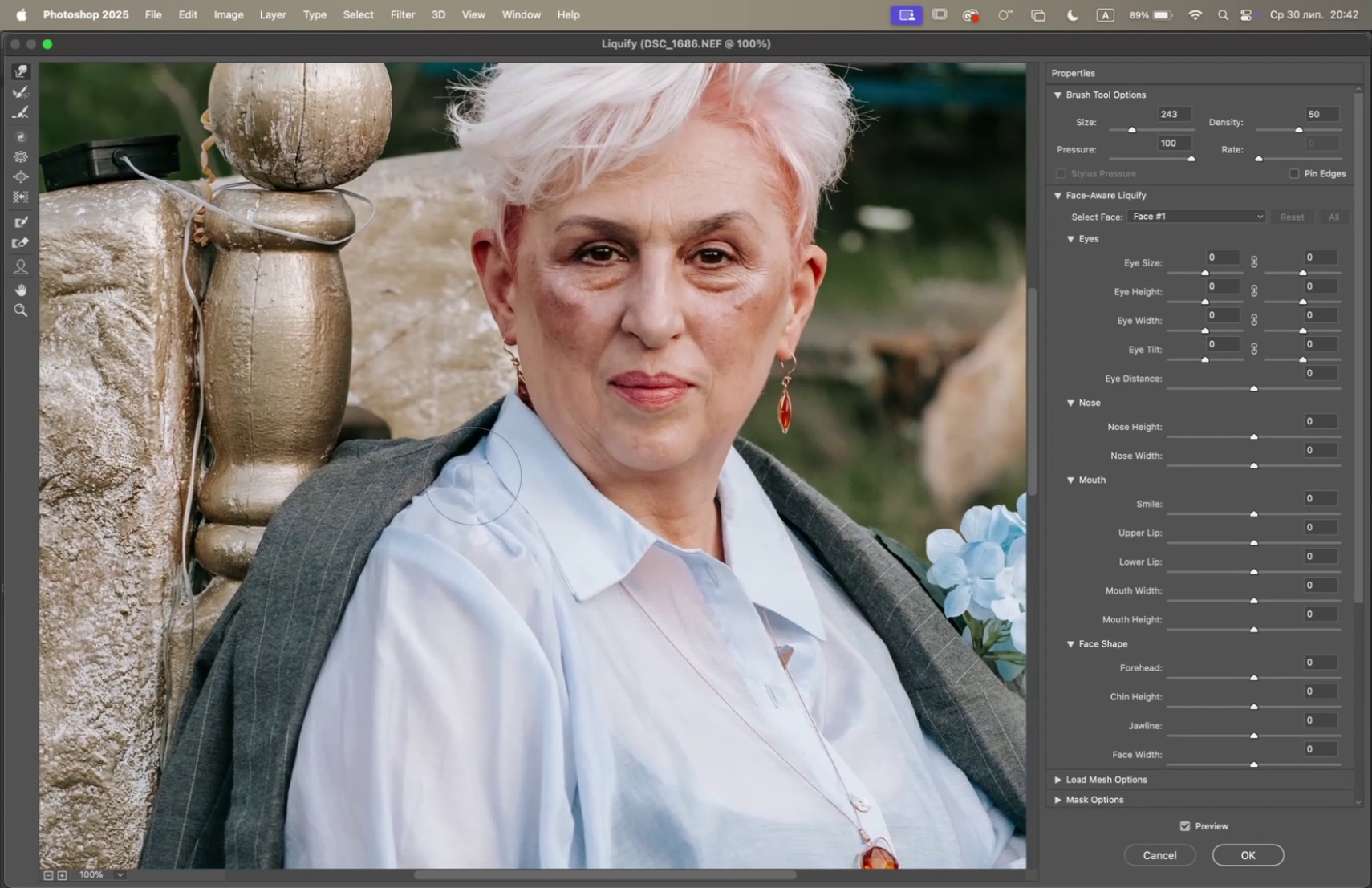 
wait(5.4)
 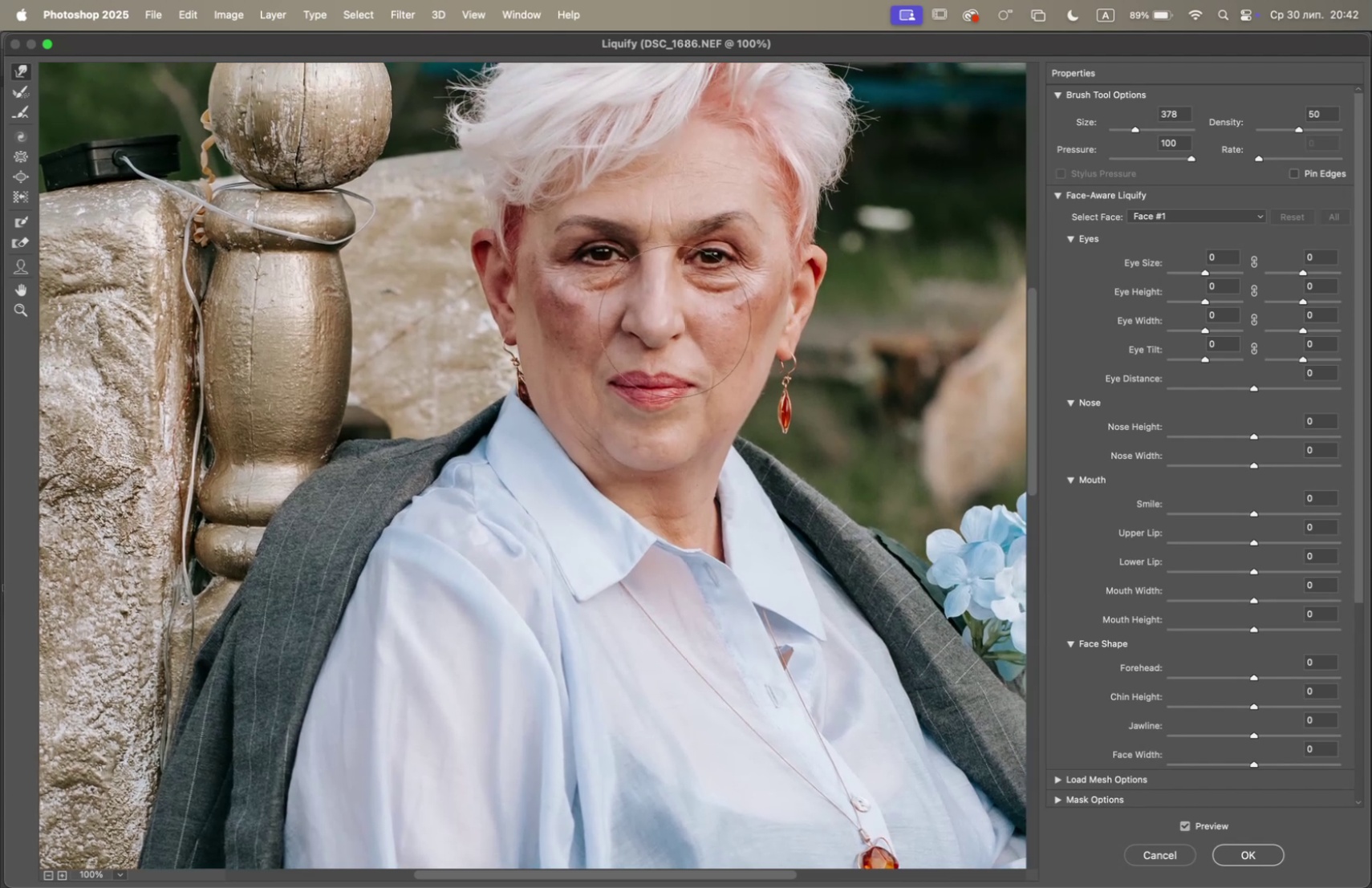 
left_click([558, 460])
 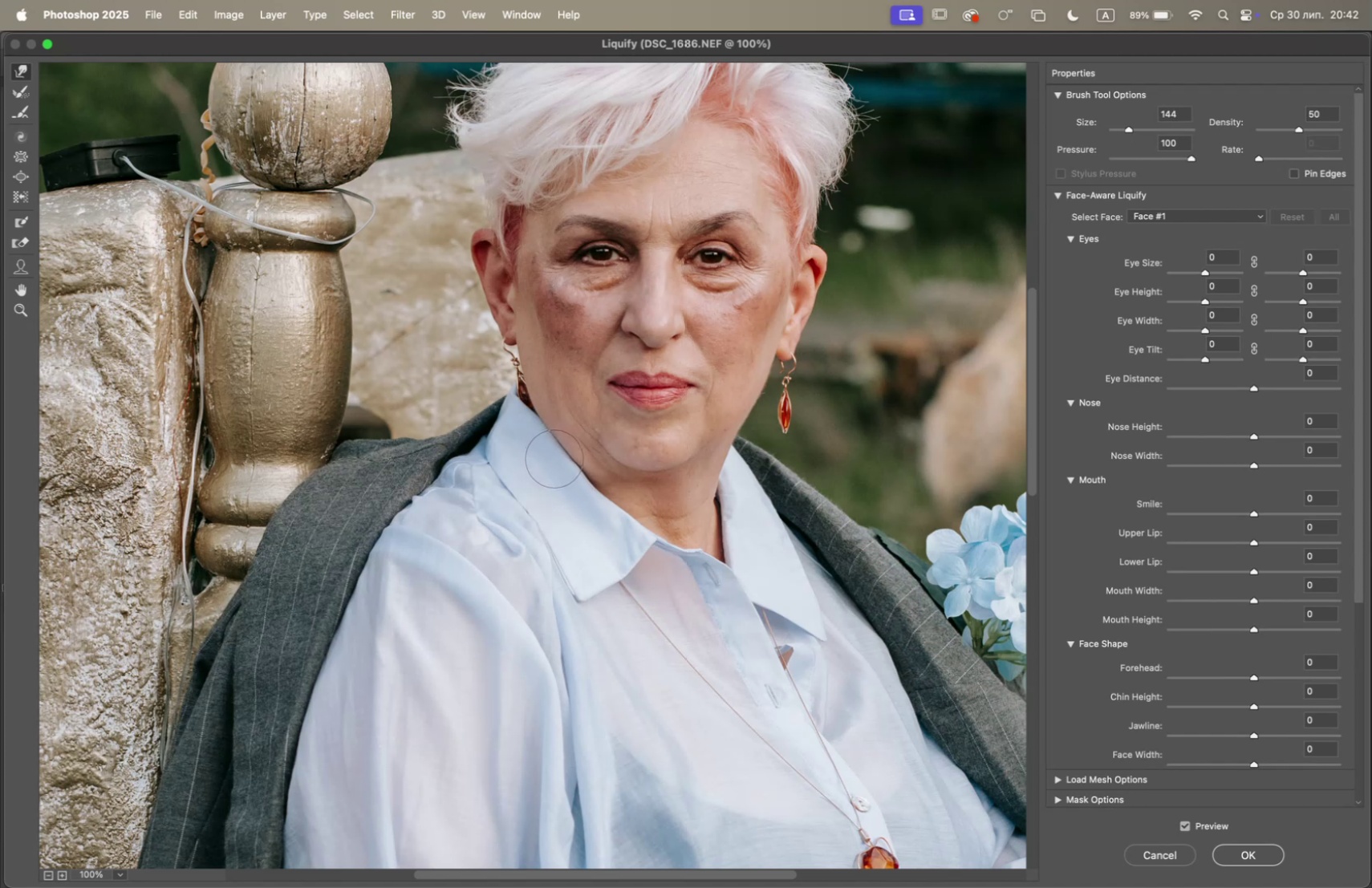 
wait(14.67)
 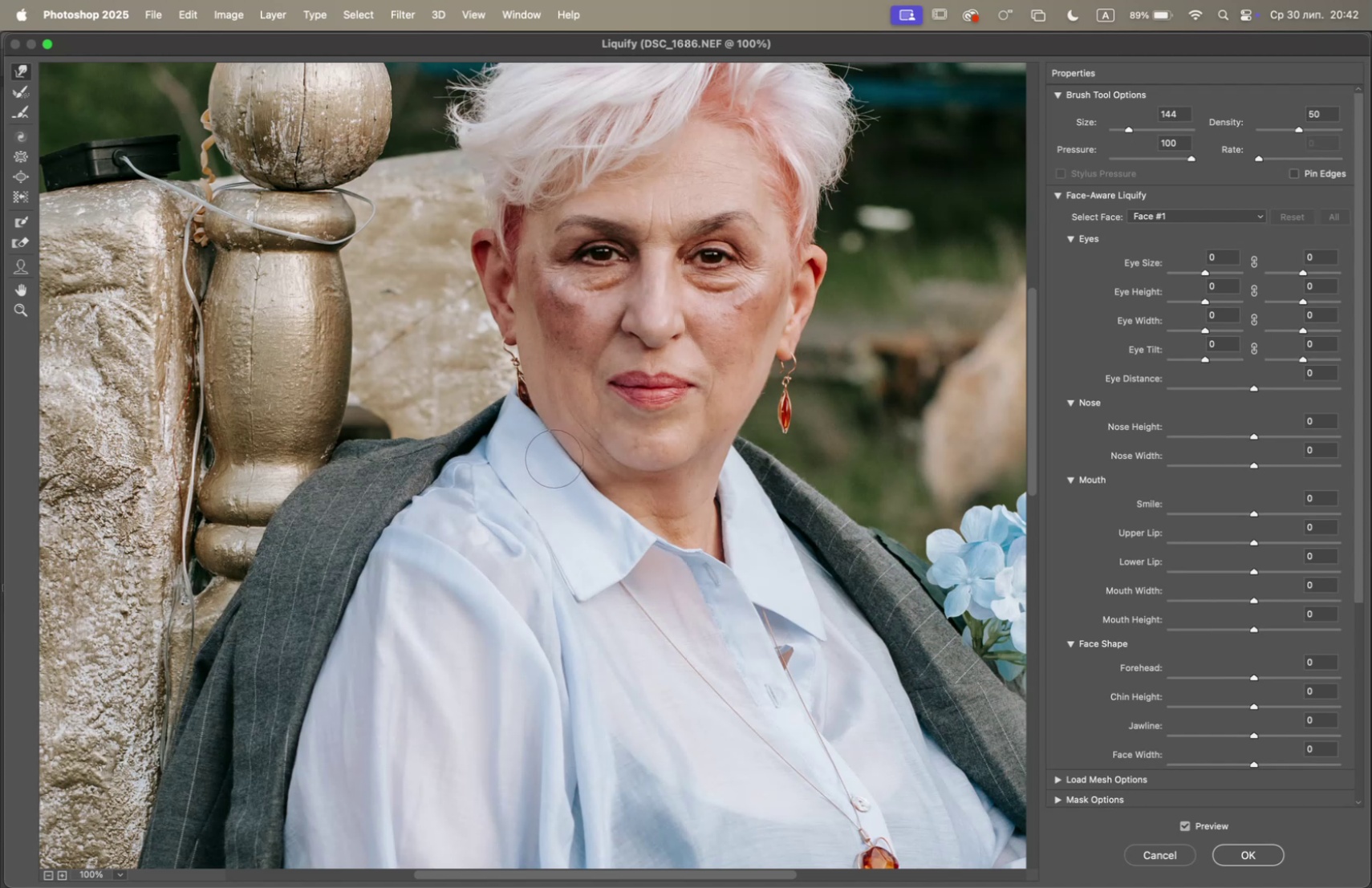 
left_click([1236, 852])
 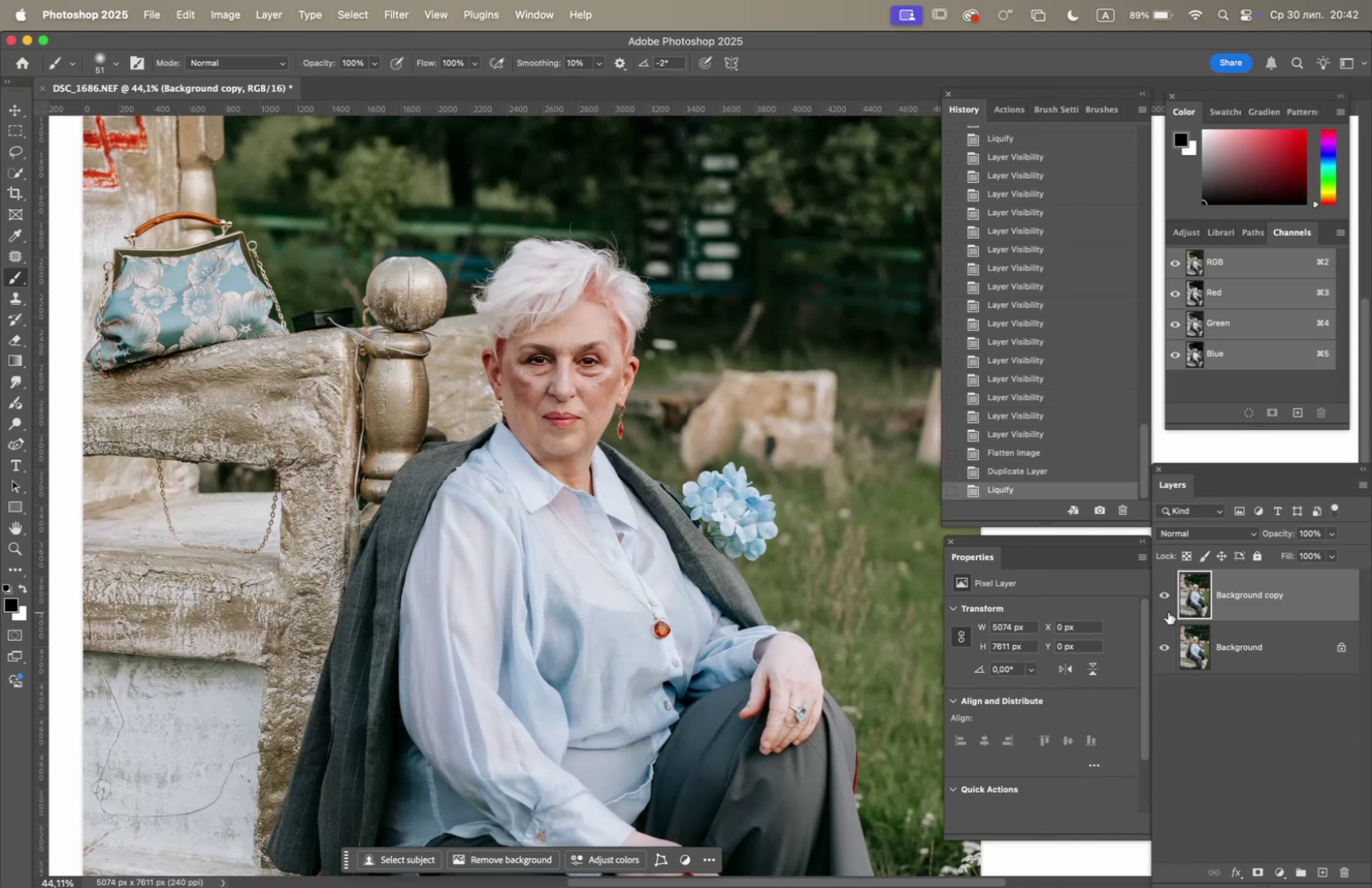 
left_click([1167, 592])
 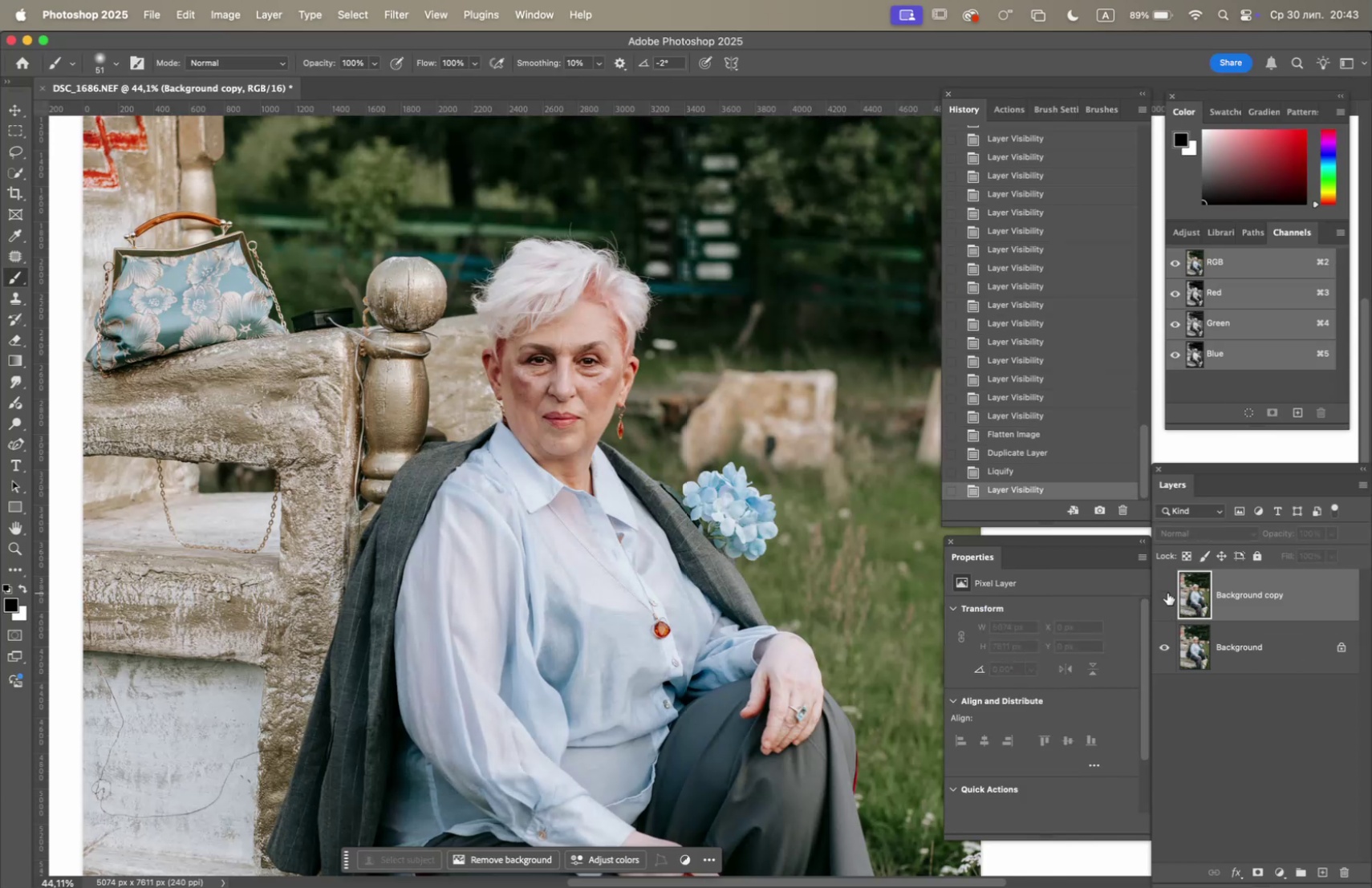 
left_click([1167, 592])
 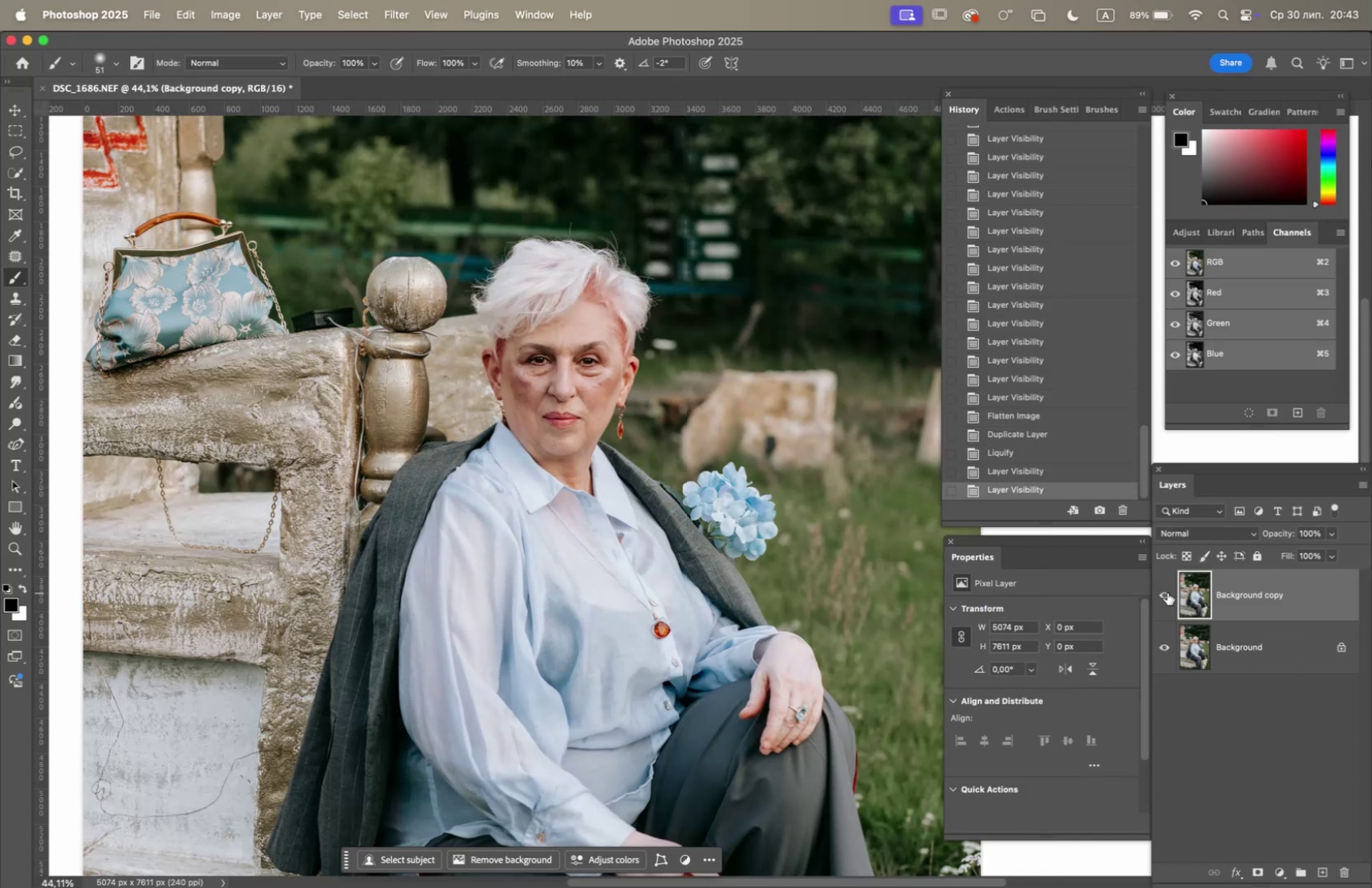 
left_click([1167, 592])
 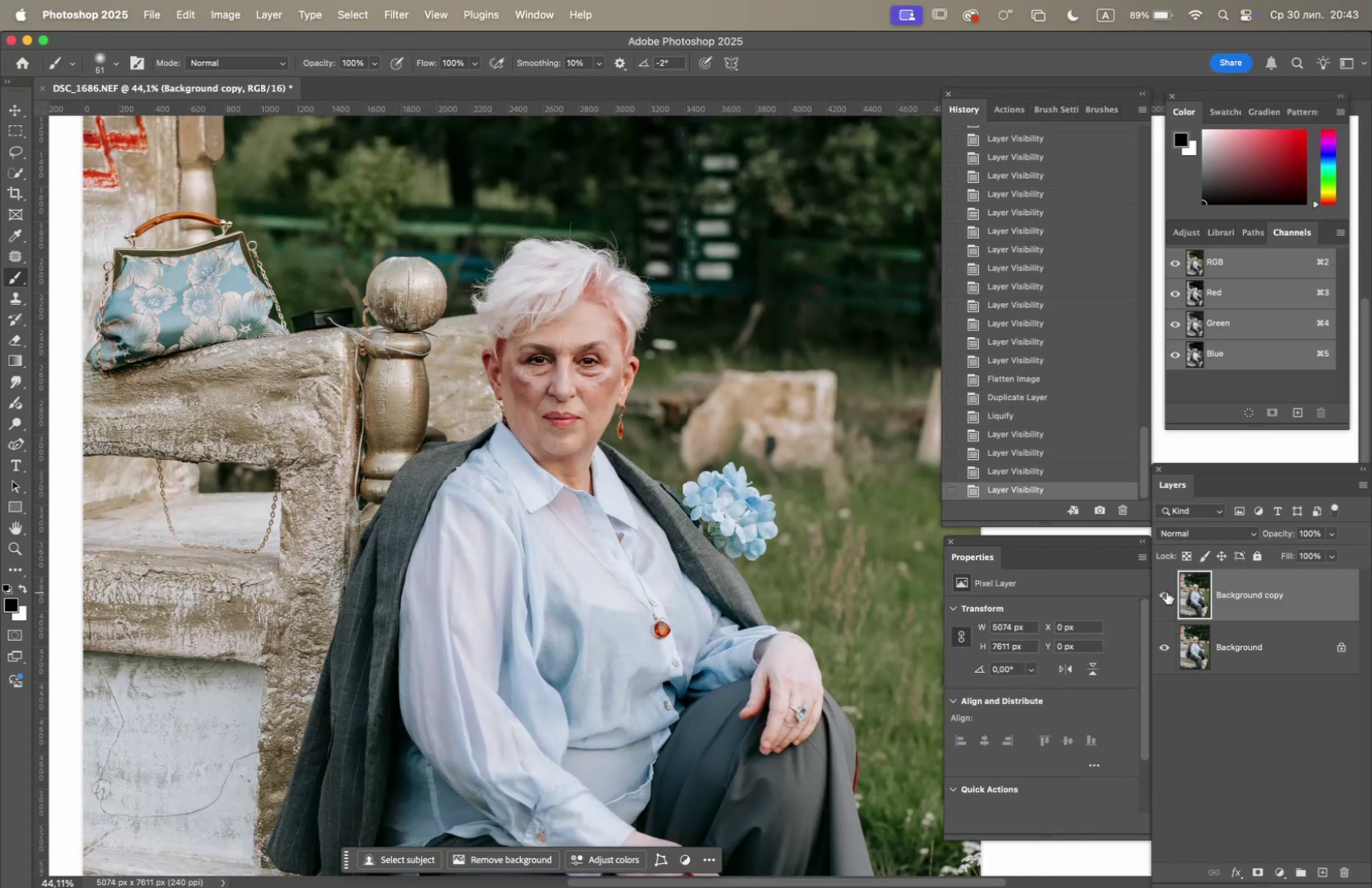 
left_click([1167, 591])
 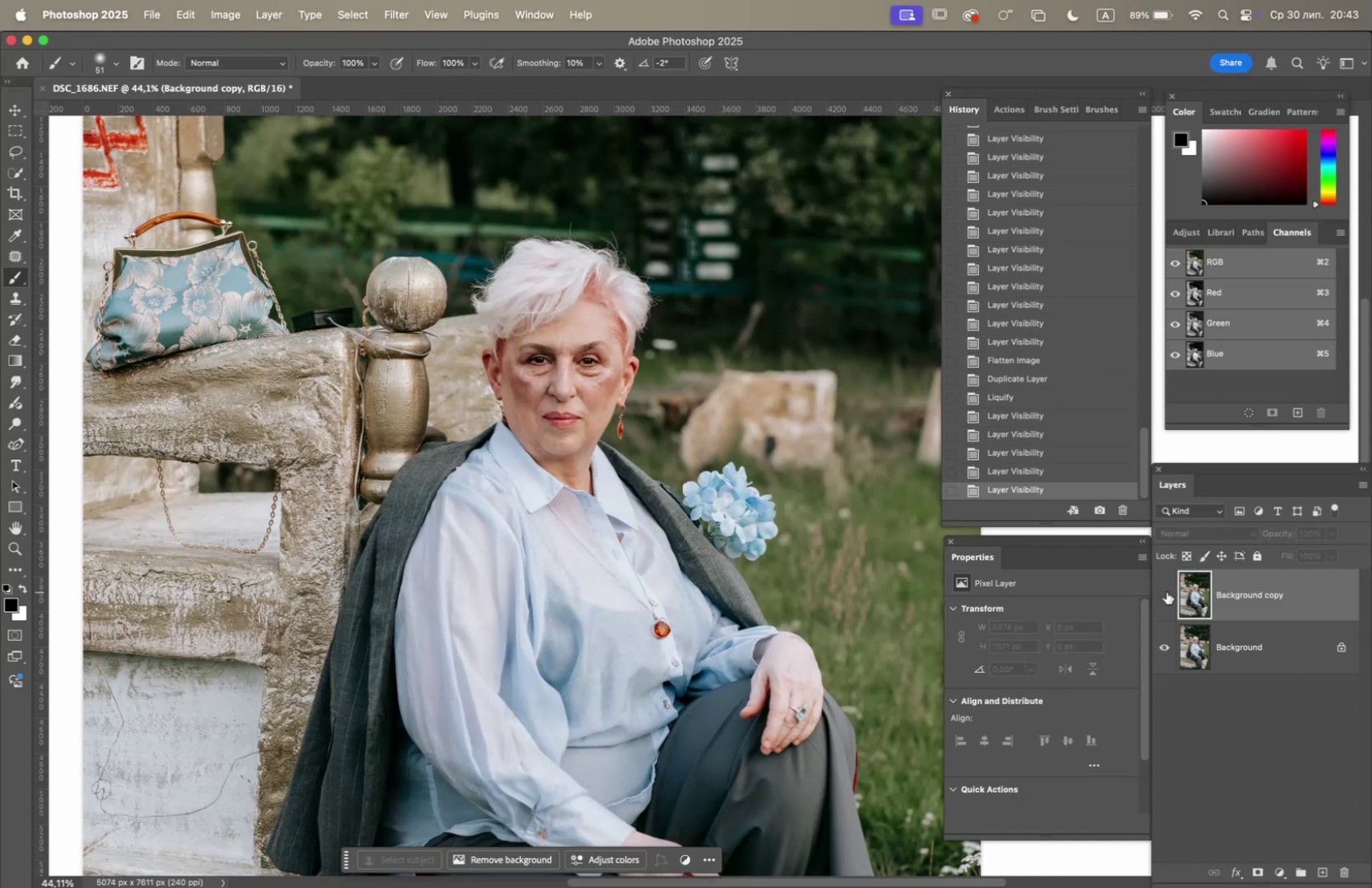 
left_click([1167, 591])
 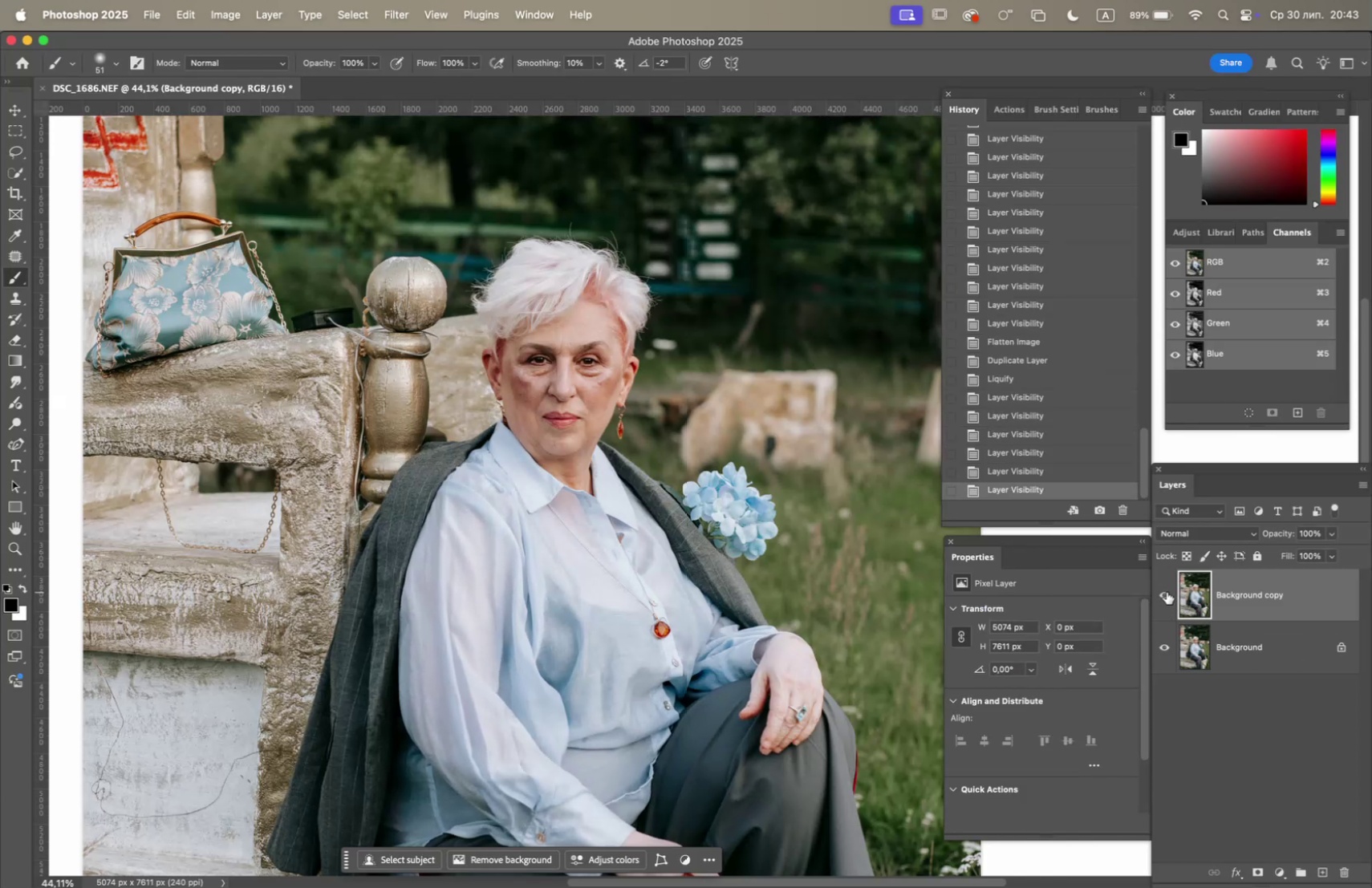 
left_click([1167, 591])
 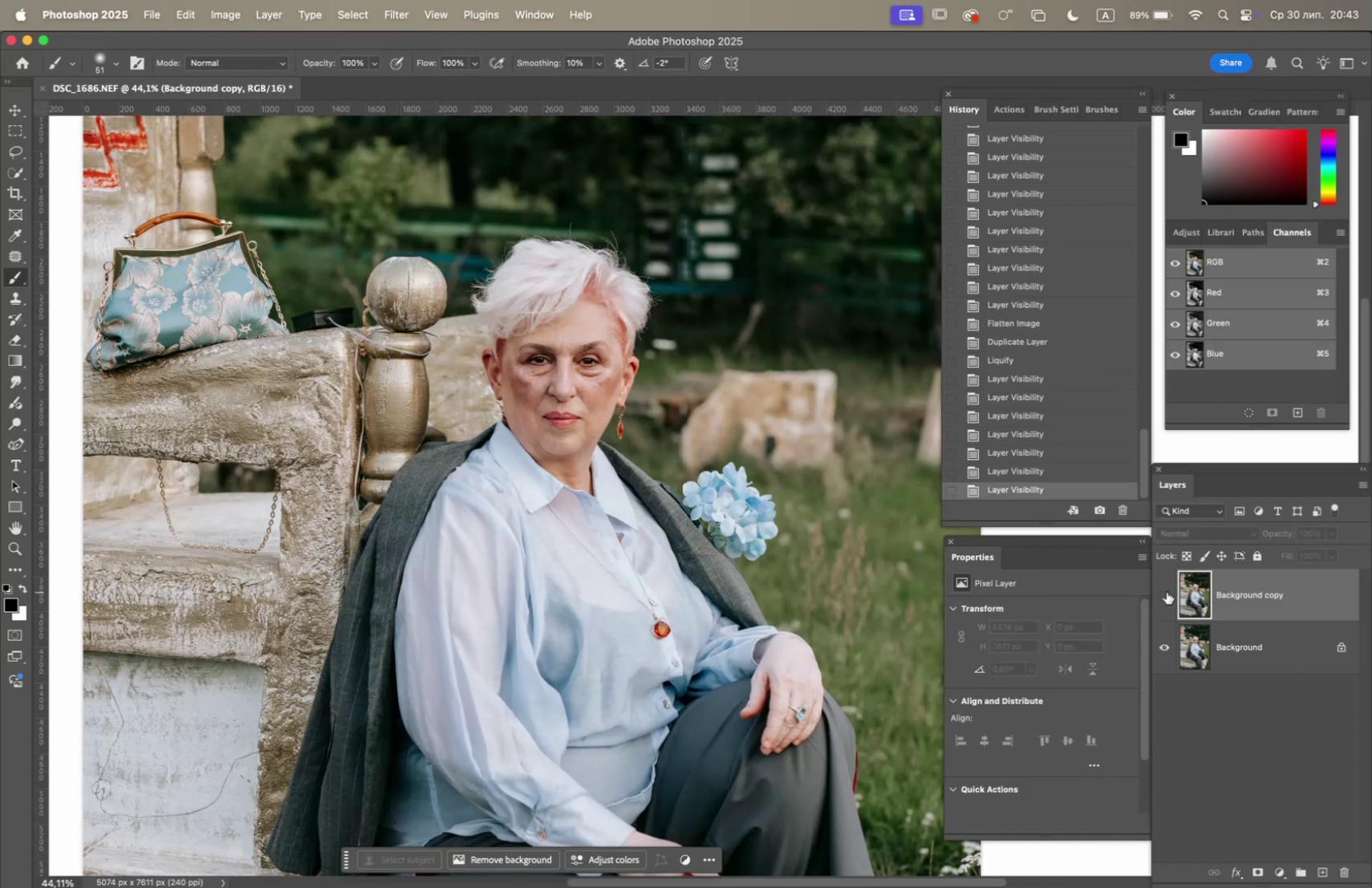 
left_click([1167, 591])
 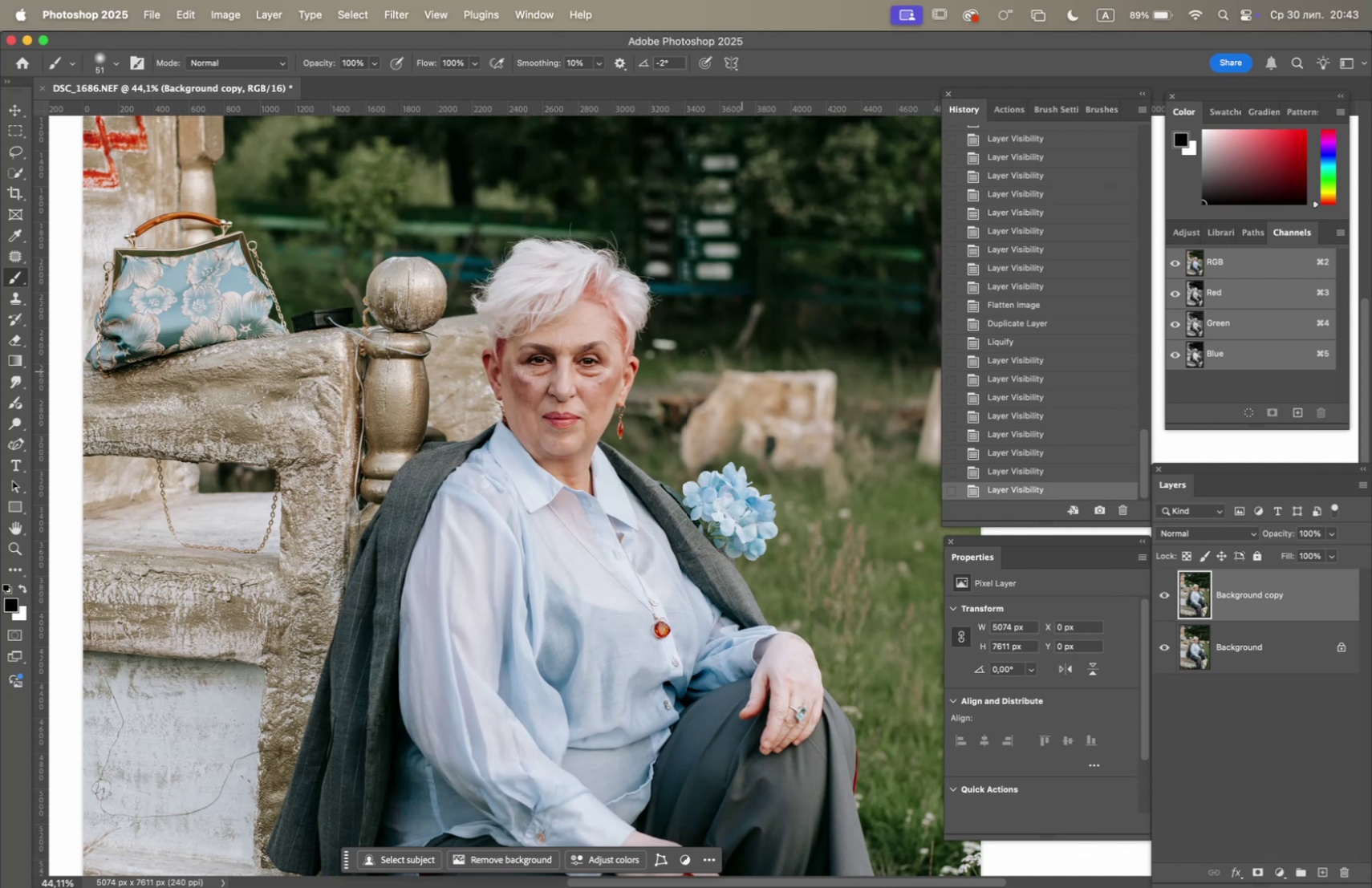 
left_click([397, 19])
 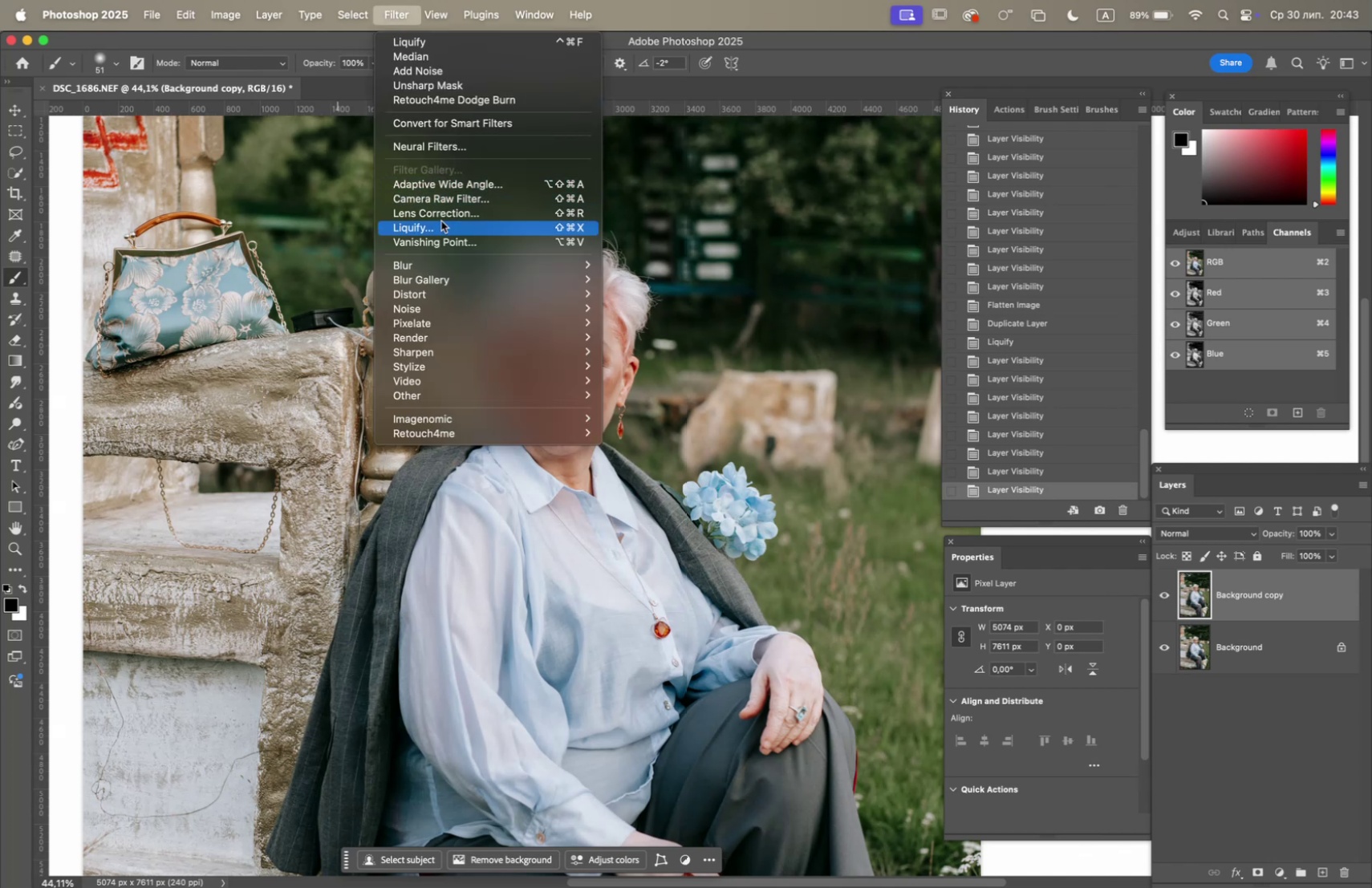 
left_click([441, 221])
 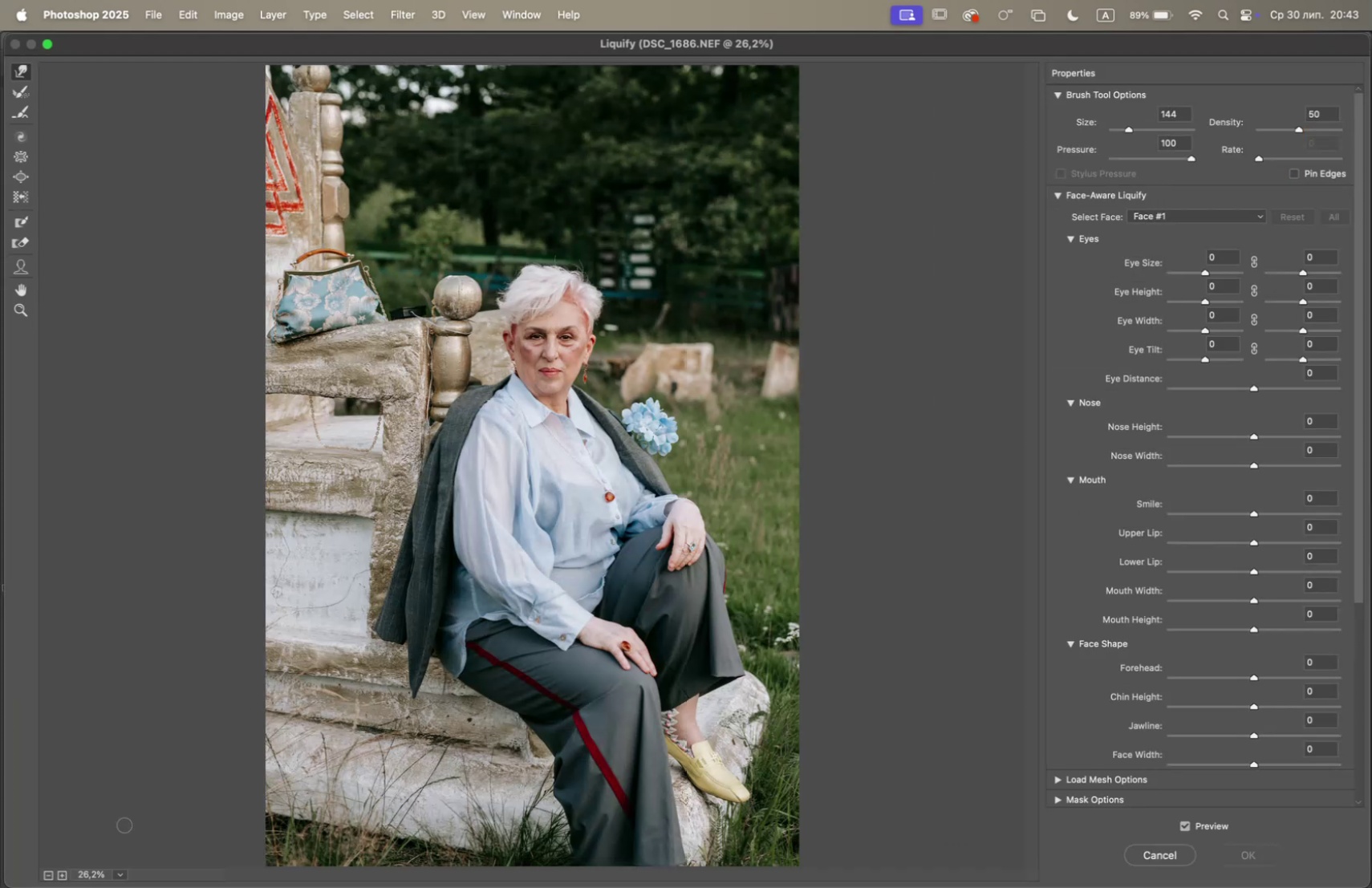 
double_click([62, 877])
 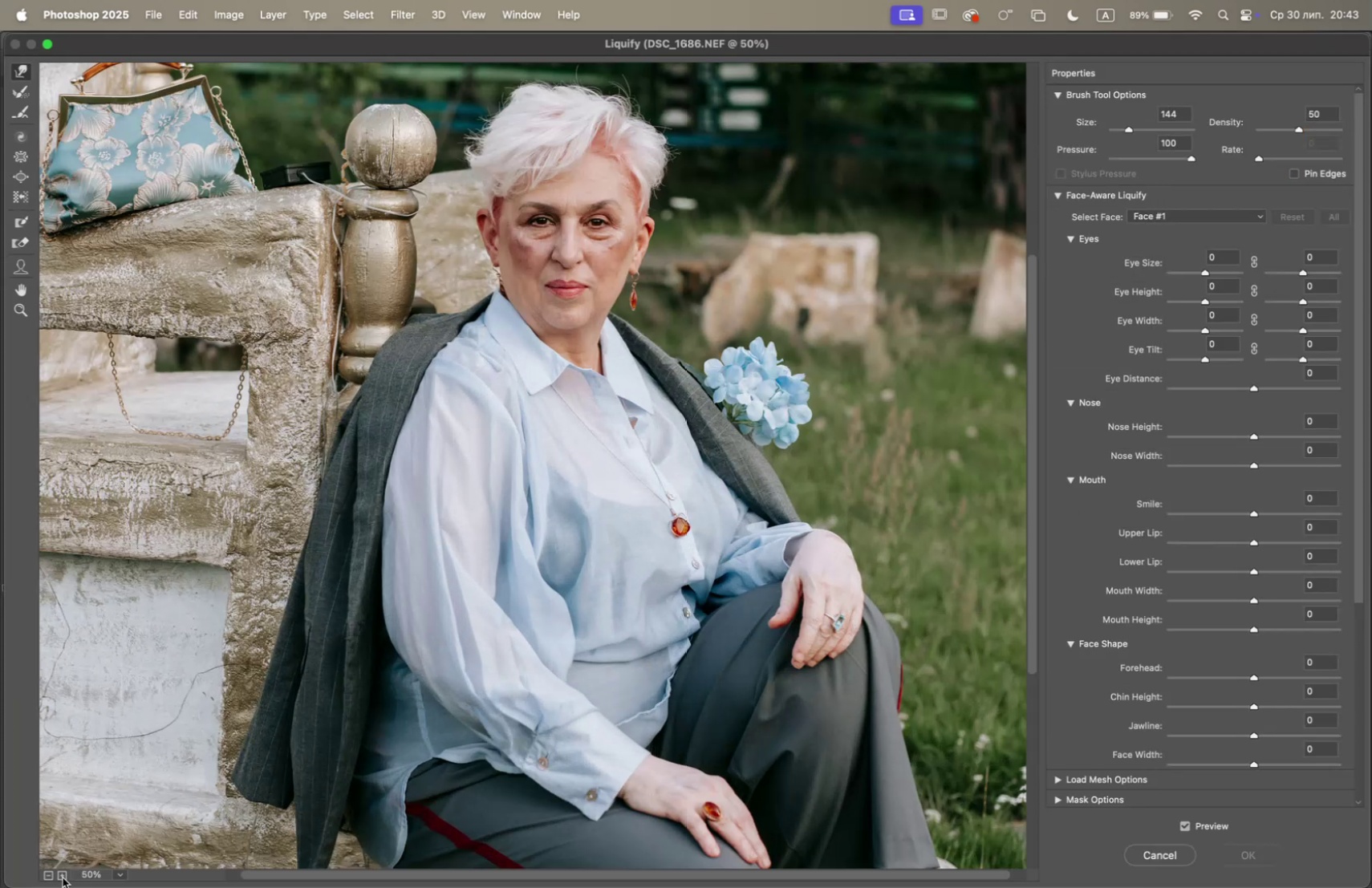 
triple_click([63, 876])
 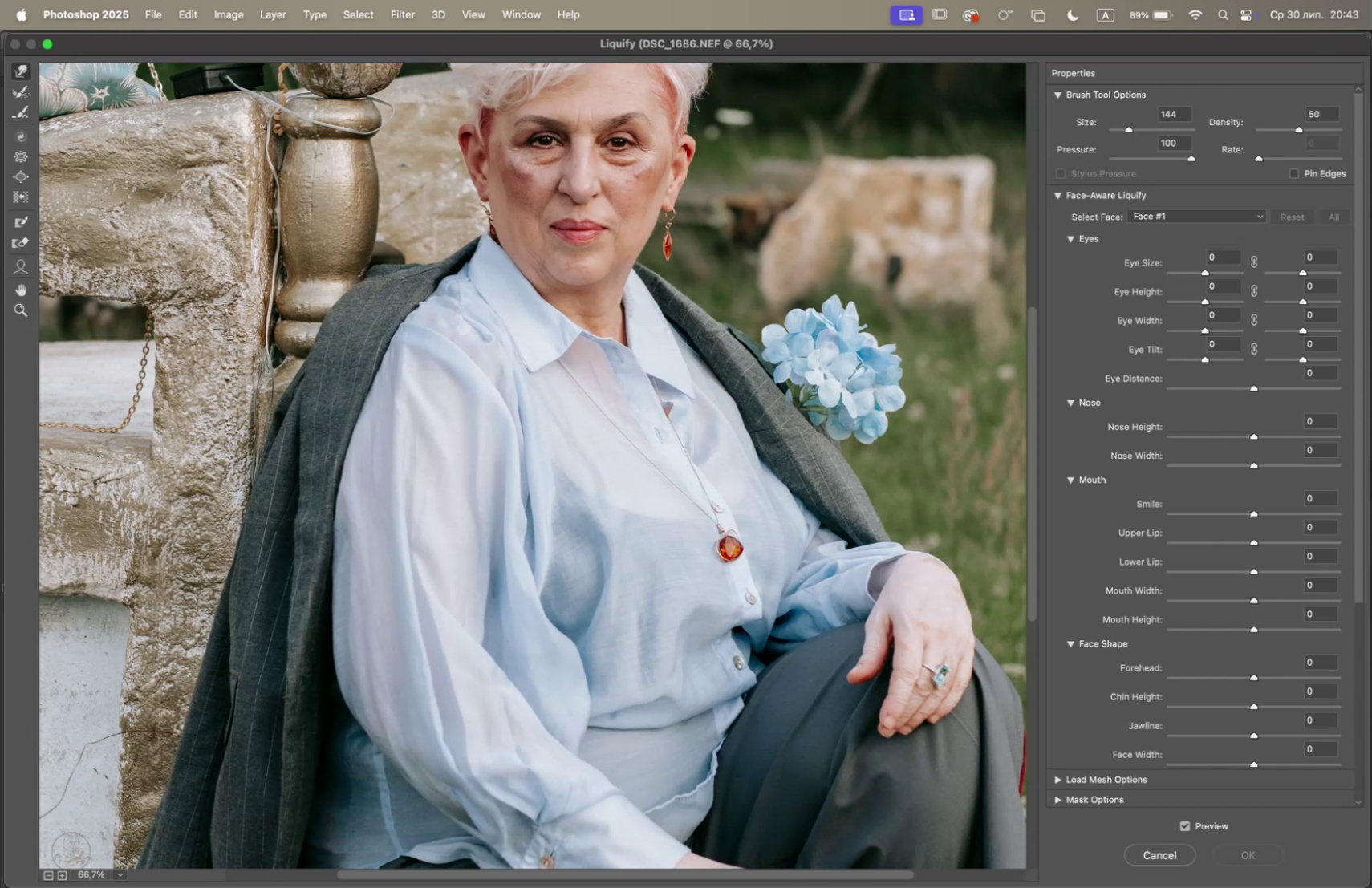 
left_click([56, 872])
 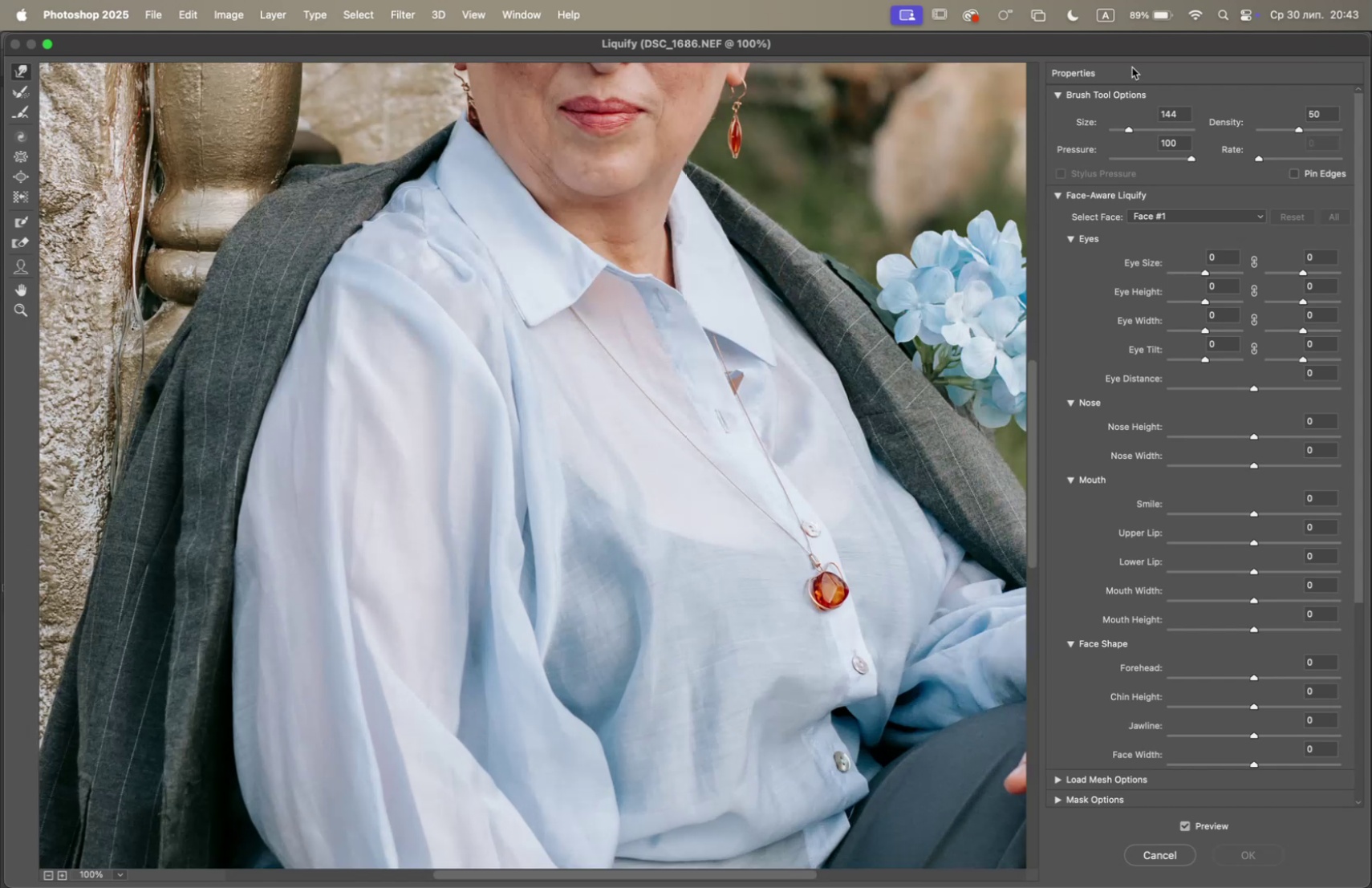 
left_click_drag(start_coordinate=[1126, 130], to_coordinate=[1132, 131])
 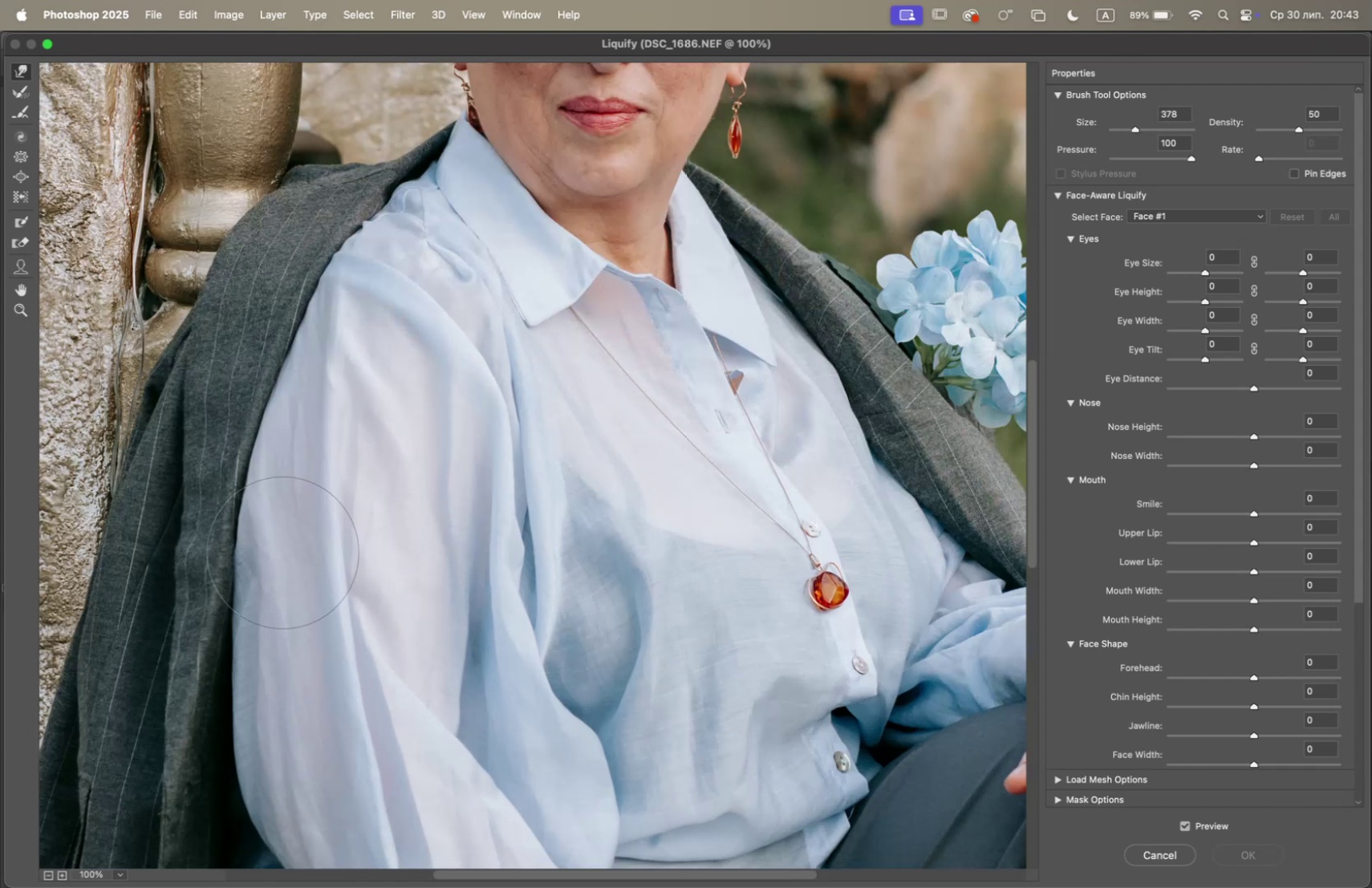 
left_click_drag(start_coordinate=[238, 580], to_coordinate=[232, 578])
 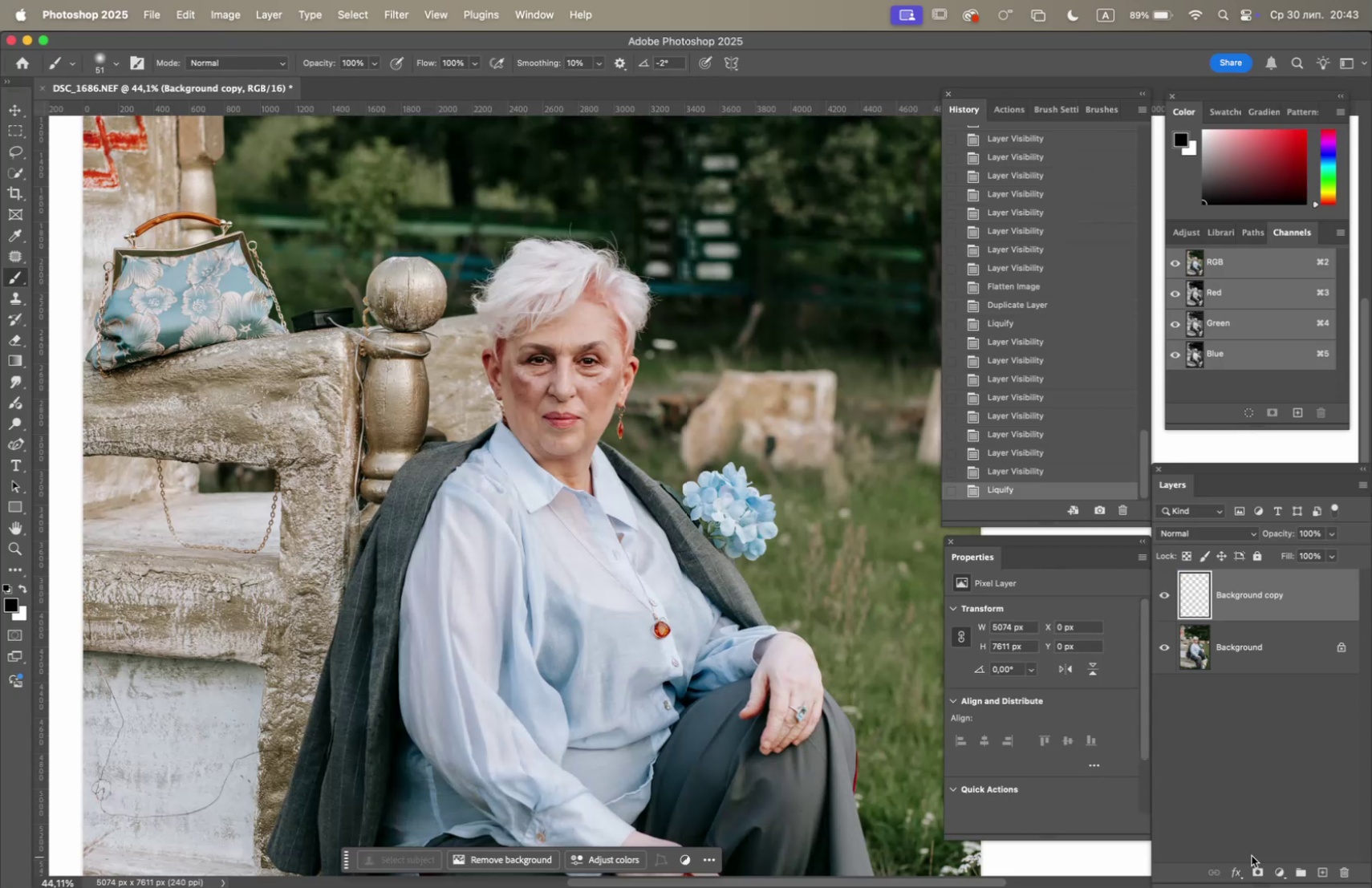 
wait(6.78)
 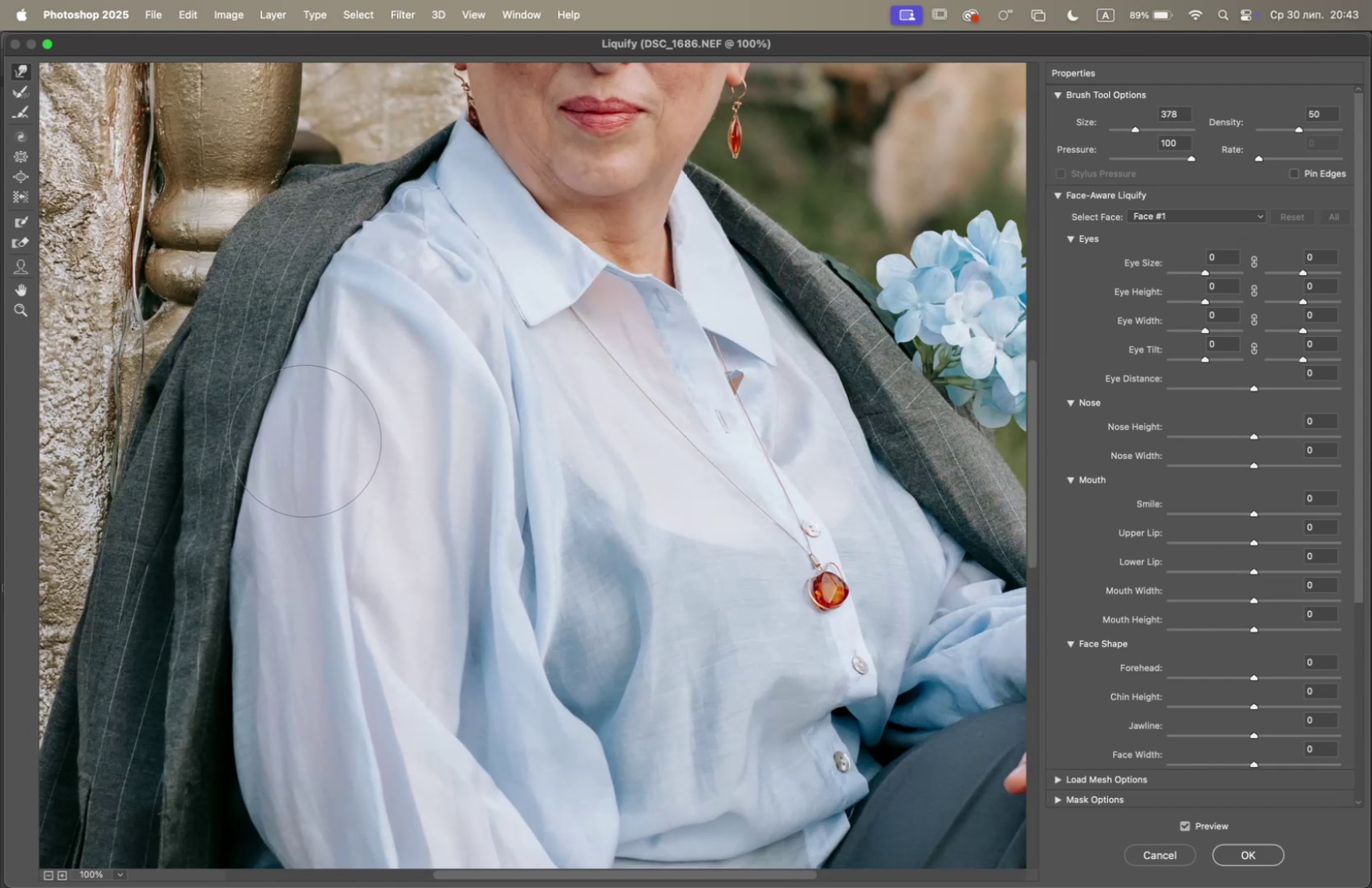 
double_click([1166, 595])
 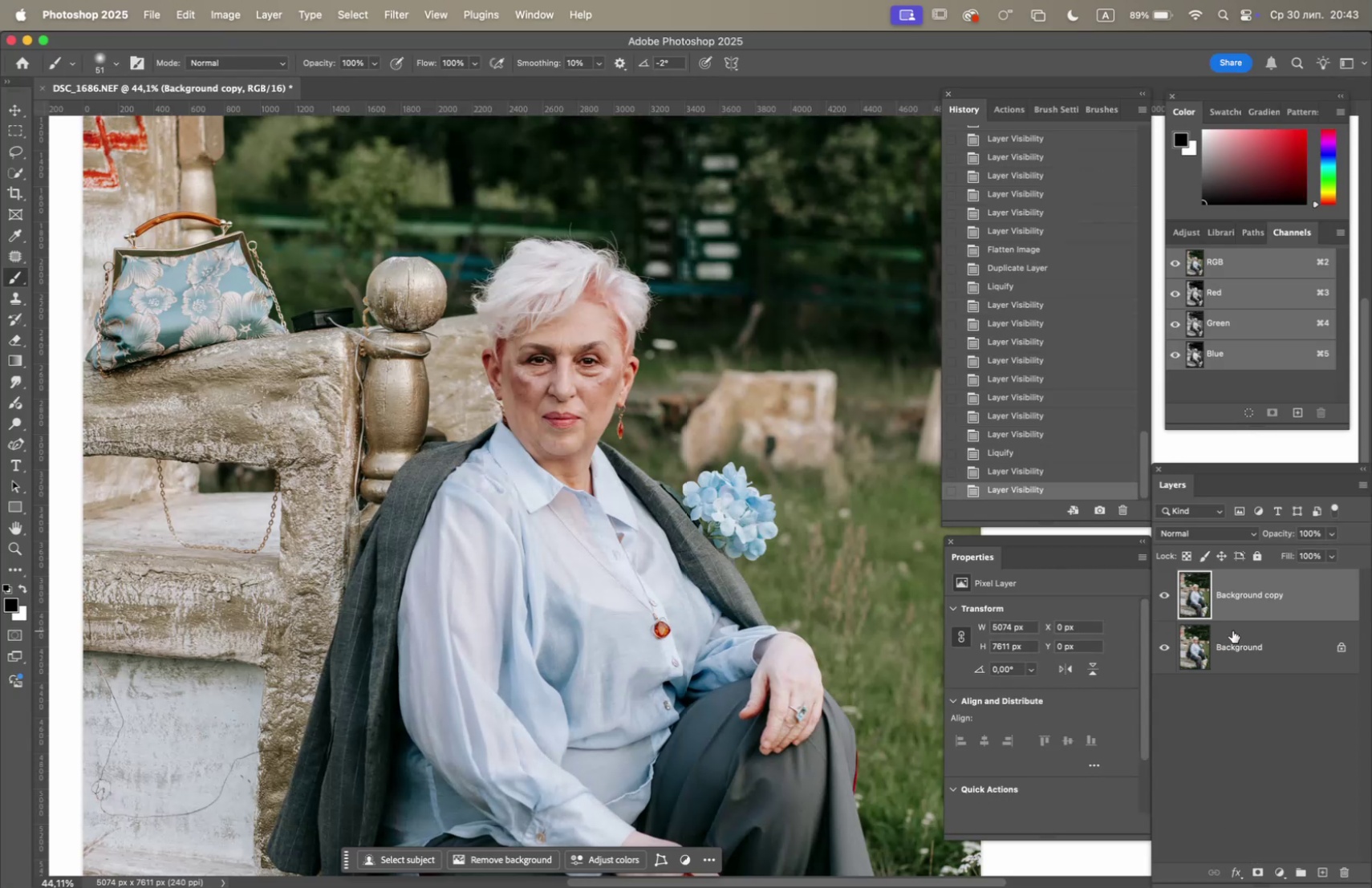 
right_click([1245, 637])
 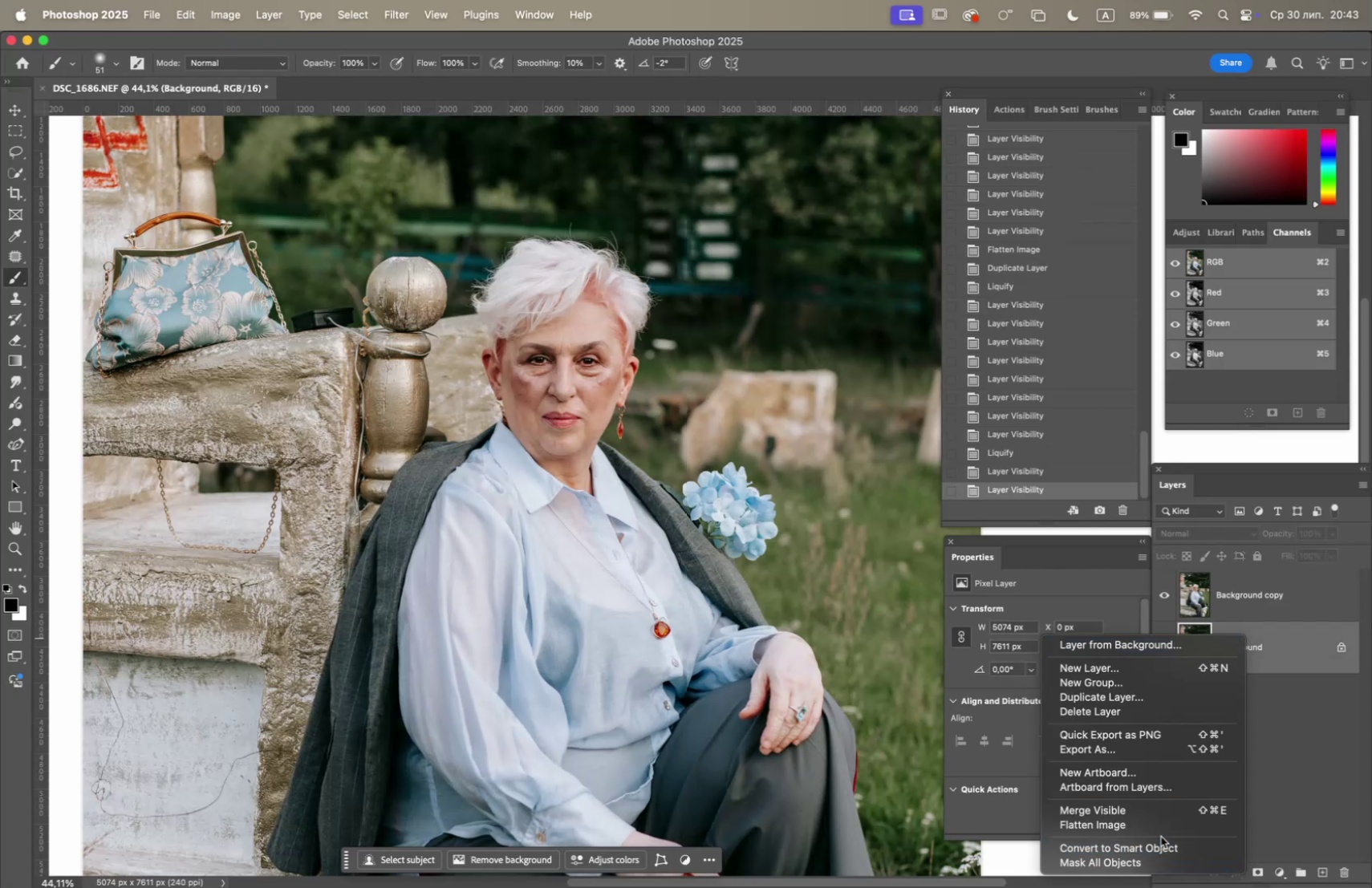 
left_click([1161, 824])
 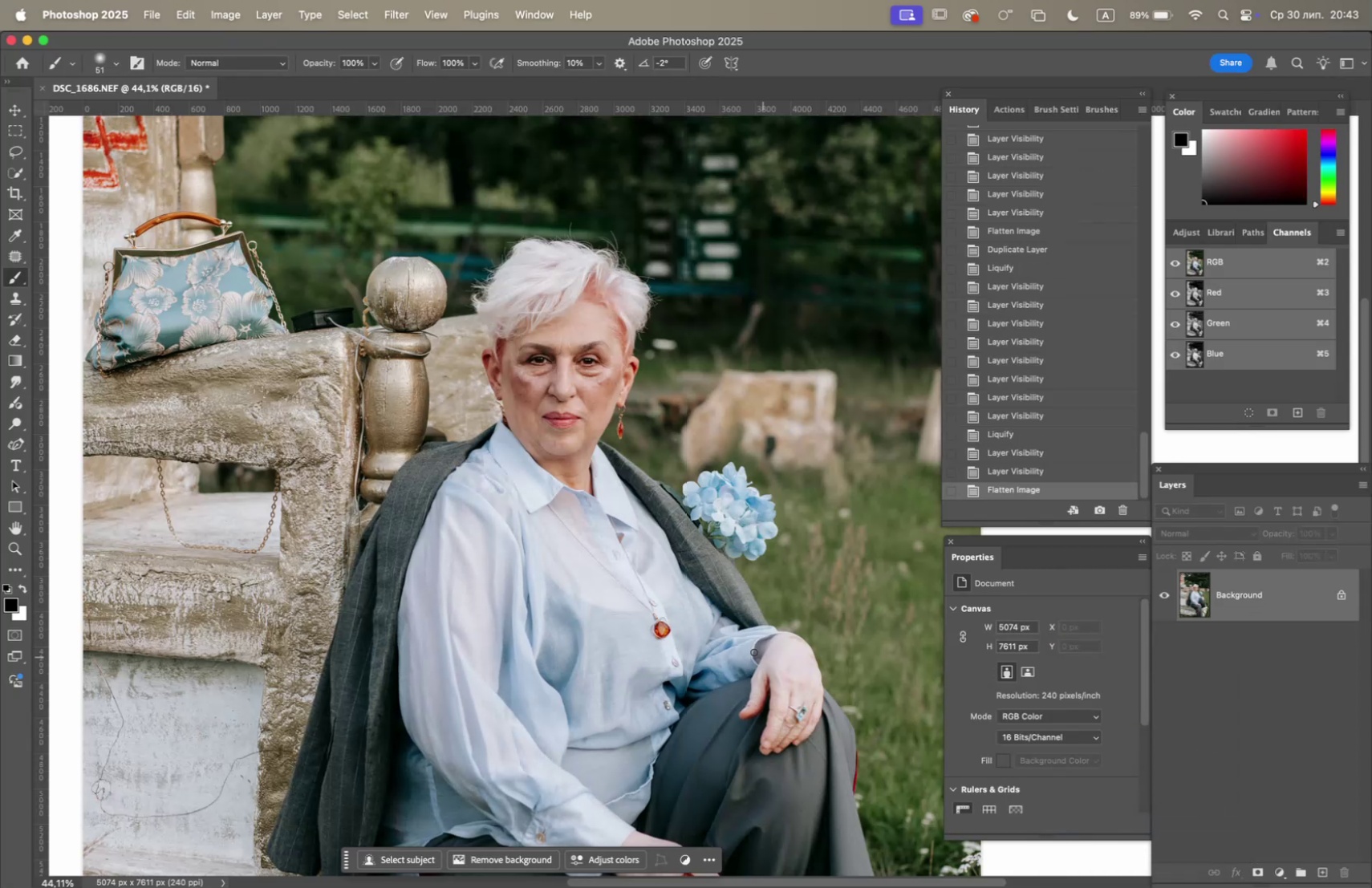 
hold_key(key=Space, duration=0.84)
 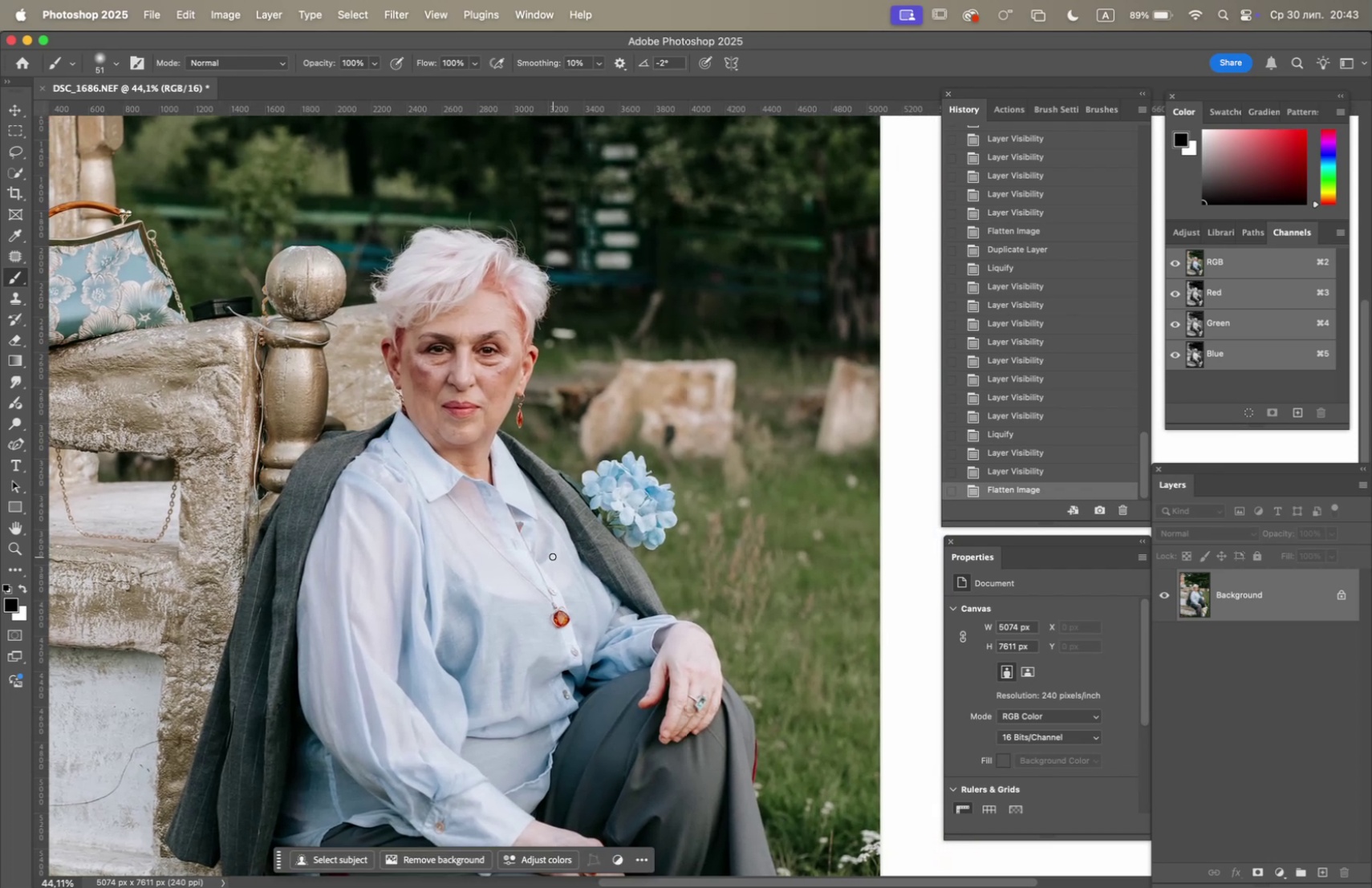 
left_click_drag(start_coordinate=[725, 612], to_coordinate=[624, 601])
 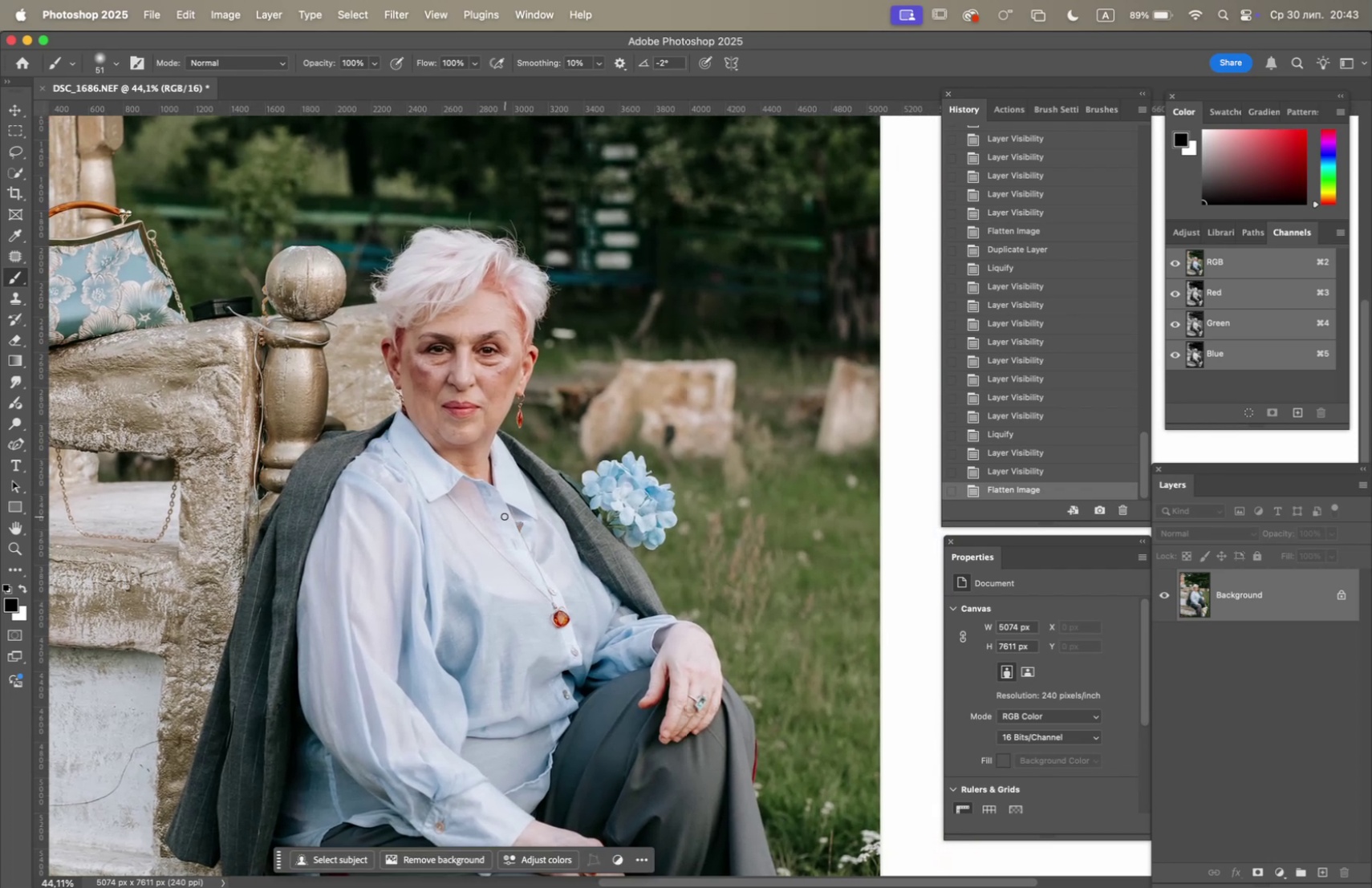 
hold_key(key=OptionLeft, duration=1.2)
scroll: coordinate [502, 519], scroll_direction: up, amount: 3.0
 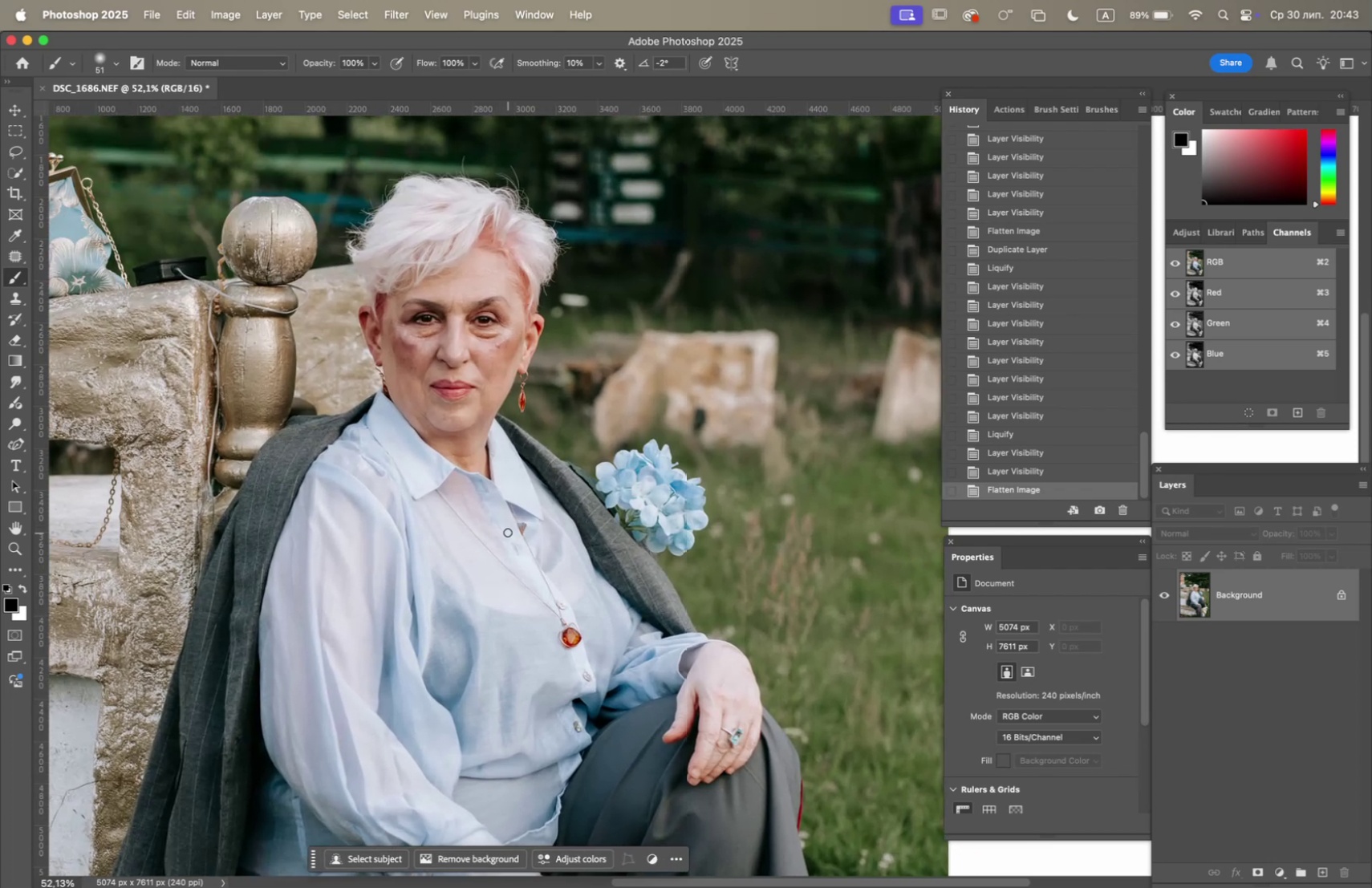 
wait(8.08)
 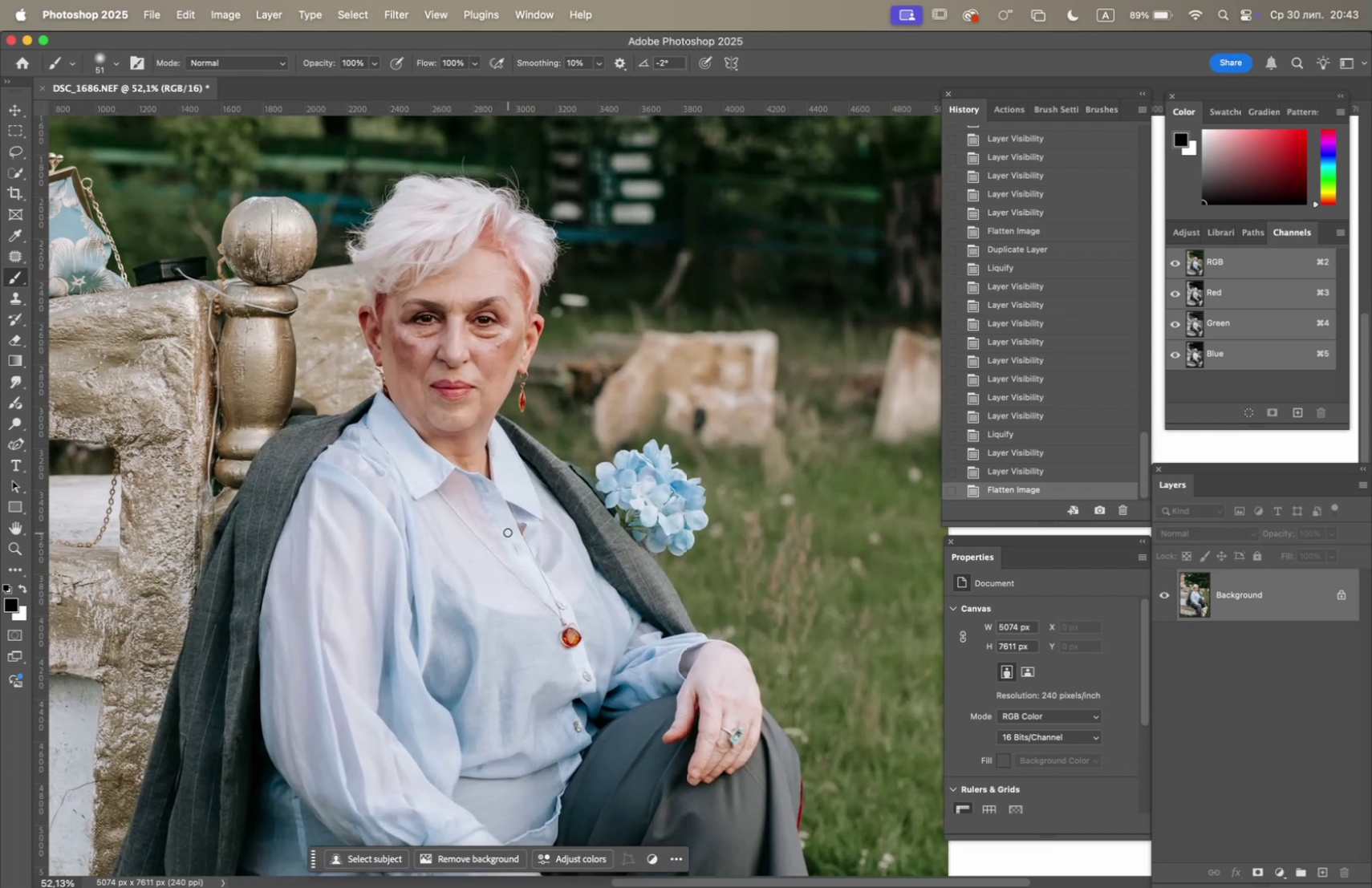 
left_click_drag(start_coordinate=[1285, 590], to_coordinate=[1324, 863])
 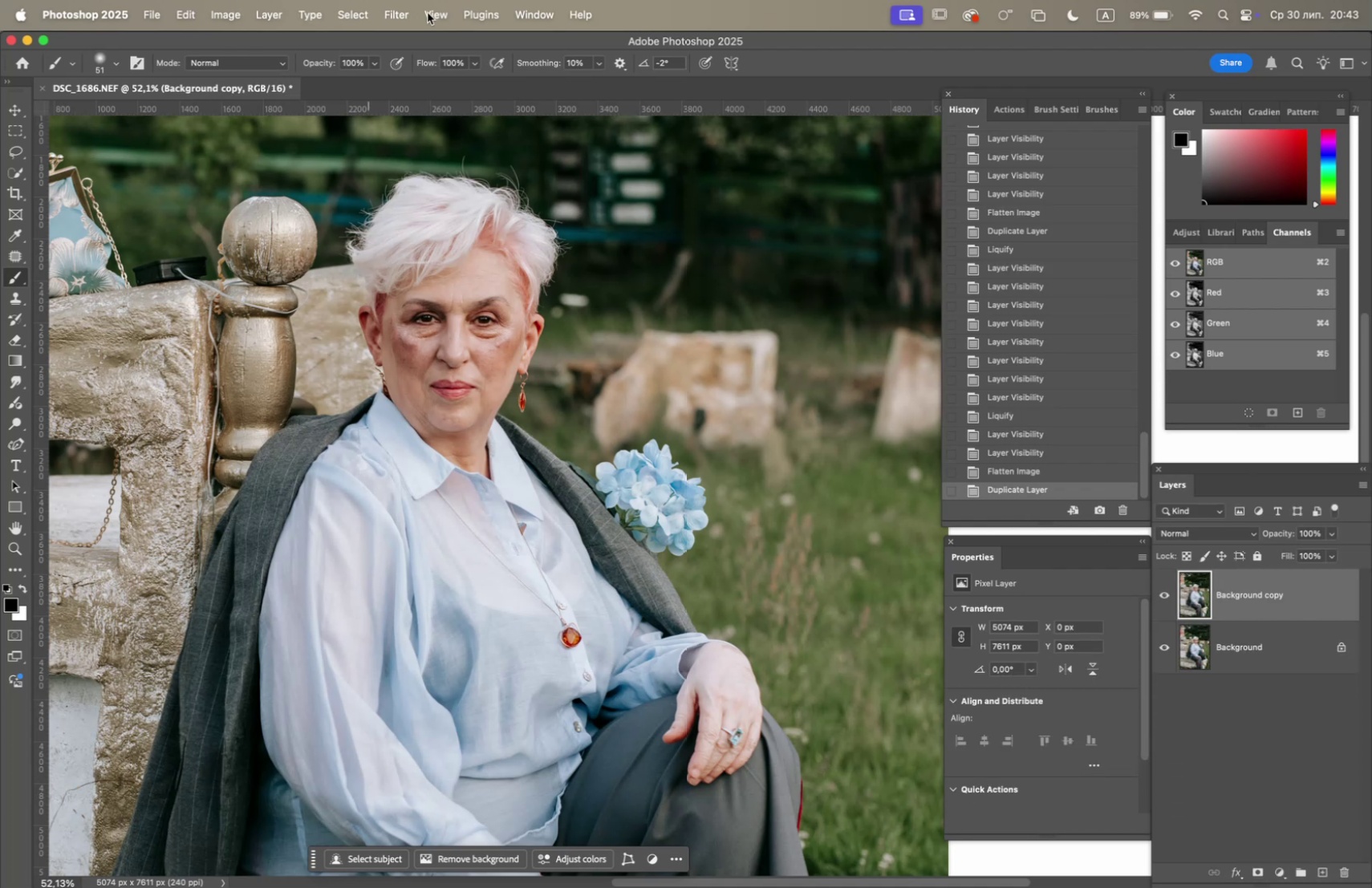 
left_click([401, 15])
 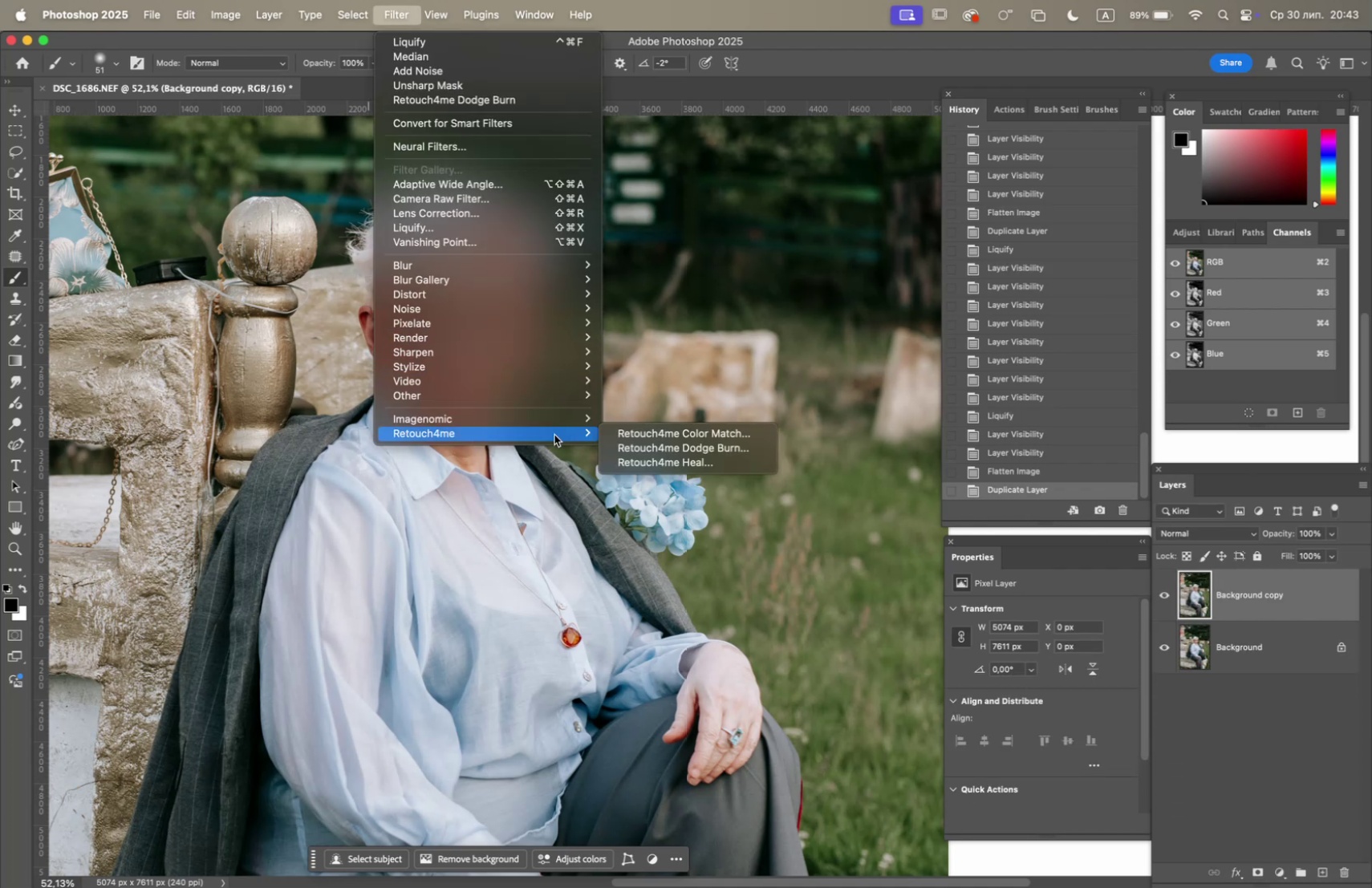 
left_click([634, 444])
 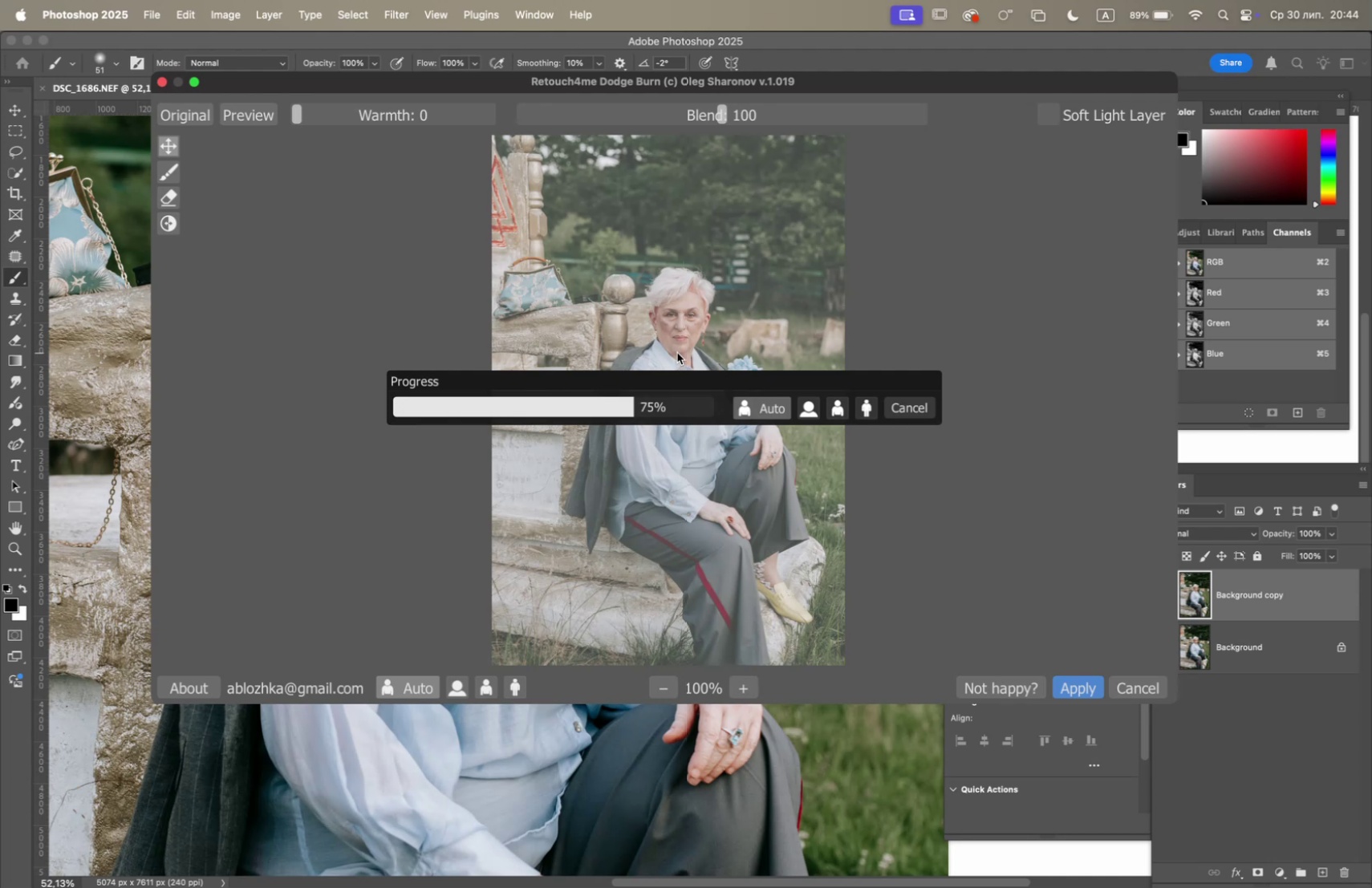 
wait(21.18)
 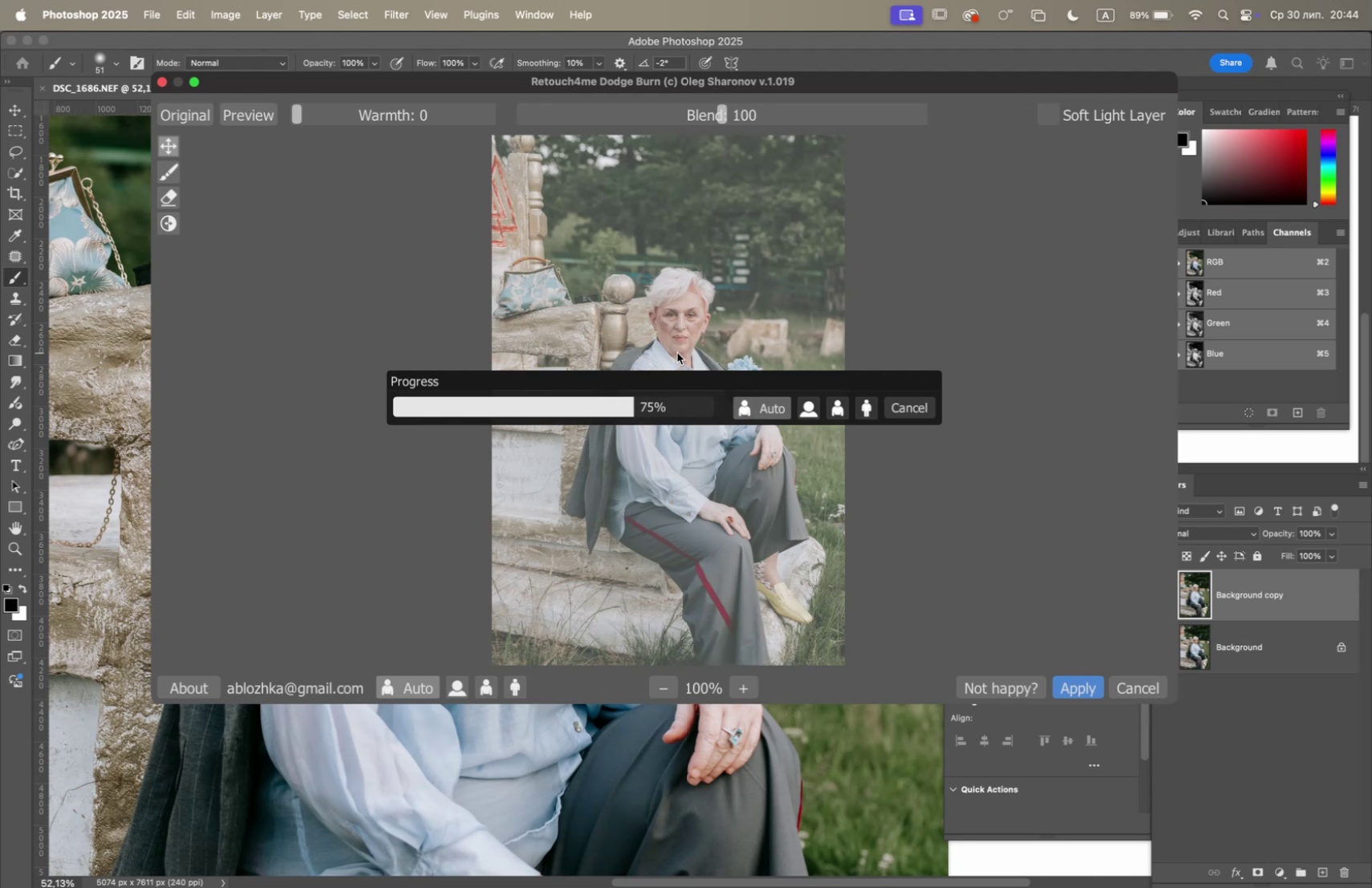 
left_click([1087, 688])
 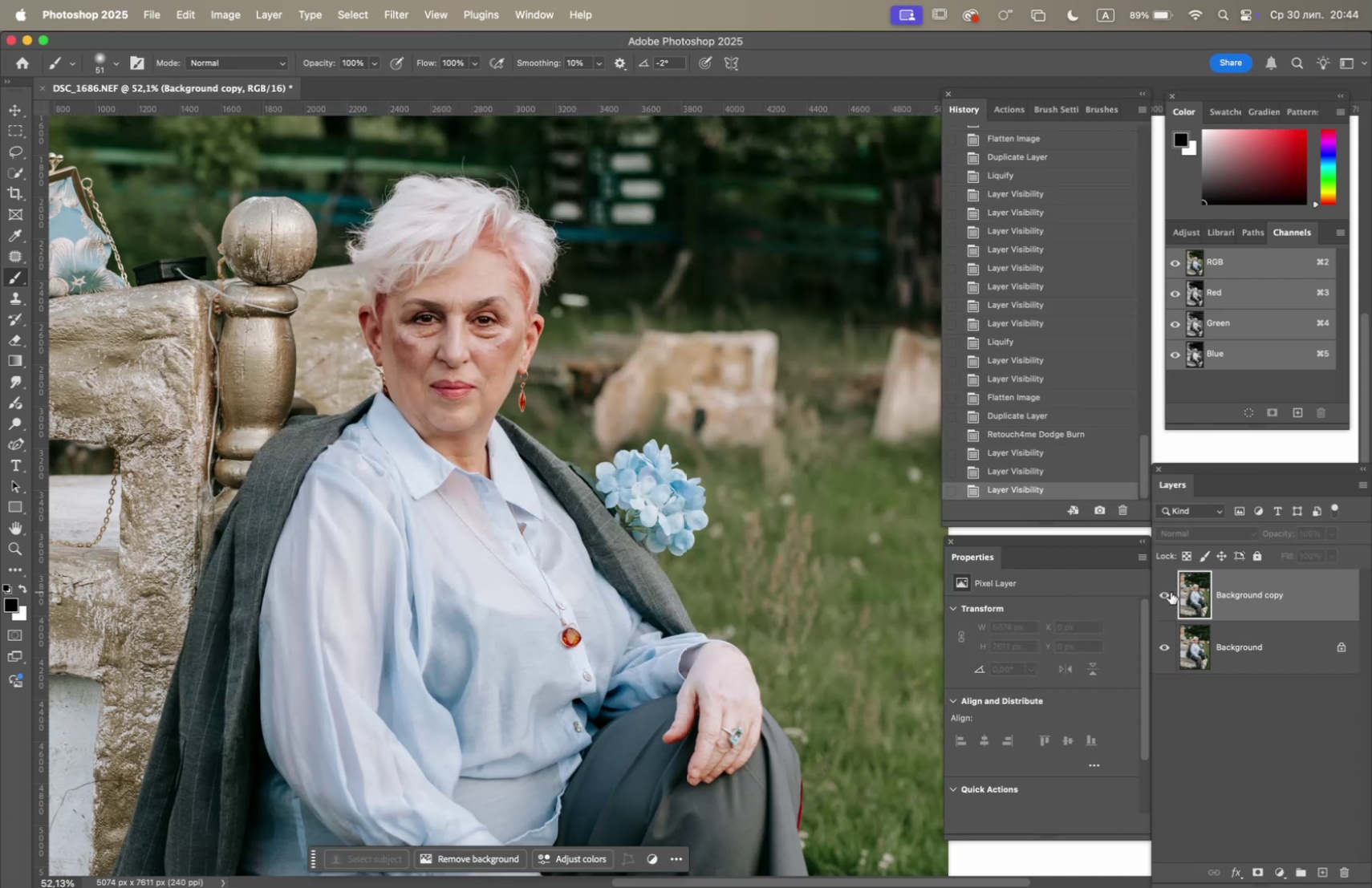 
wait(6.03)
 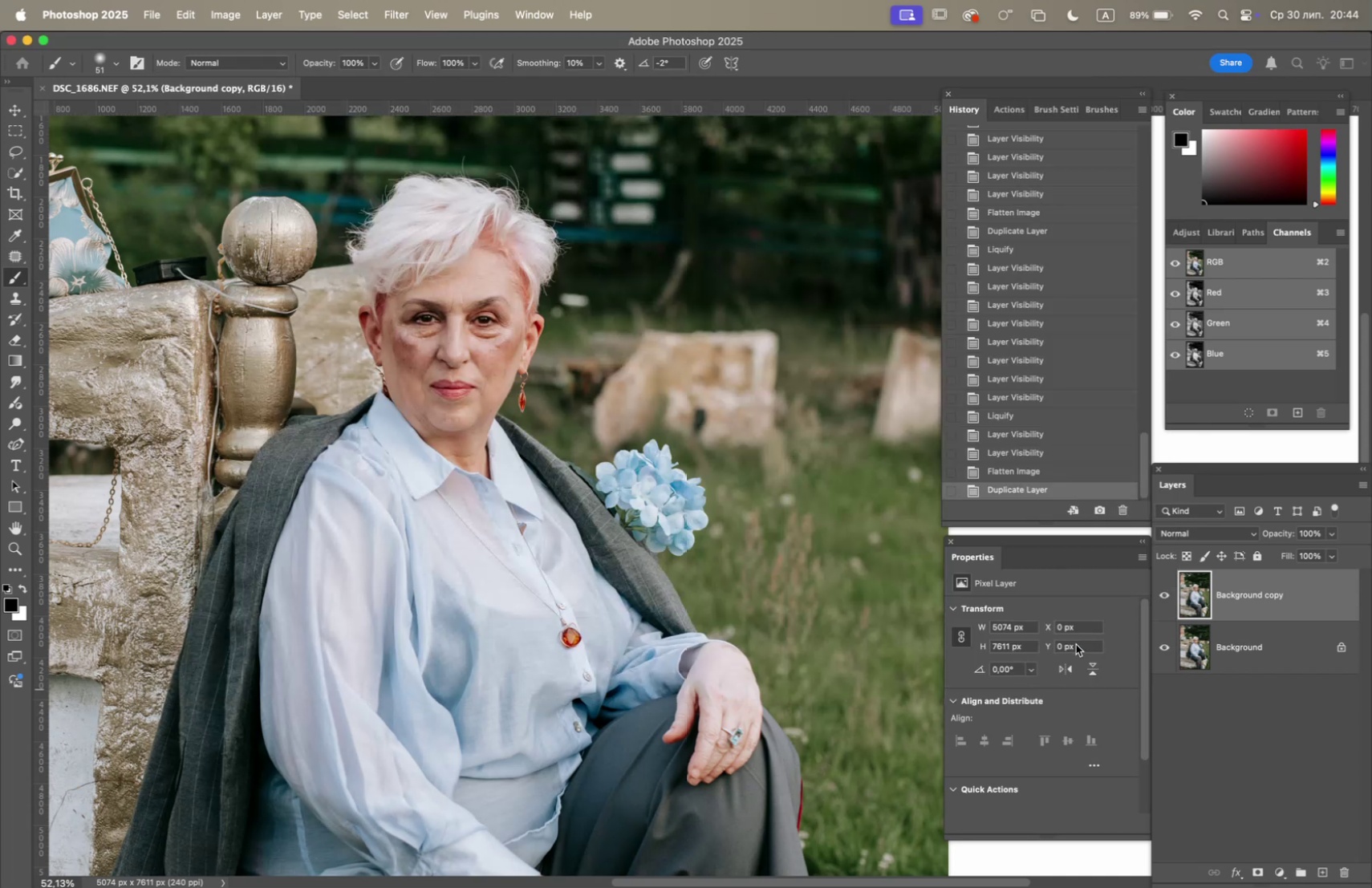 
hold_key(key=OptionLeft, duration=2.79)
left_click([1252, 868])
 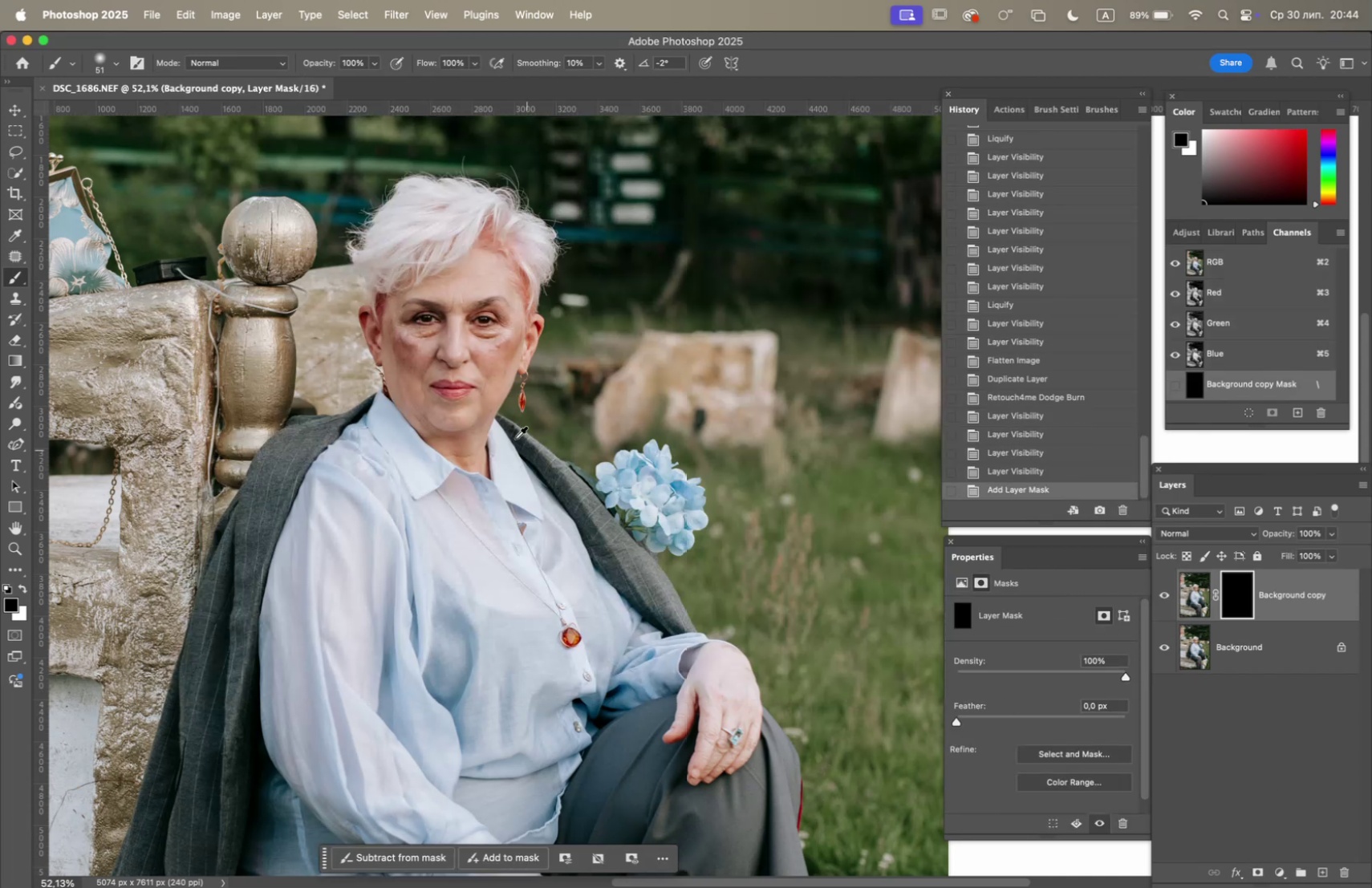 
scroll: coordinate [481, 406], scroll_direction: up, amount: 4.0
 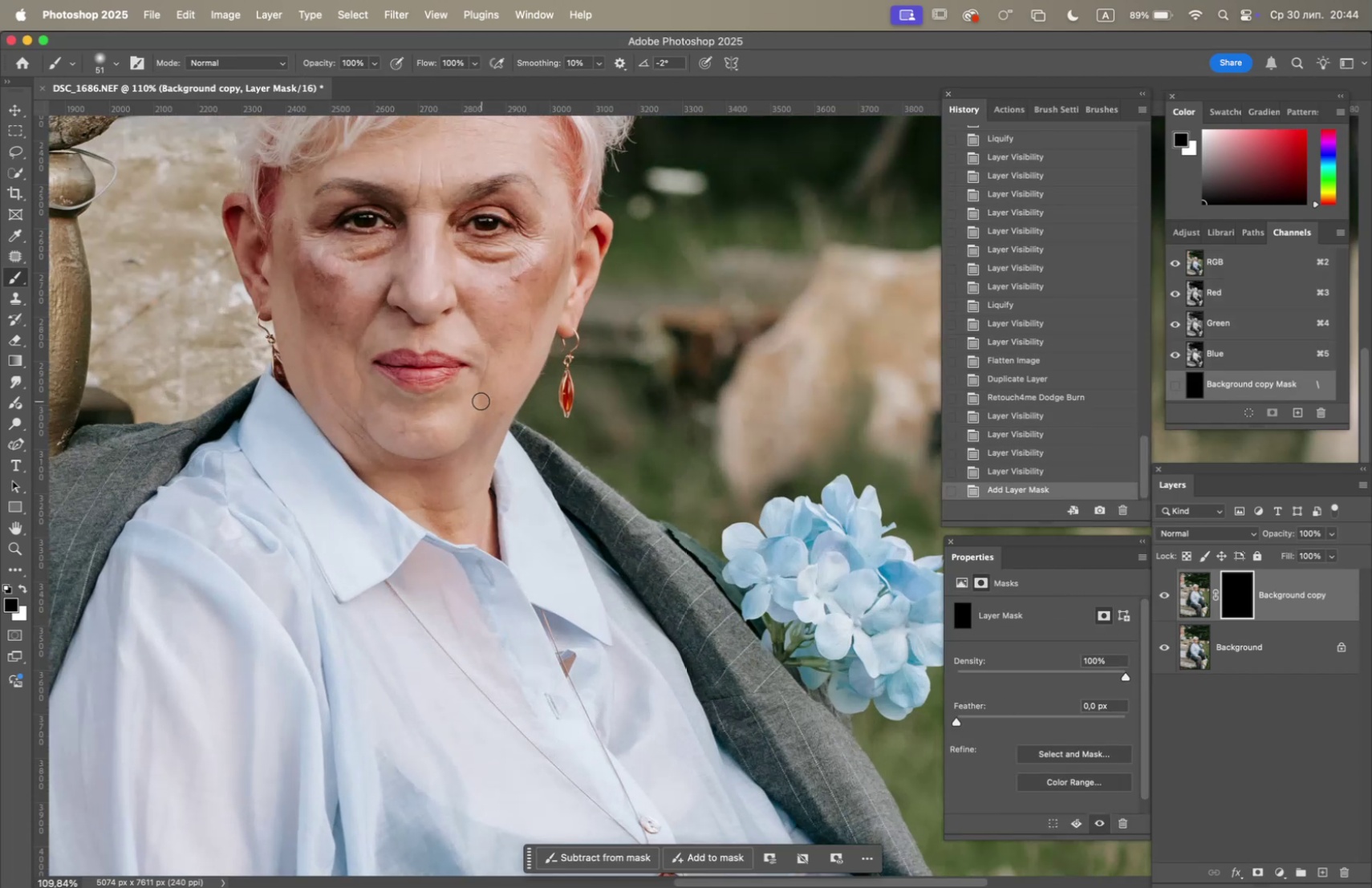 
hold_key(key=Space, duration=0.87)
 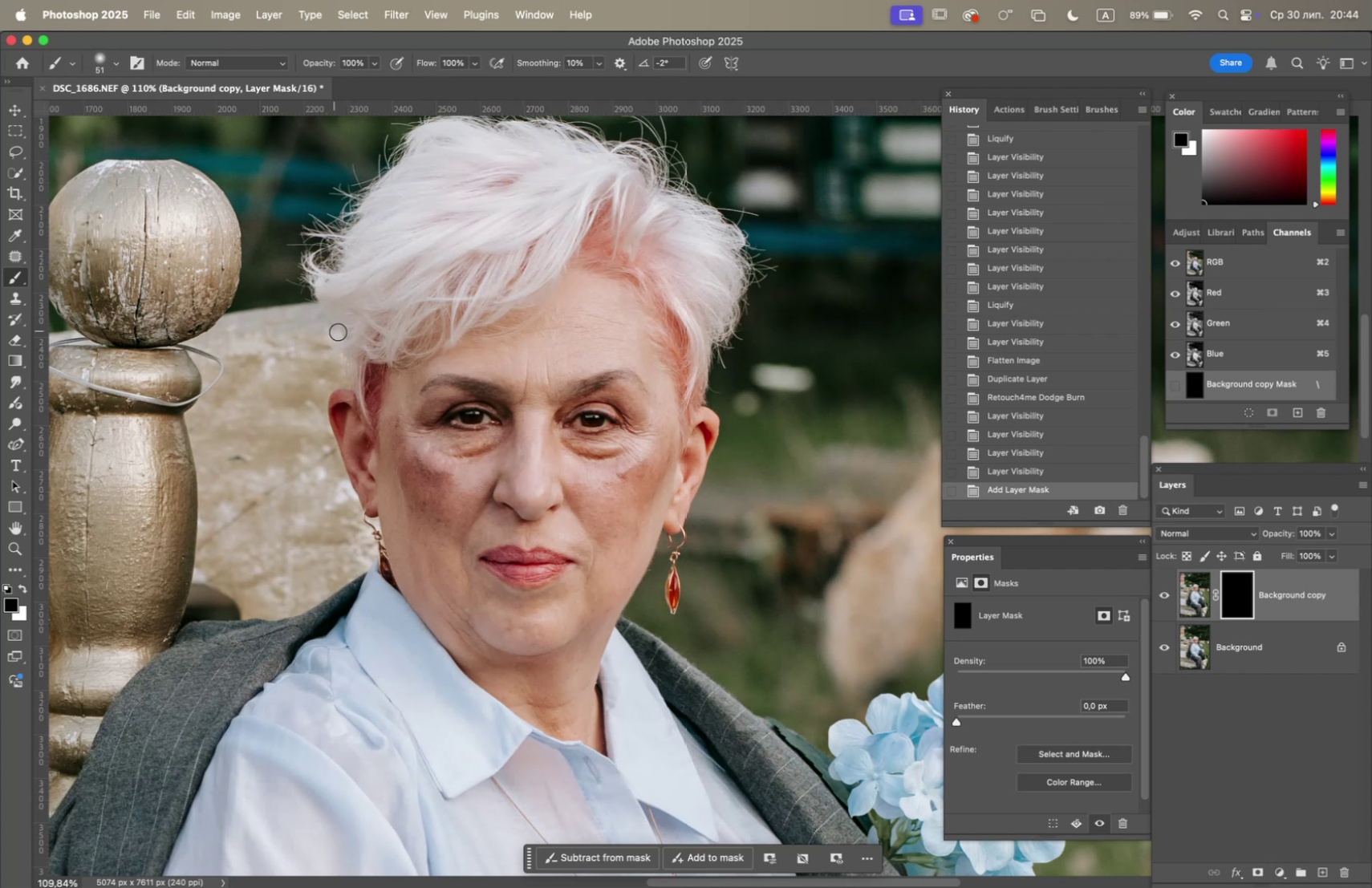 
left_click_drag(start_coordinate=[444, 375], to_coordinate=[551, 571])
 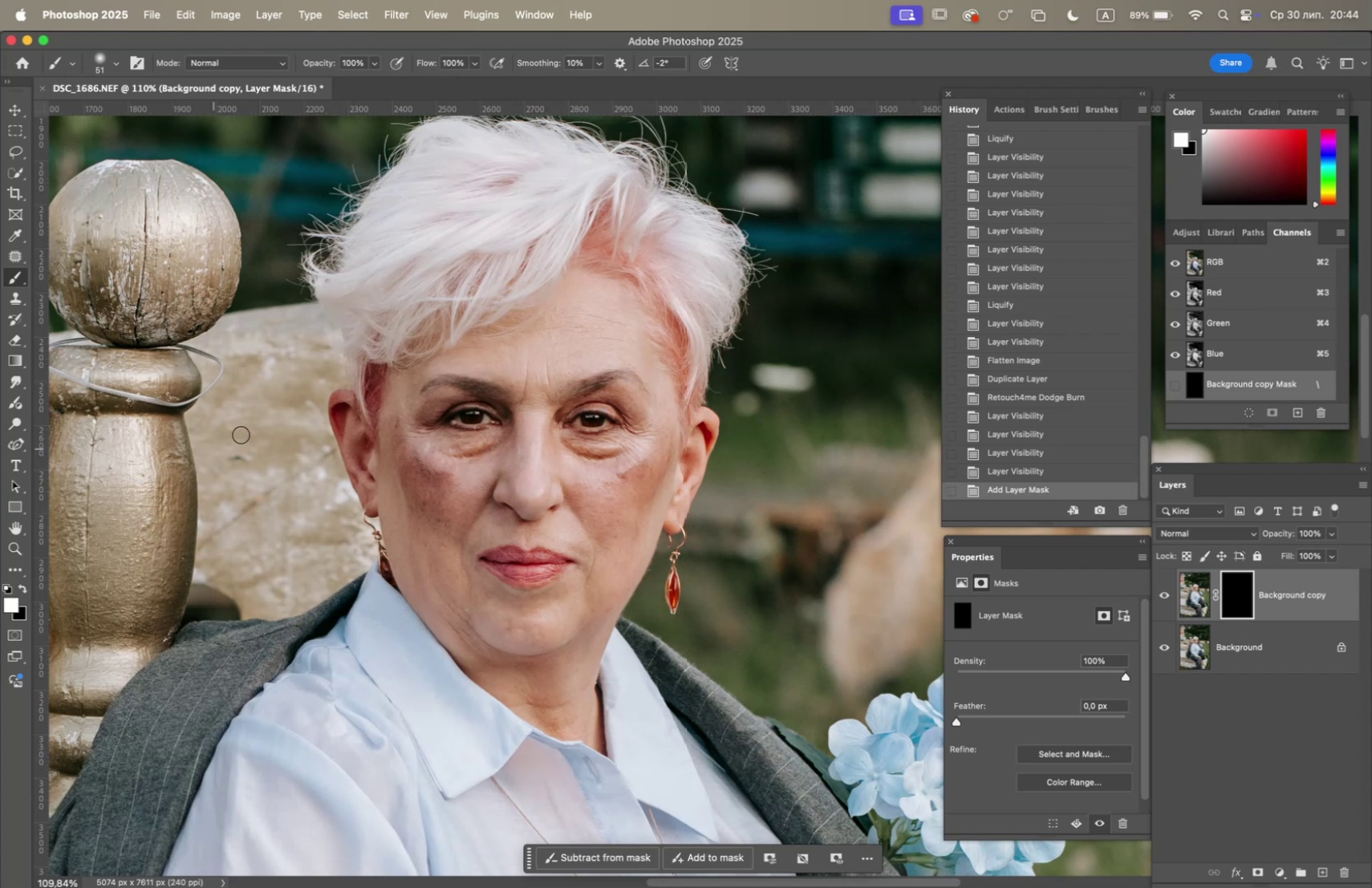 
wait(7.11)
 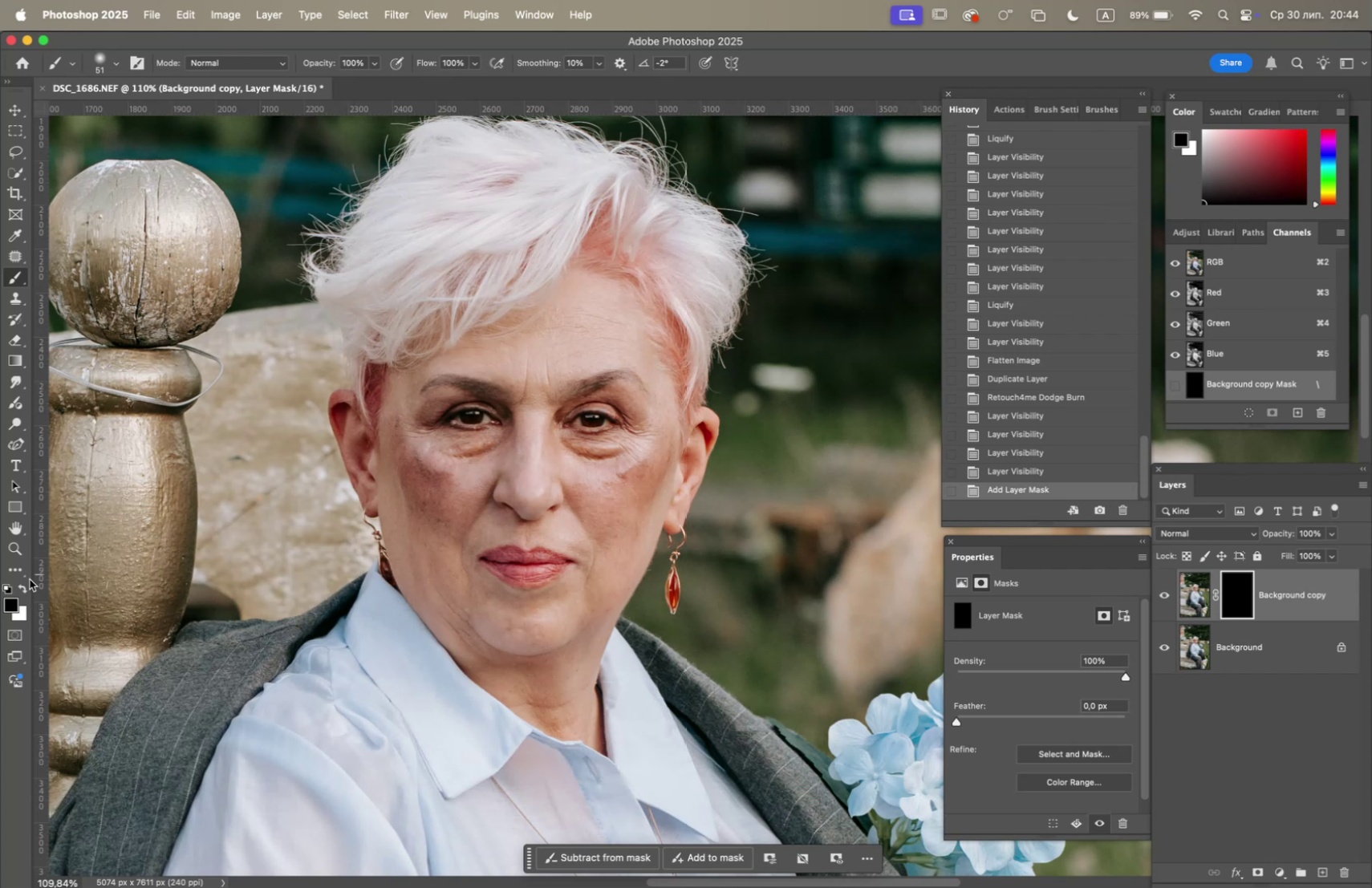 
left_click([688, 486])
 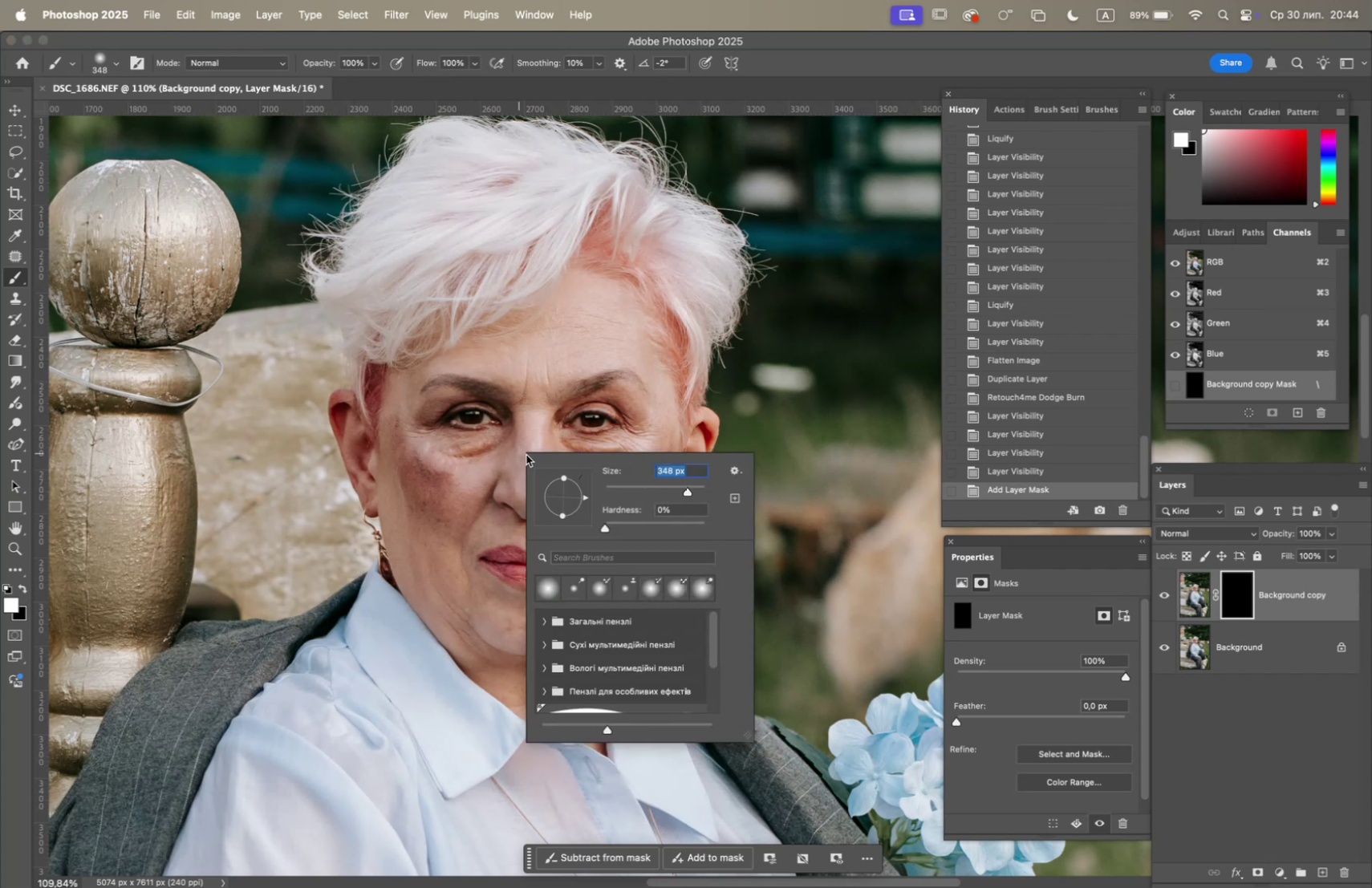 
left_click_drag(start_coordinate=[494, 453], to_coordinate=[521, 547])
 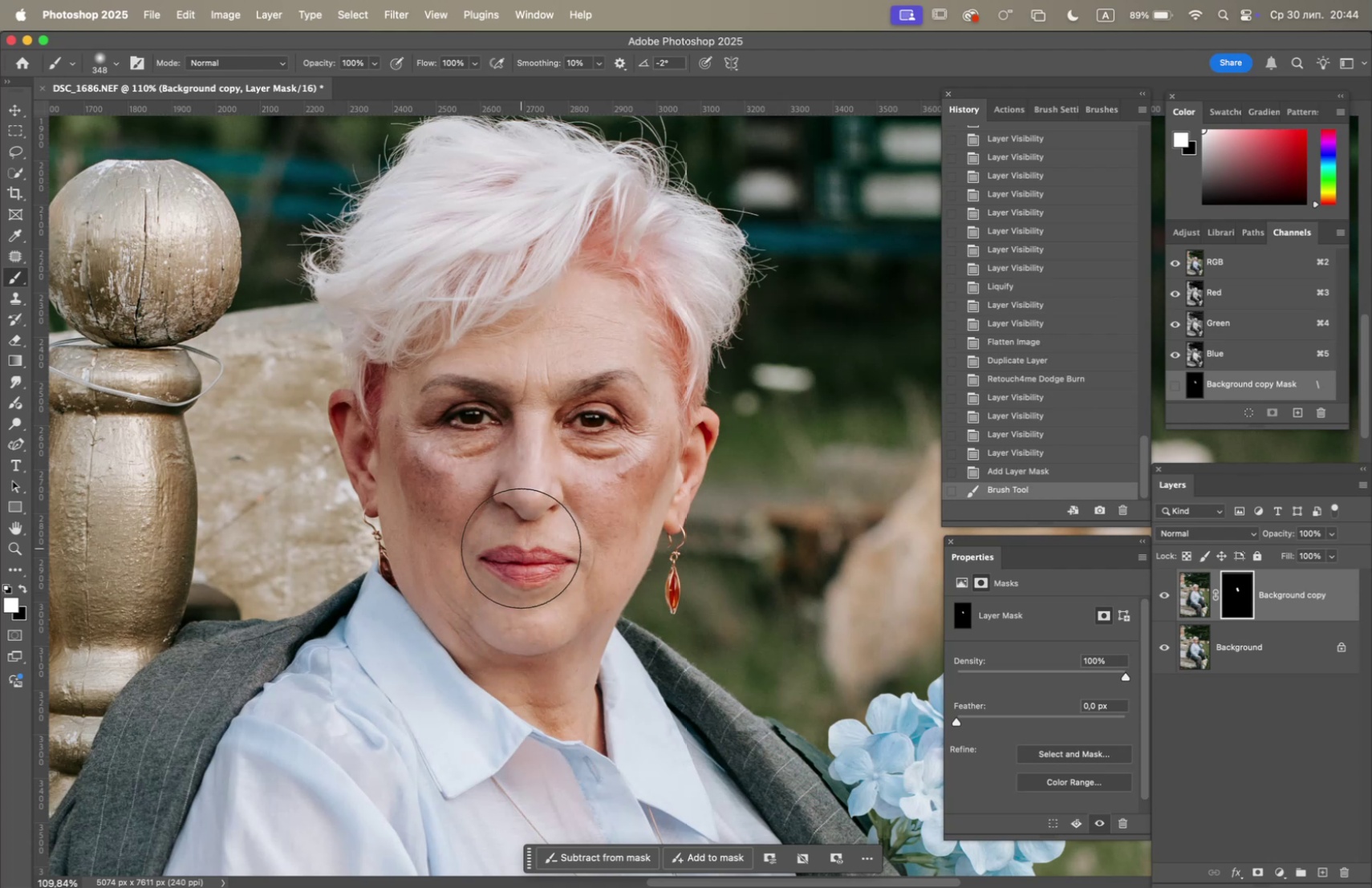 
left_click_drag(start_coordinate=[519, 502], to_coordinate=[501, 385])
 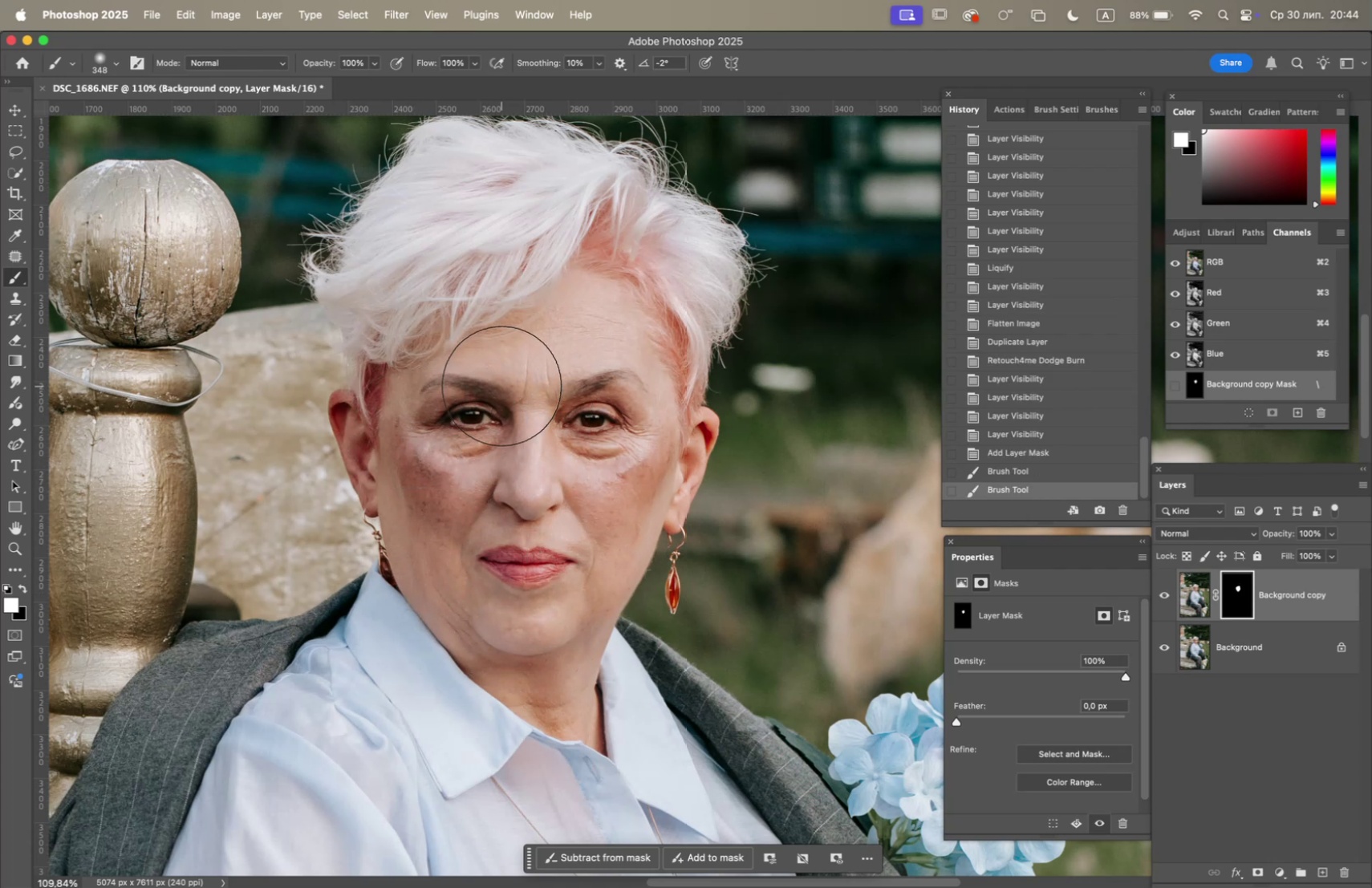 
left_click_drag(start_coordinate=[501, 385], to_coordinate=[537, 625])
 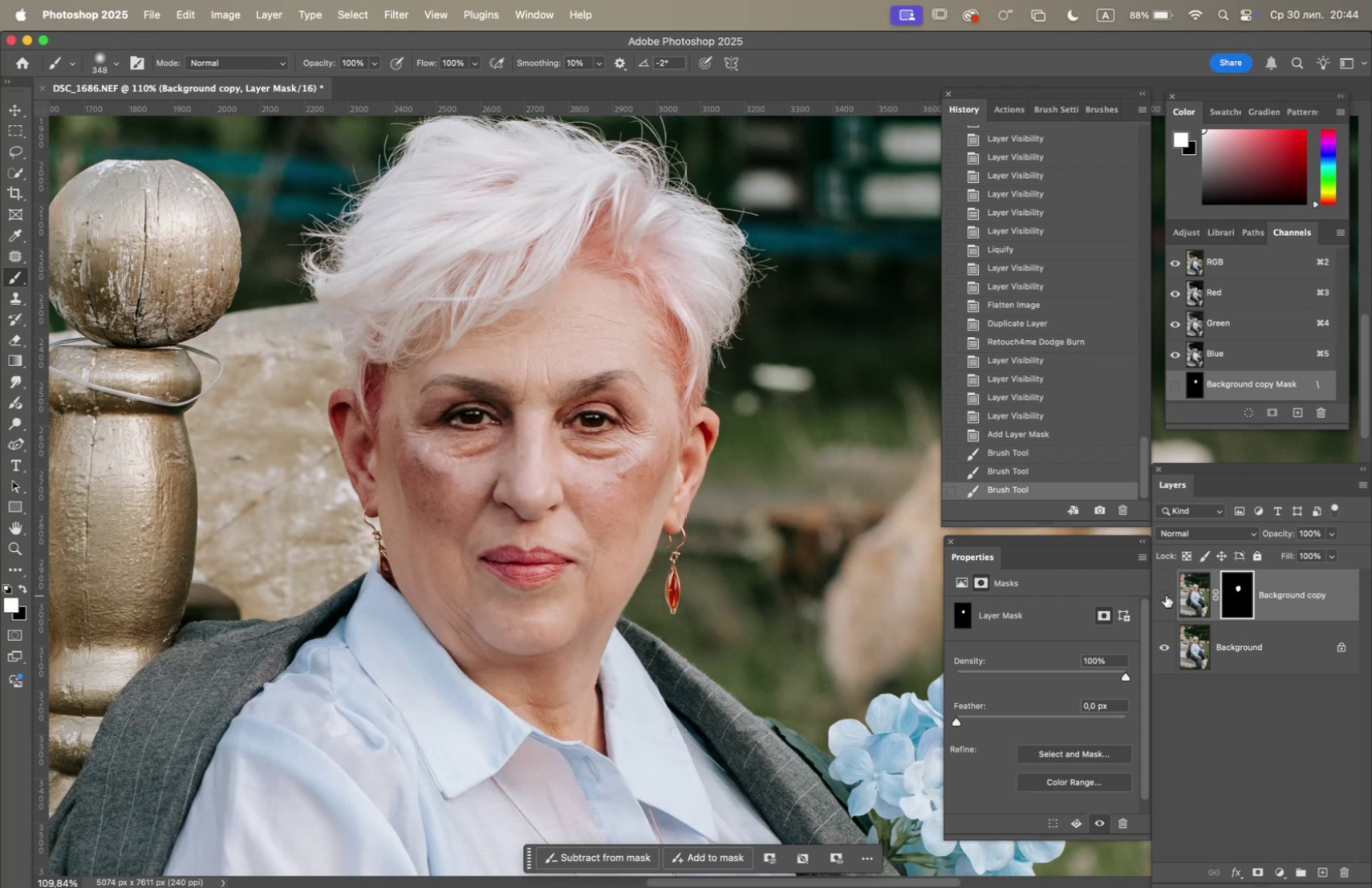 
double_click([1166, 594])
 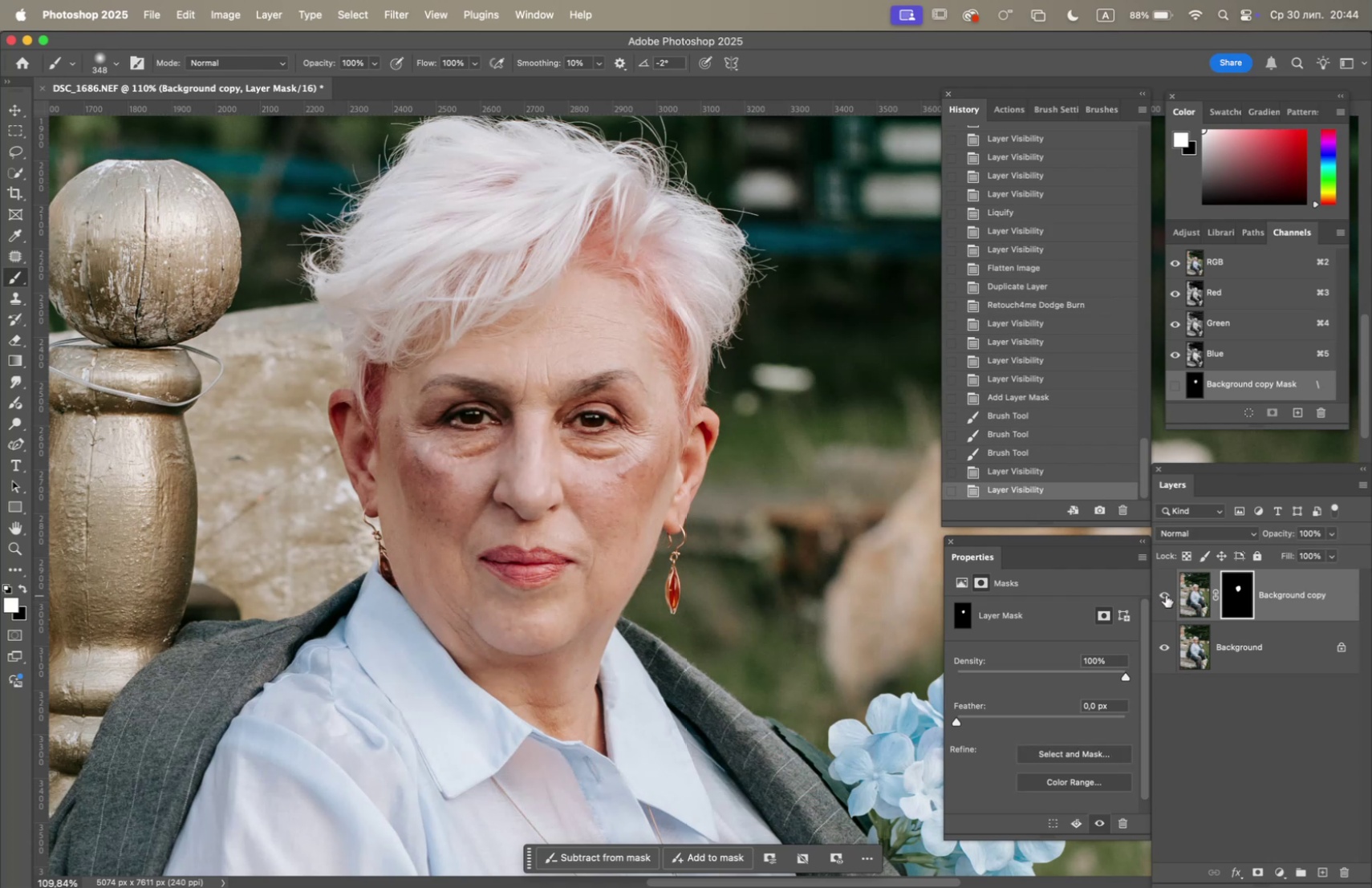 
left_click([1166, 594])
 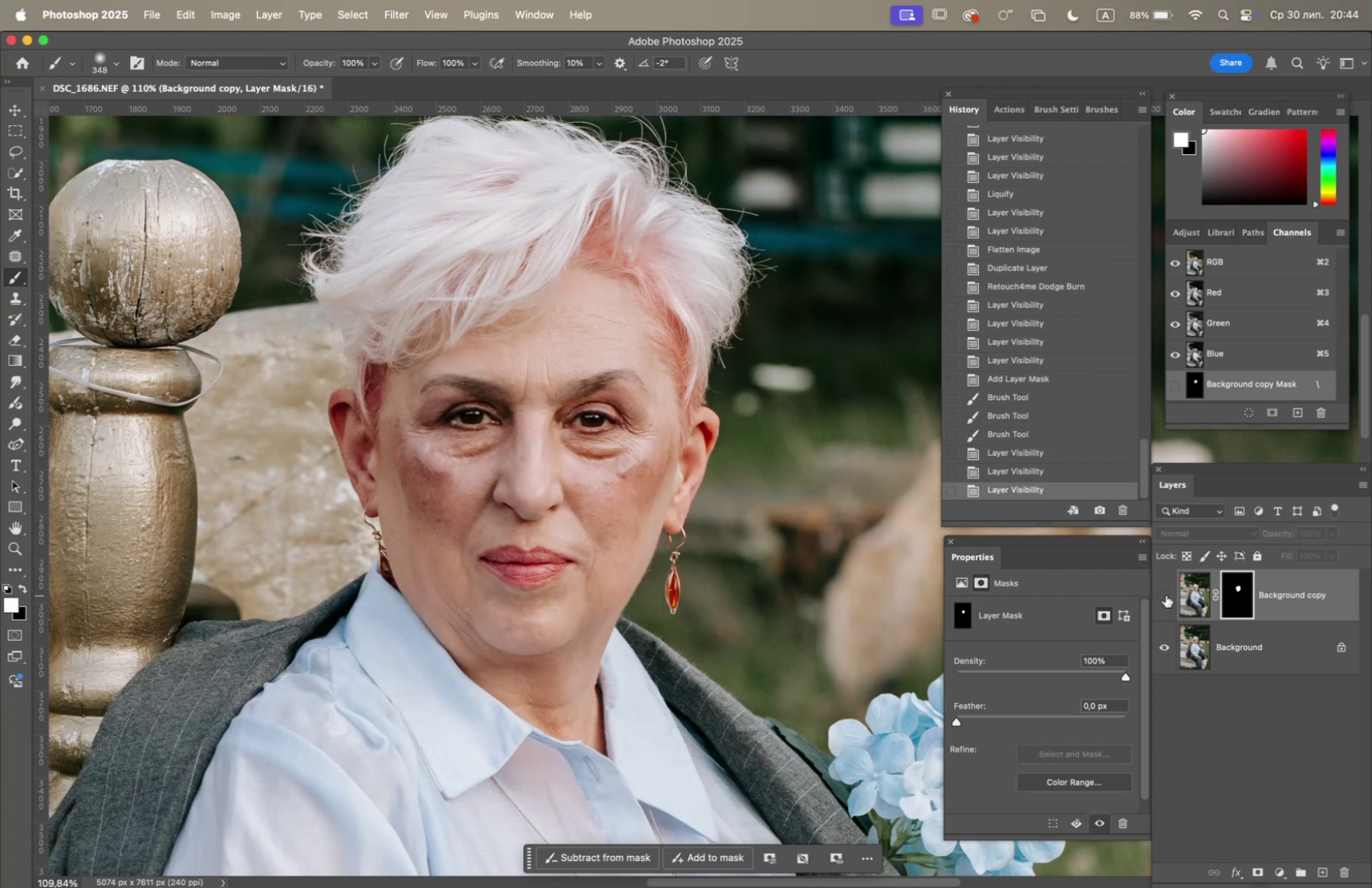 
left_click([1166, 594])
 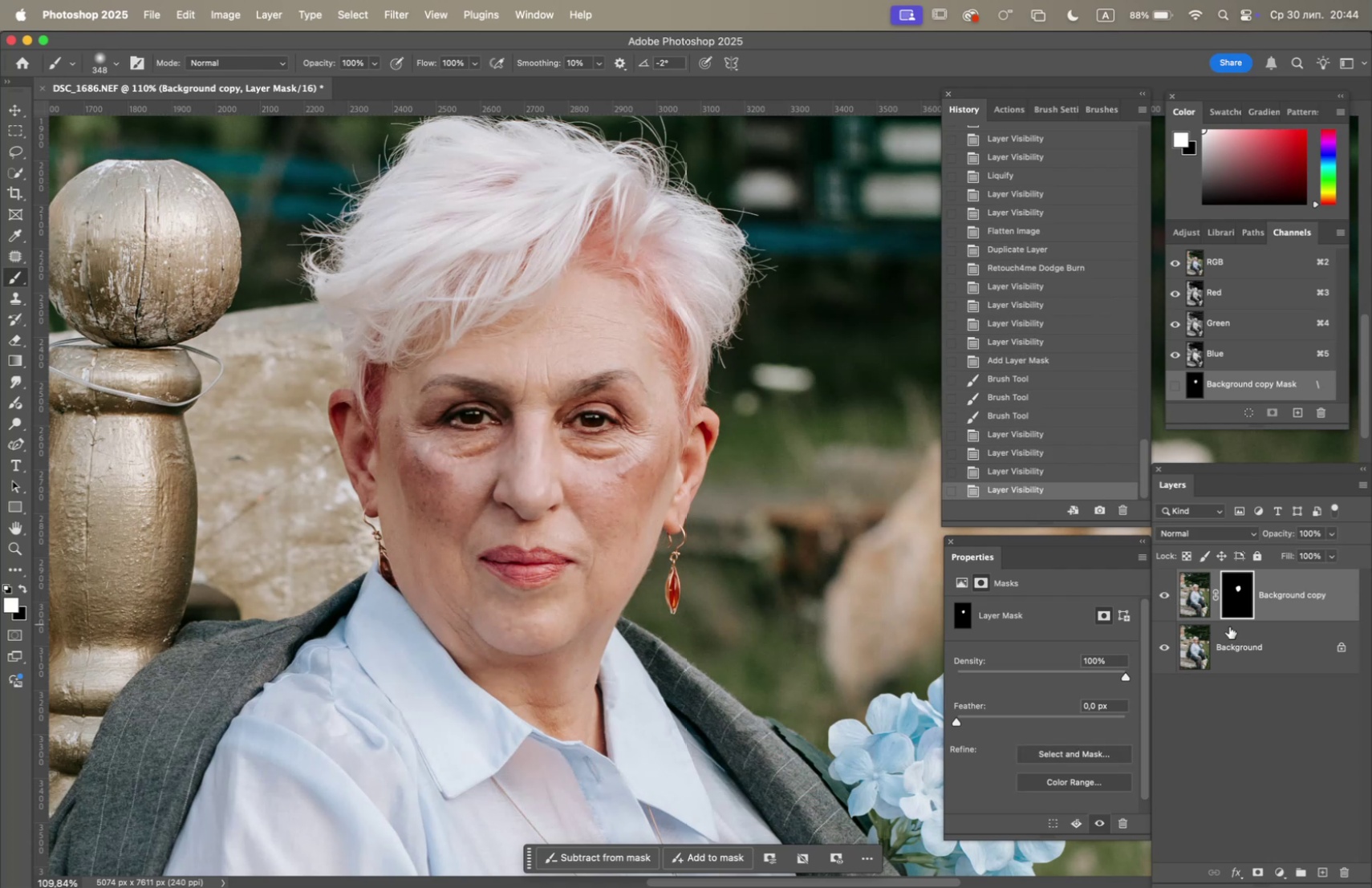 
right_click([1232, 627])
 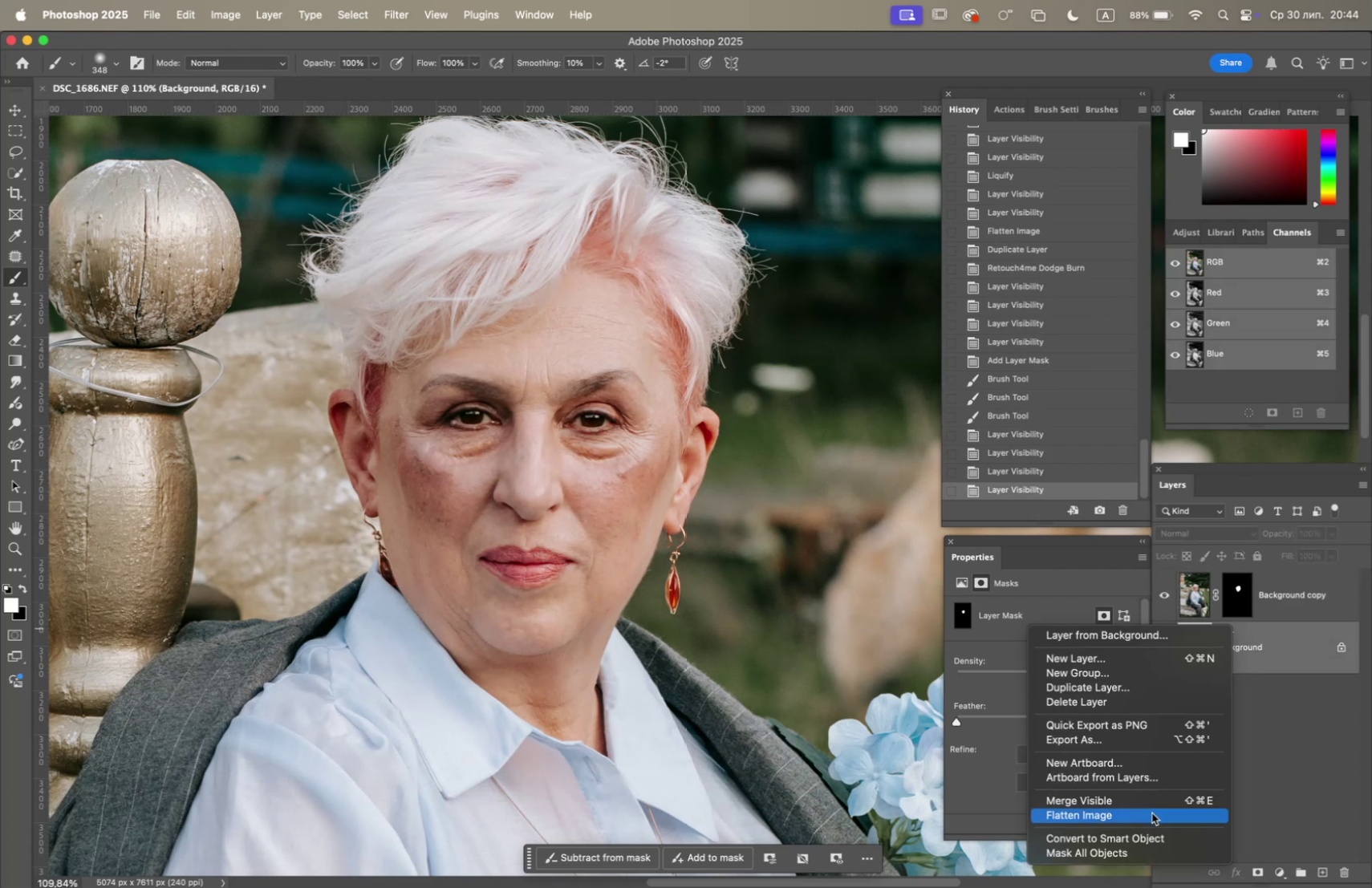 
left_click([1152, 813])
 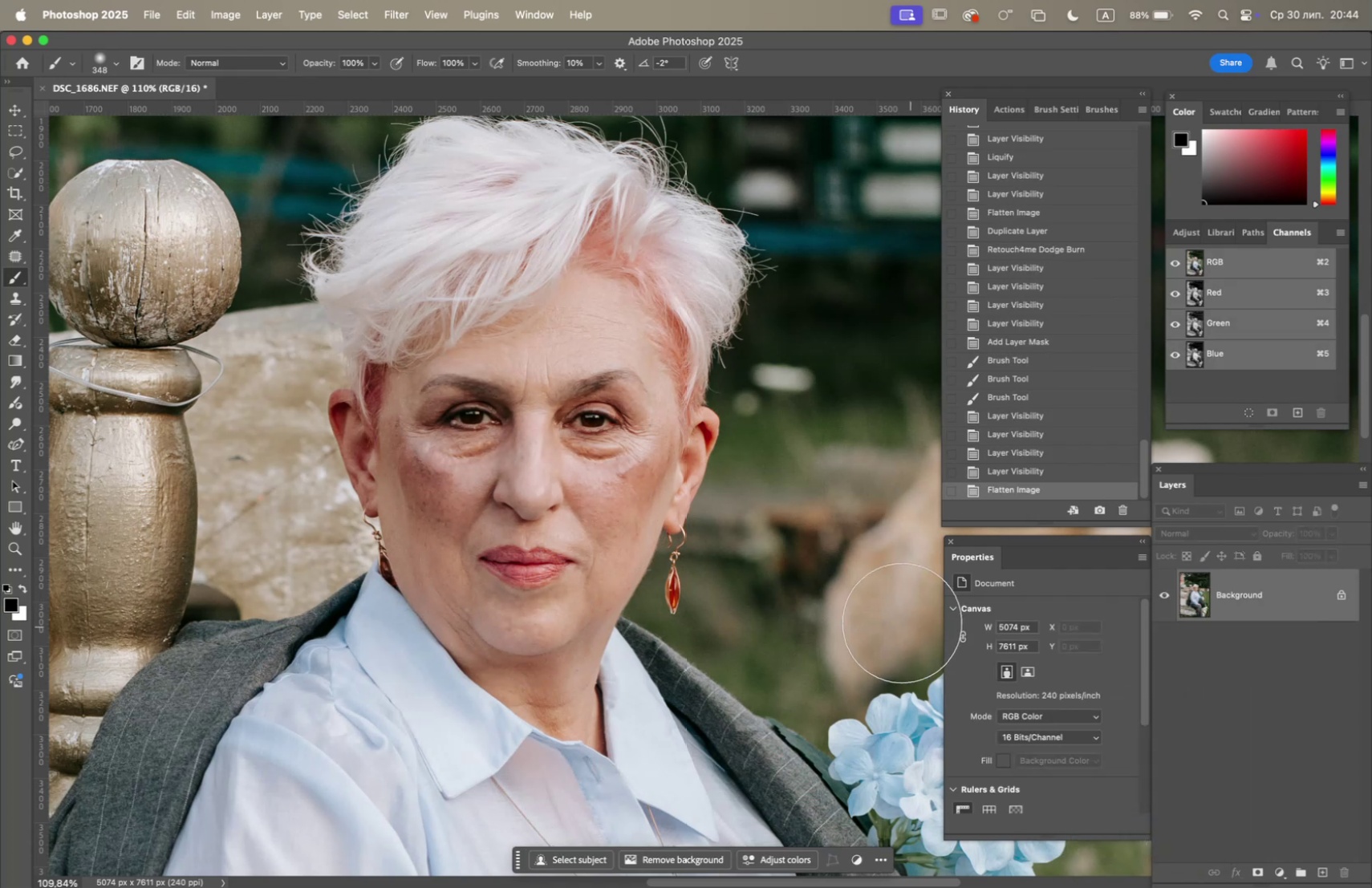 
key(F6)
 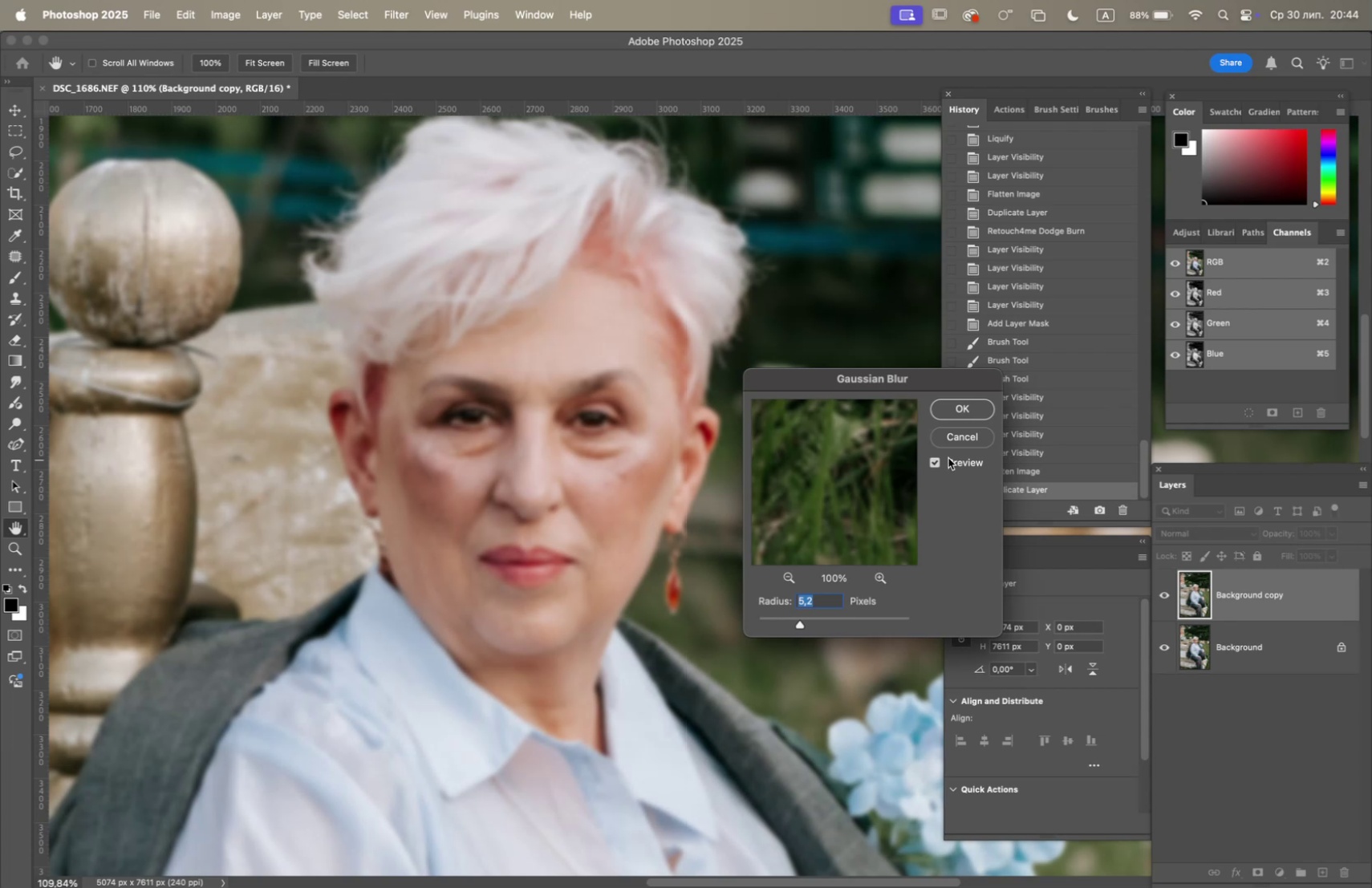 
left_click([962, 412])
 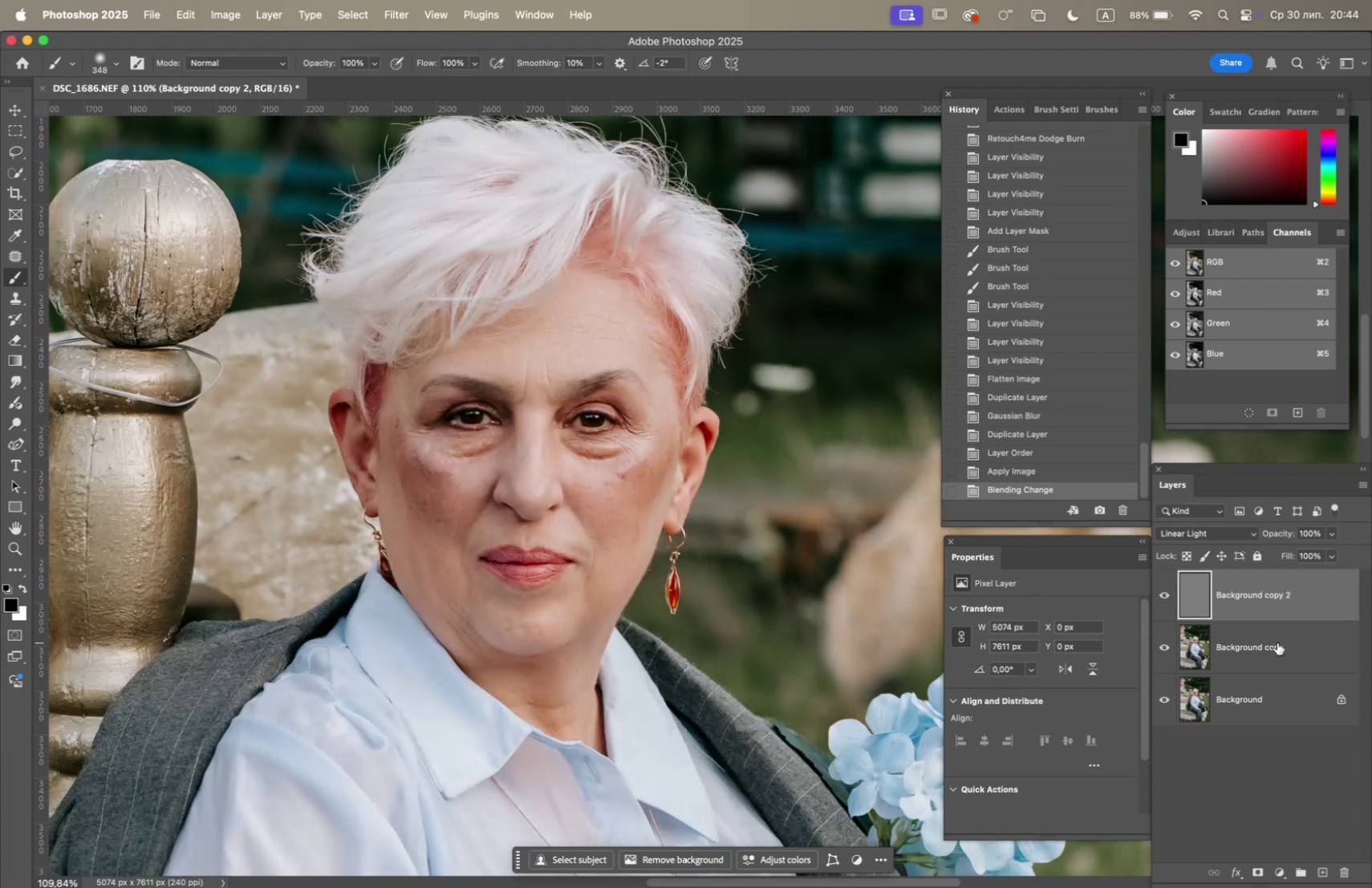 
left_click_drag(start_coordinate=[1277, 647], to_coordinate=[1321, 866])
 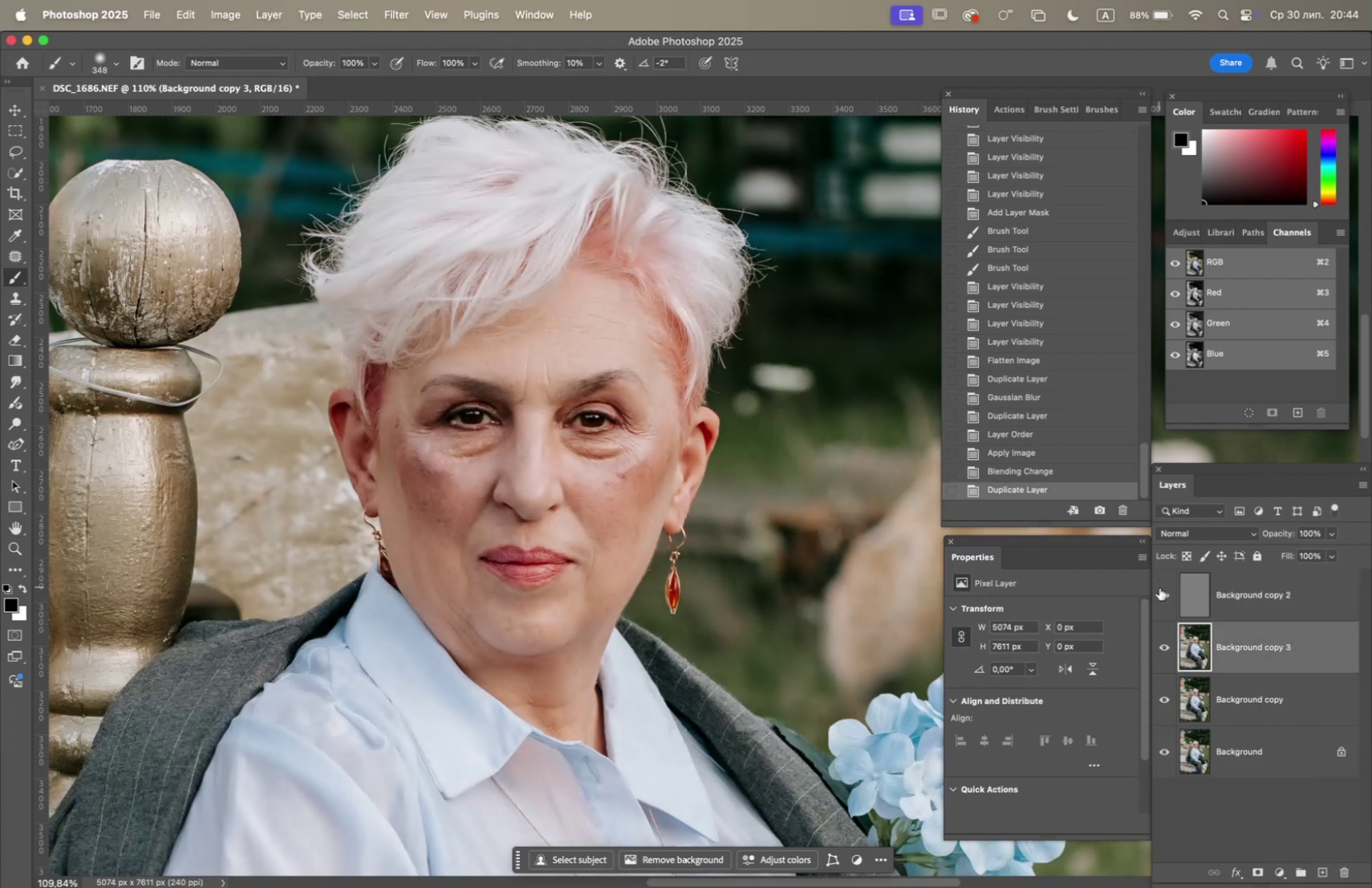 
left_click([1163, 591])
 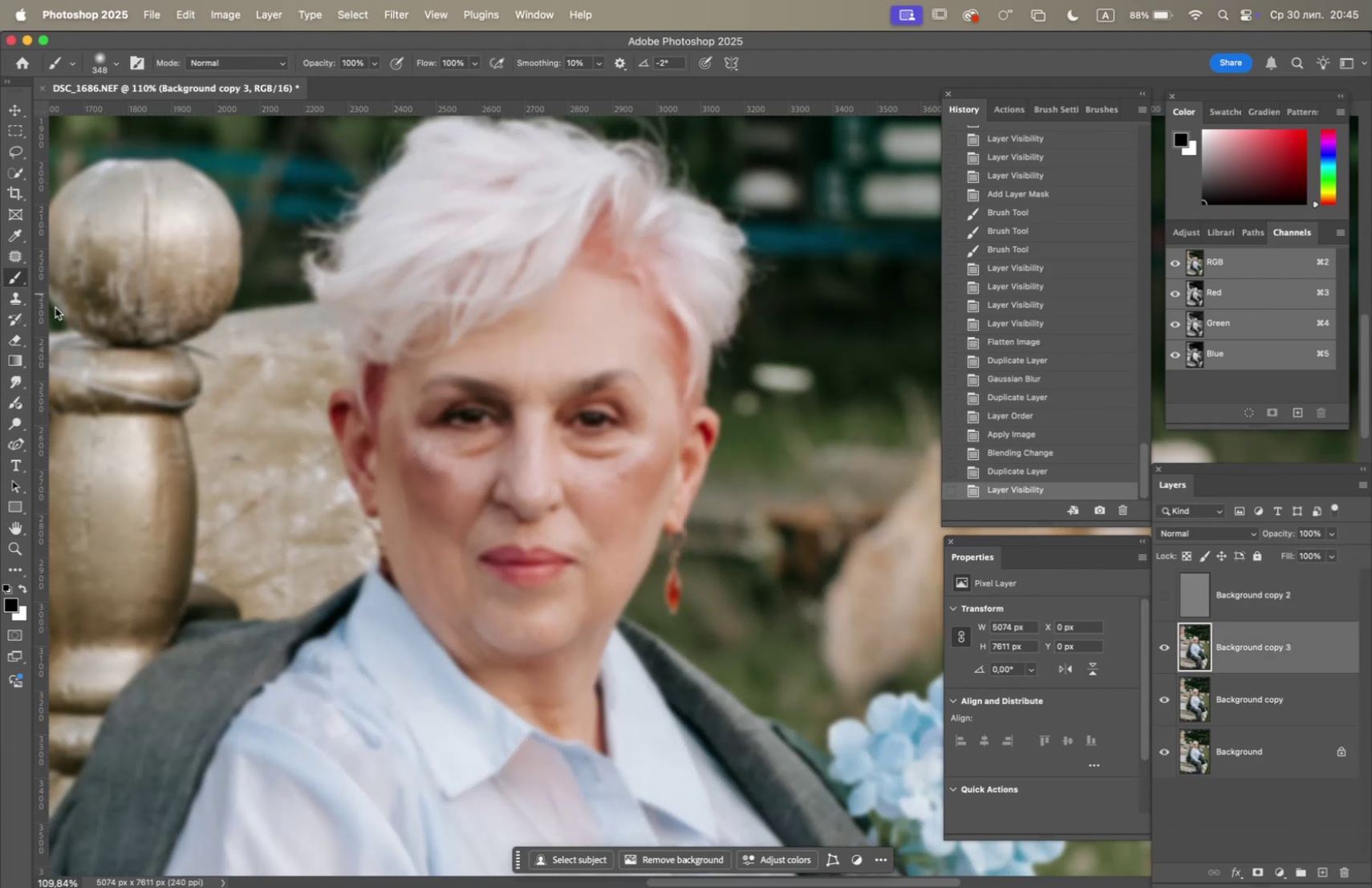 
left_click_drag(start_coordinate=[14, 281], to_coordinate=[70, 318])
 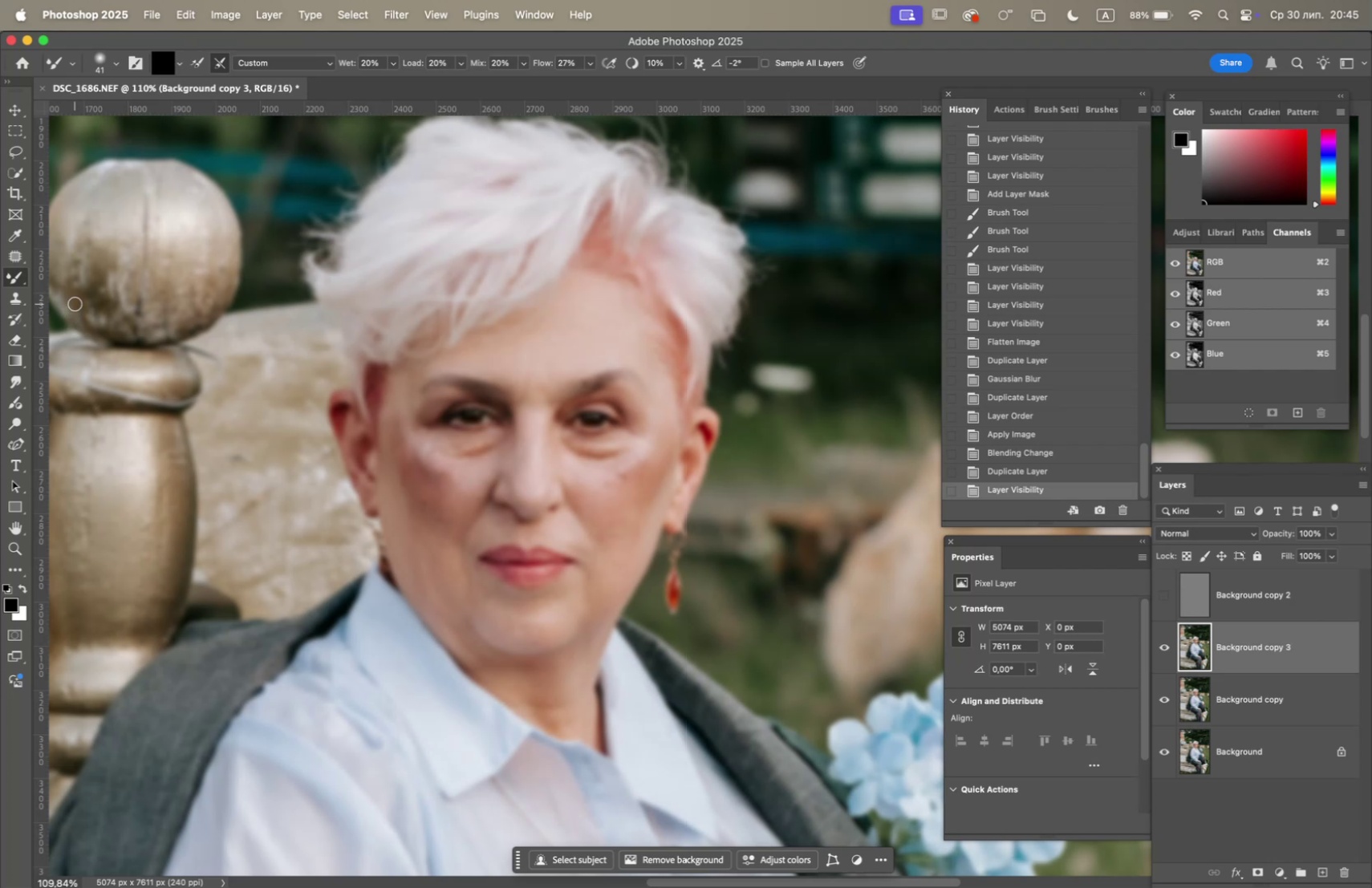 
hold_key(key=OptionLeft, duration=1.77)
scroll: coordinate [473, 463], scroll_direction: up, amount: 4.0
 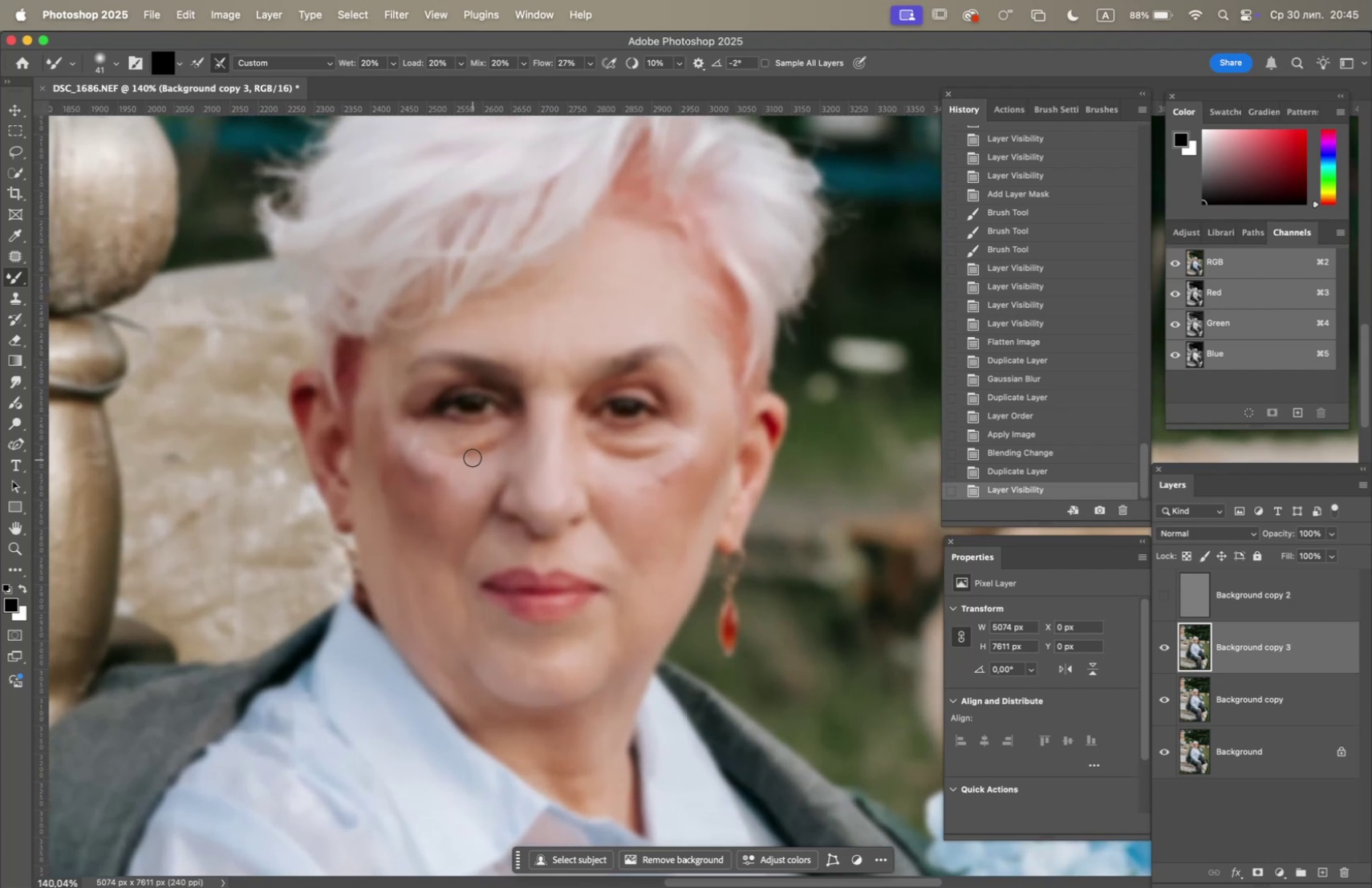 
hold_key(key=Space, duration=0.62)
 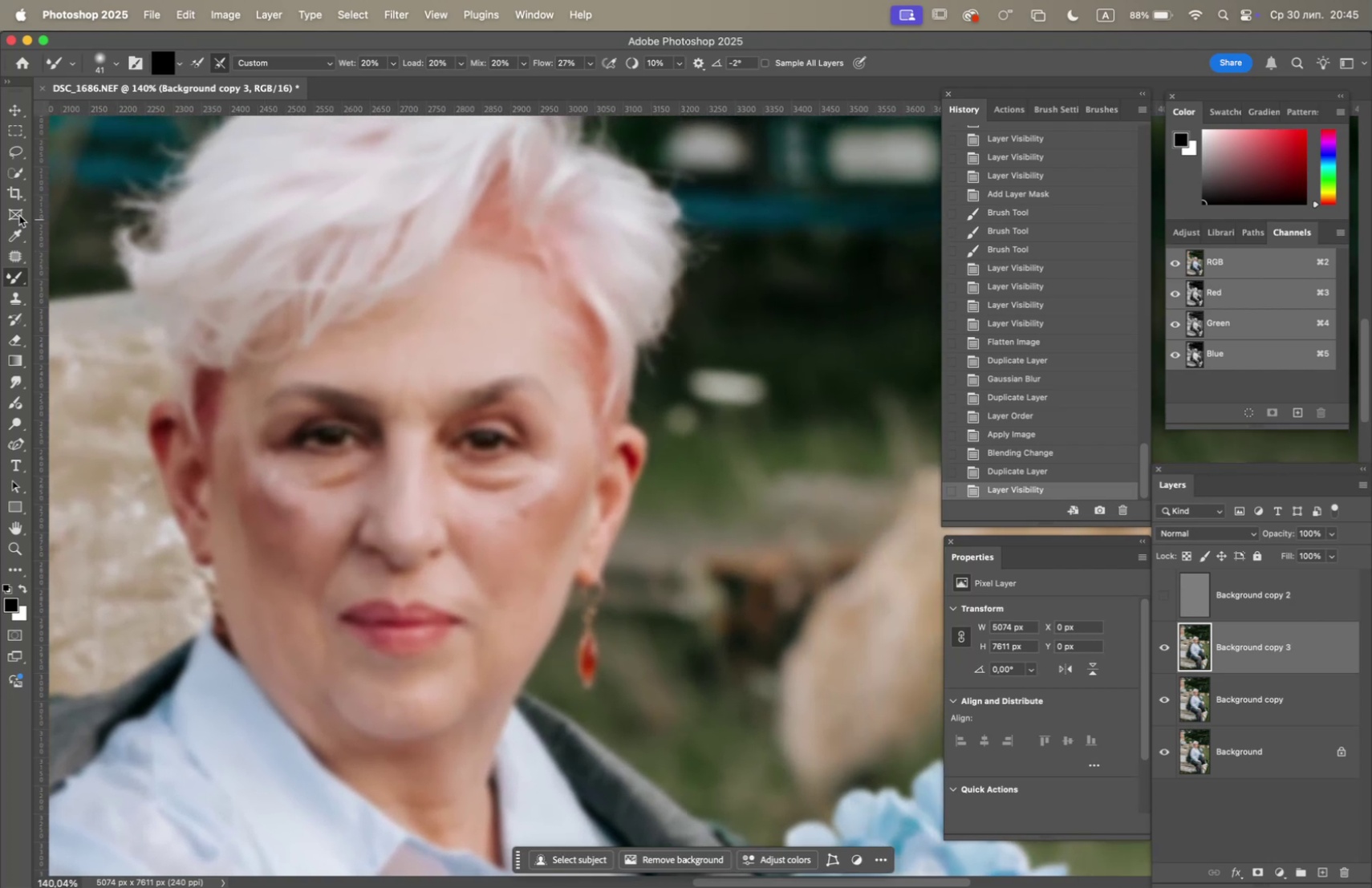 
left_click_drag(start_coordinate=[476, 446], to_coordinate=[350, 475])
 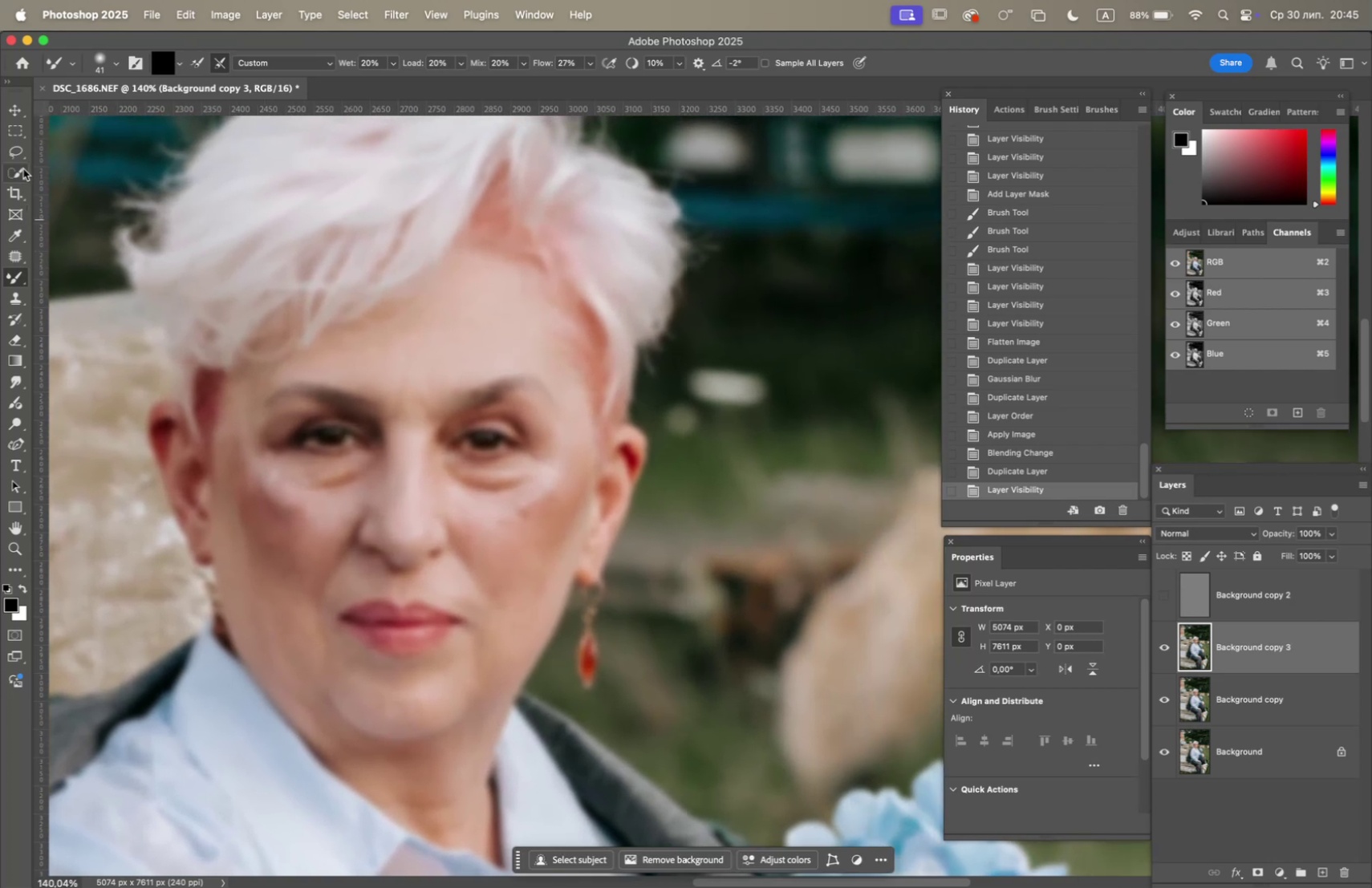 
left_click([16, 152])
 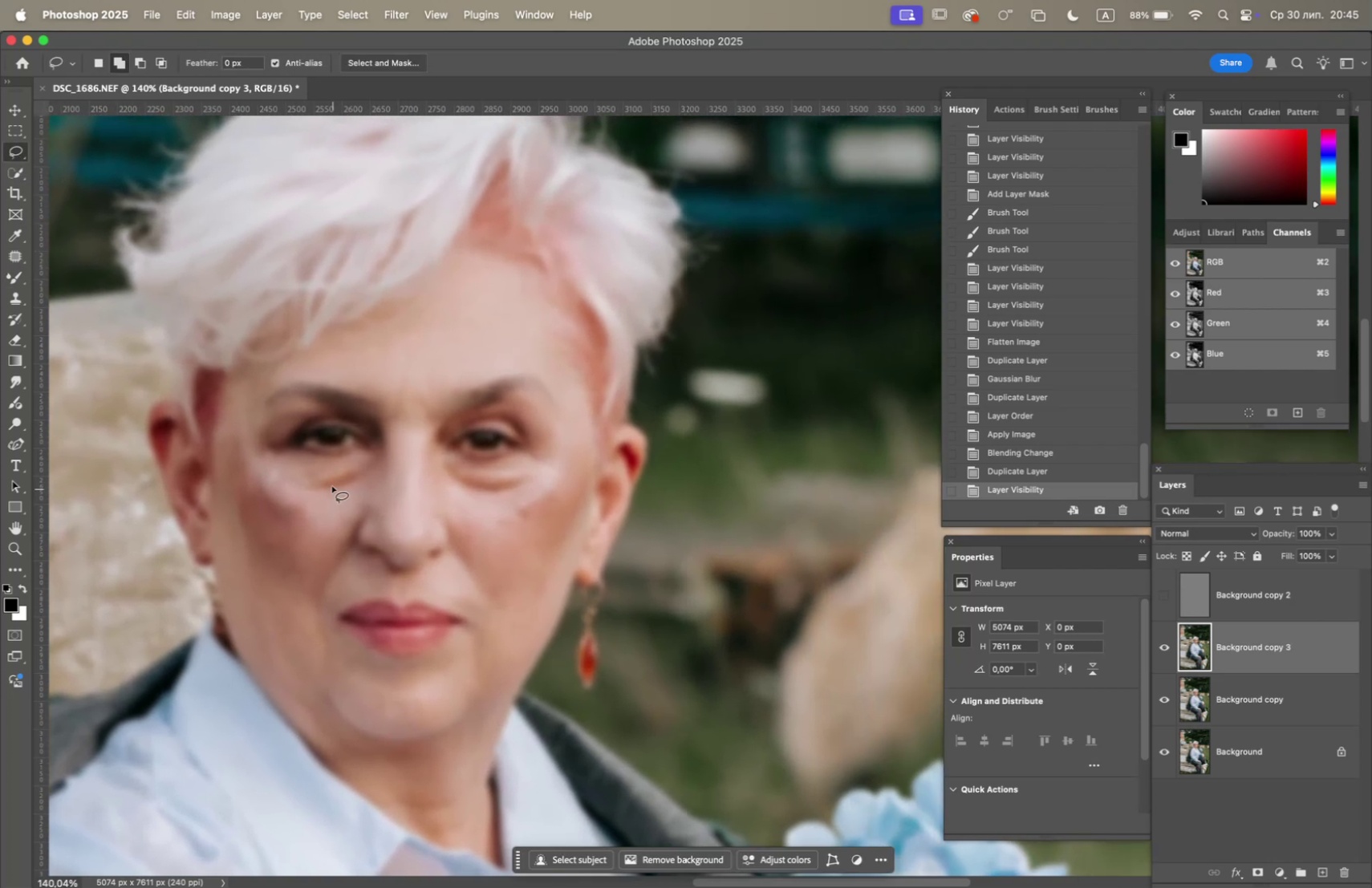 
left_click_drag(start_coordinate=[319, 472], to_coordinate=[334, 468])
 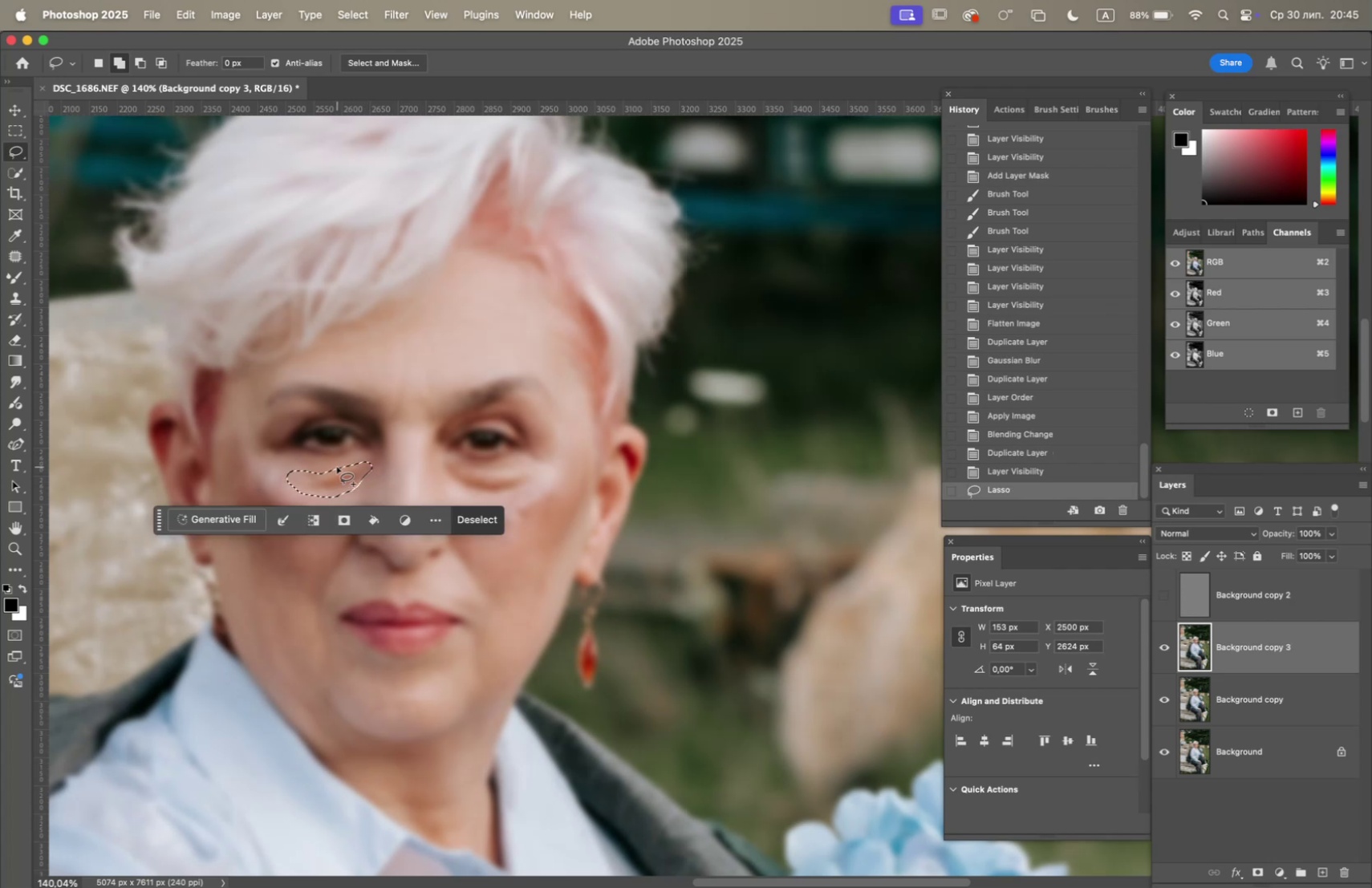 
key(F5)
 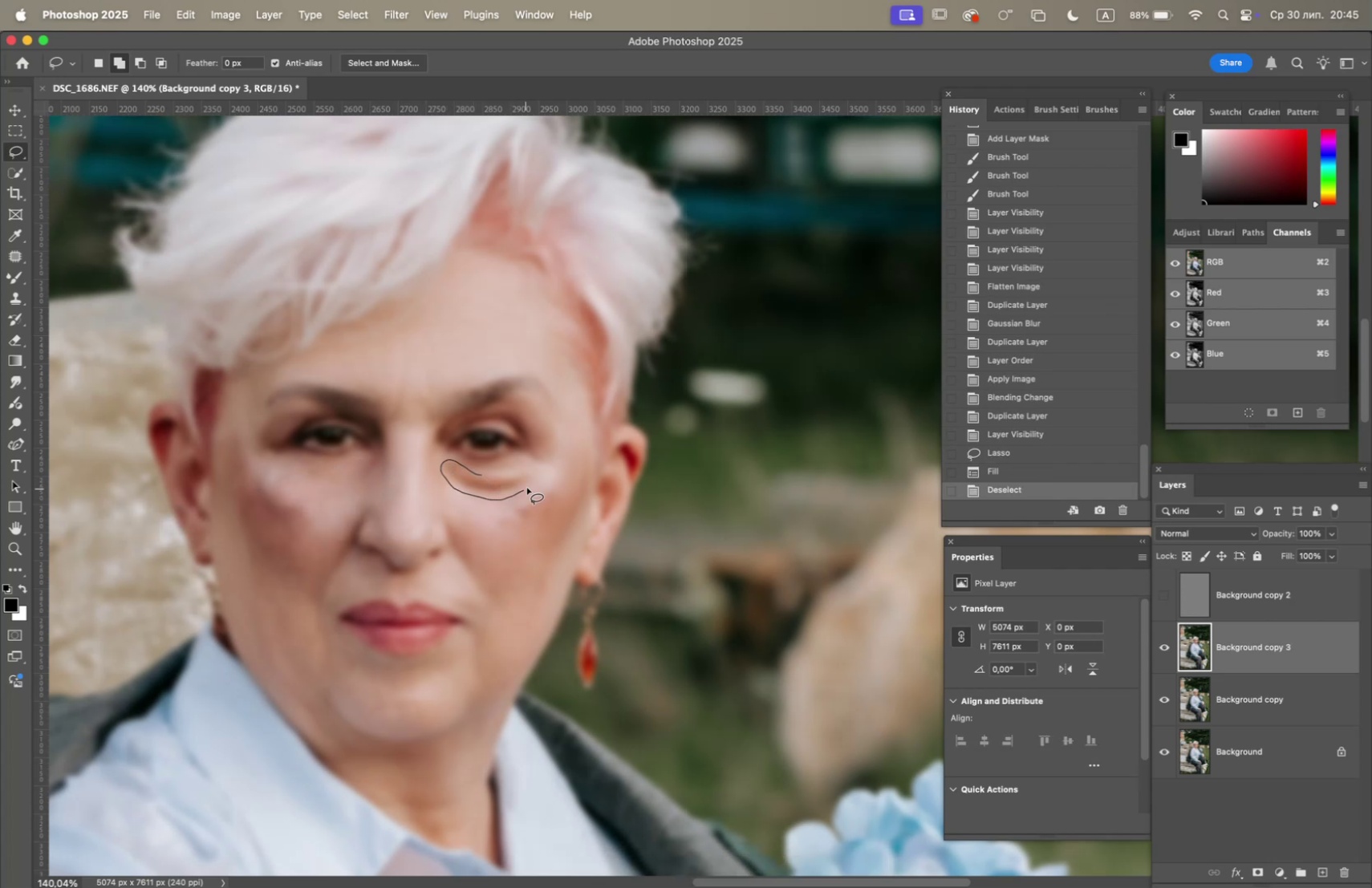 
wait(5.73)
 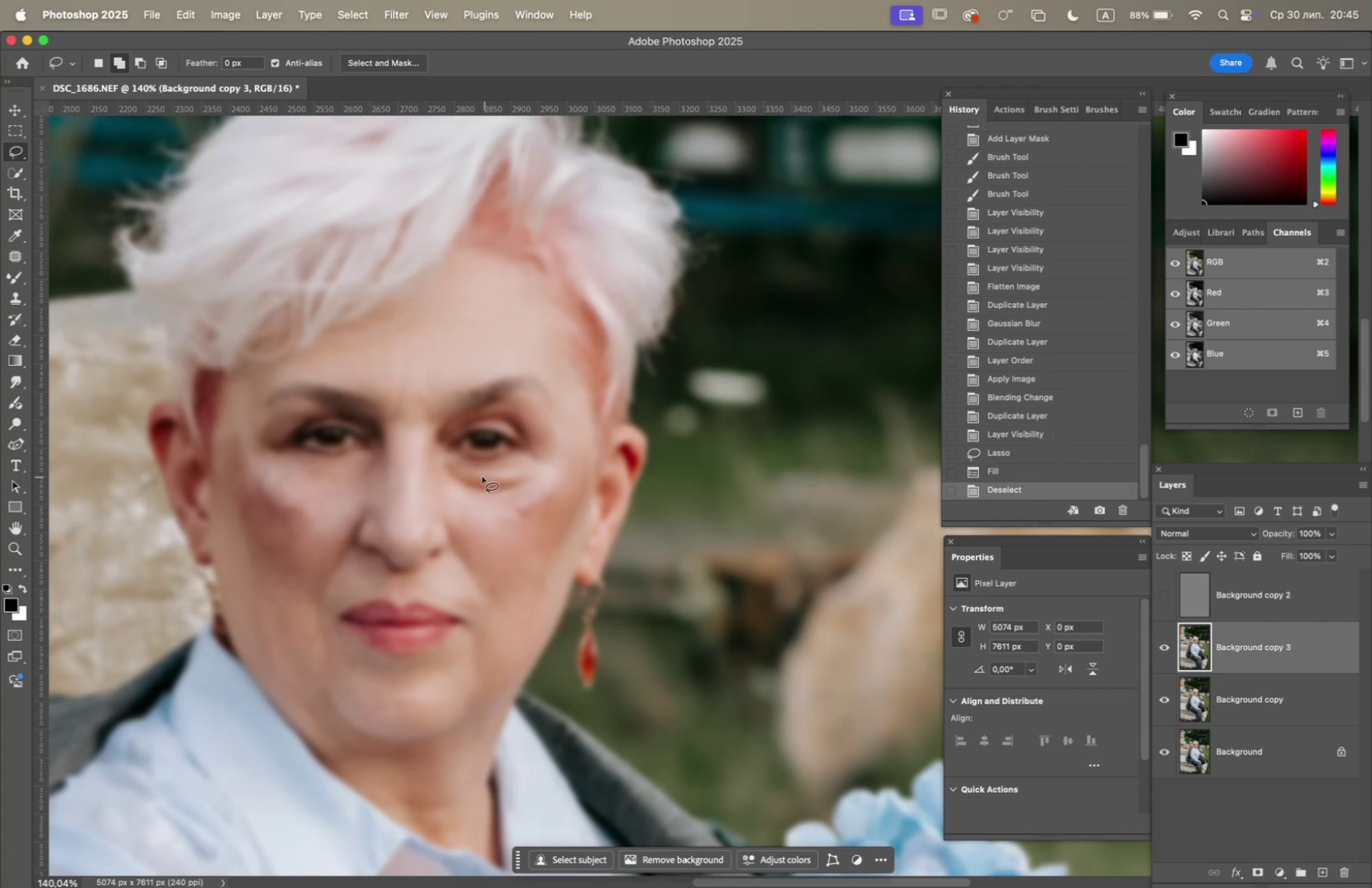 
key(F5)
 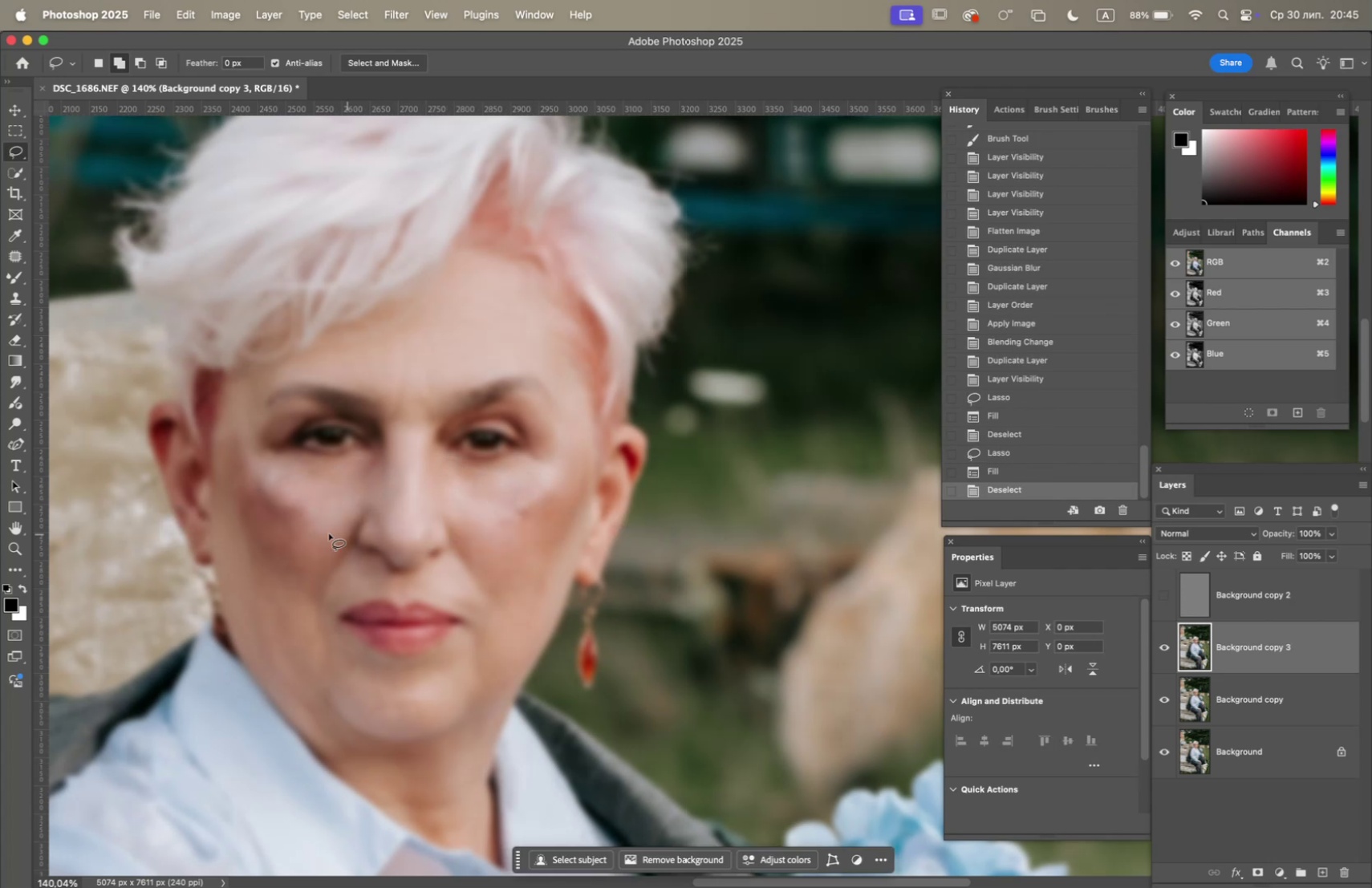 
left_click_drag(start_coordinate=[290, 497], to_coordinate=[310, 505])
 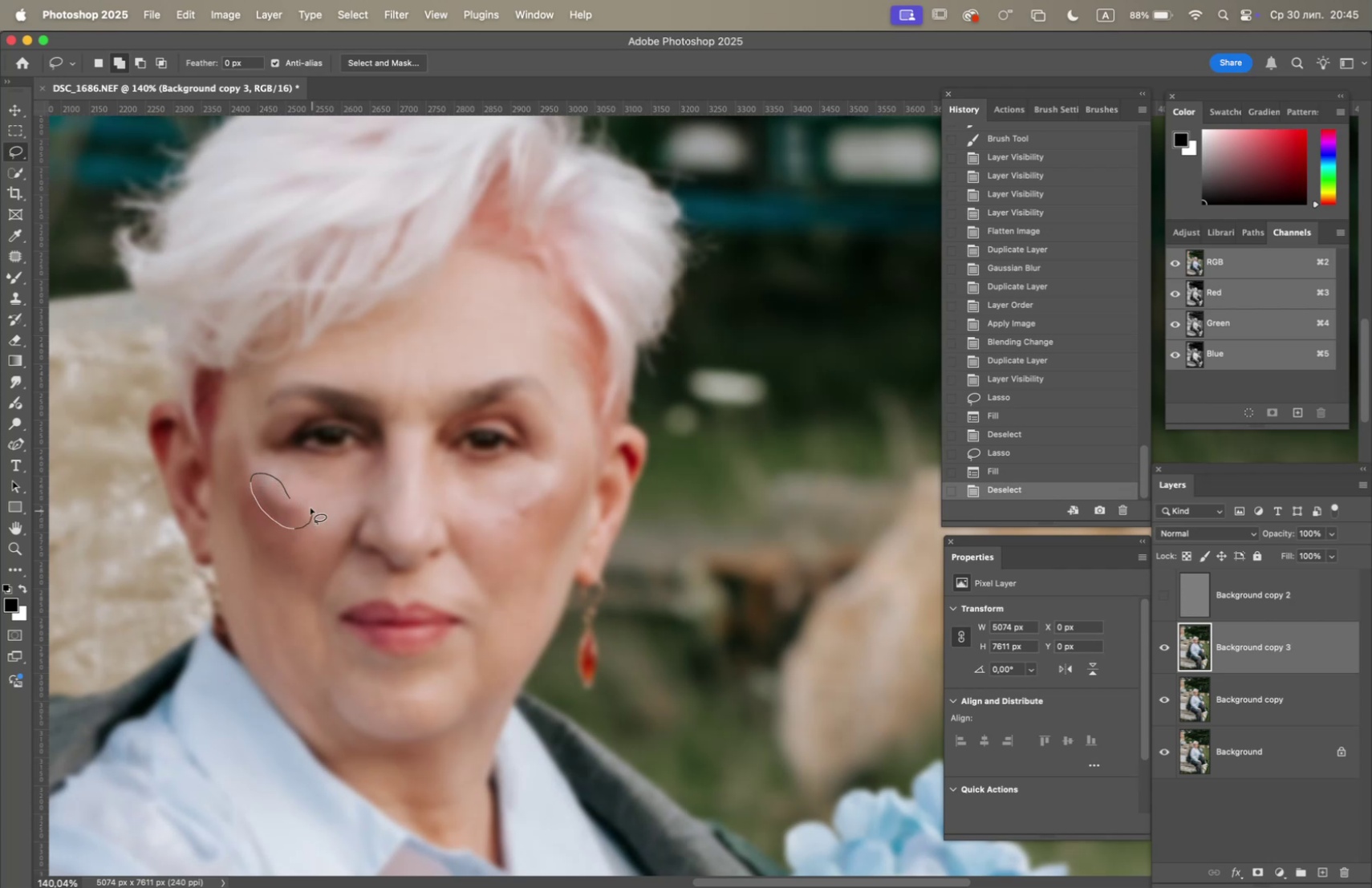 
key(F5)
 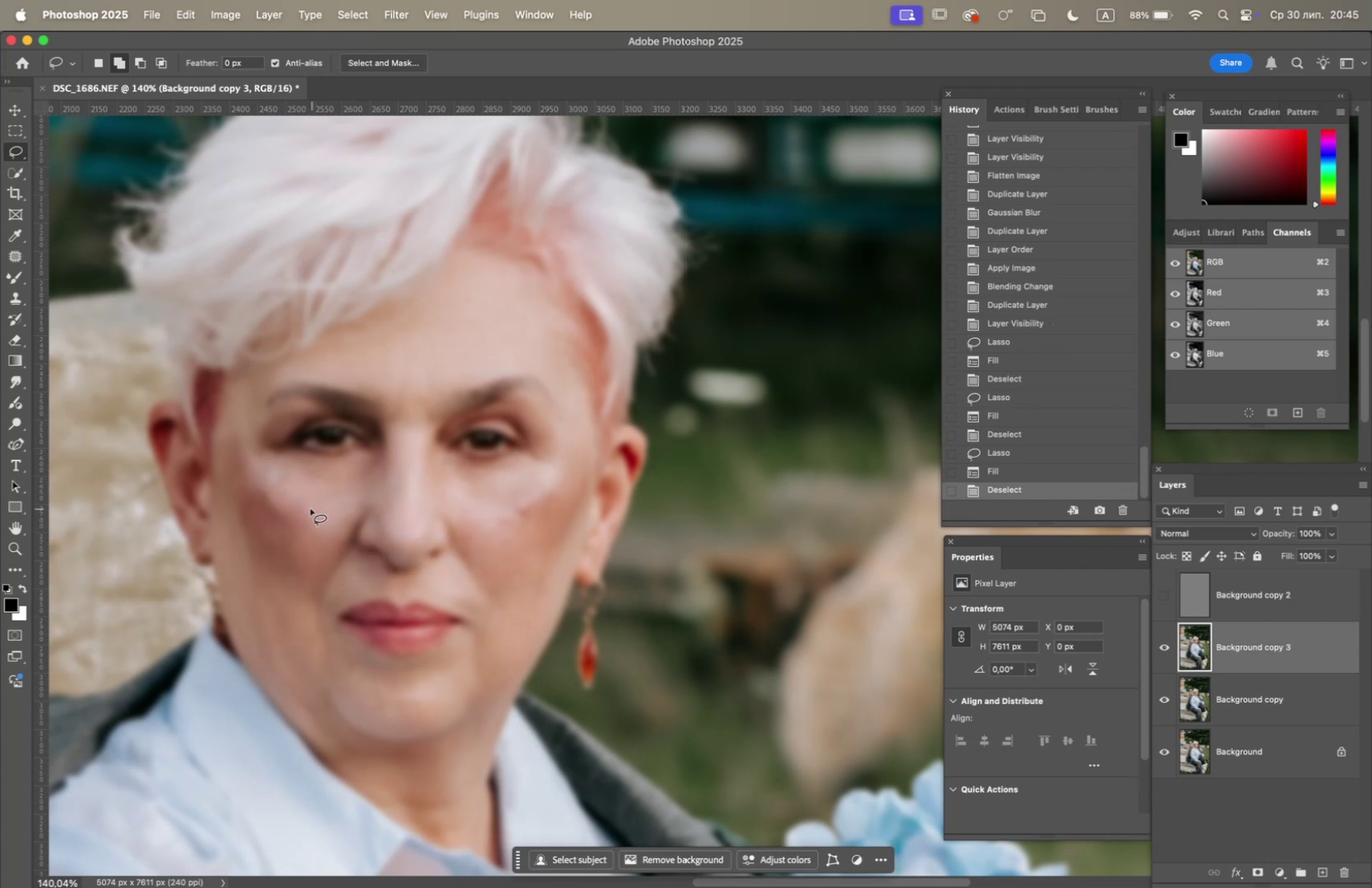 
left_click_drag(start_coordinate=[286, 500], to_coordinate=[303, 503])
 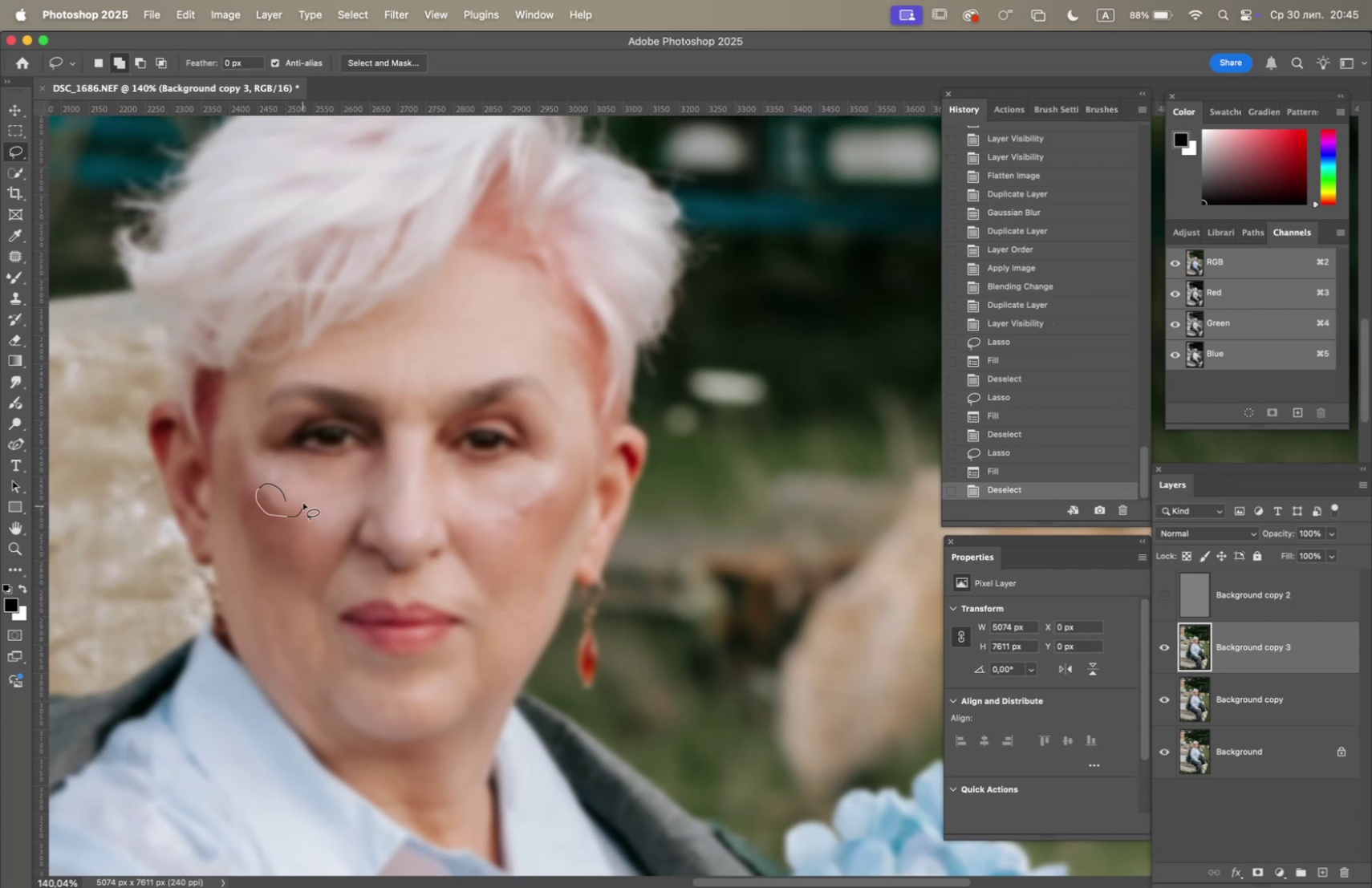 
key(F5)
 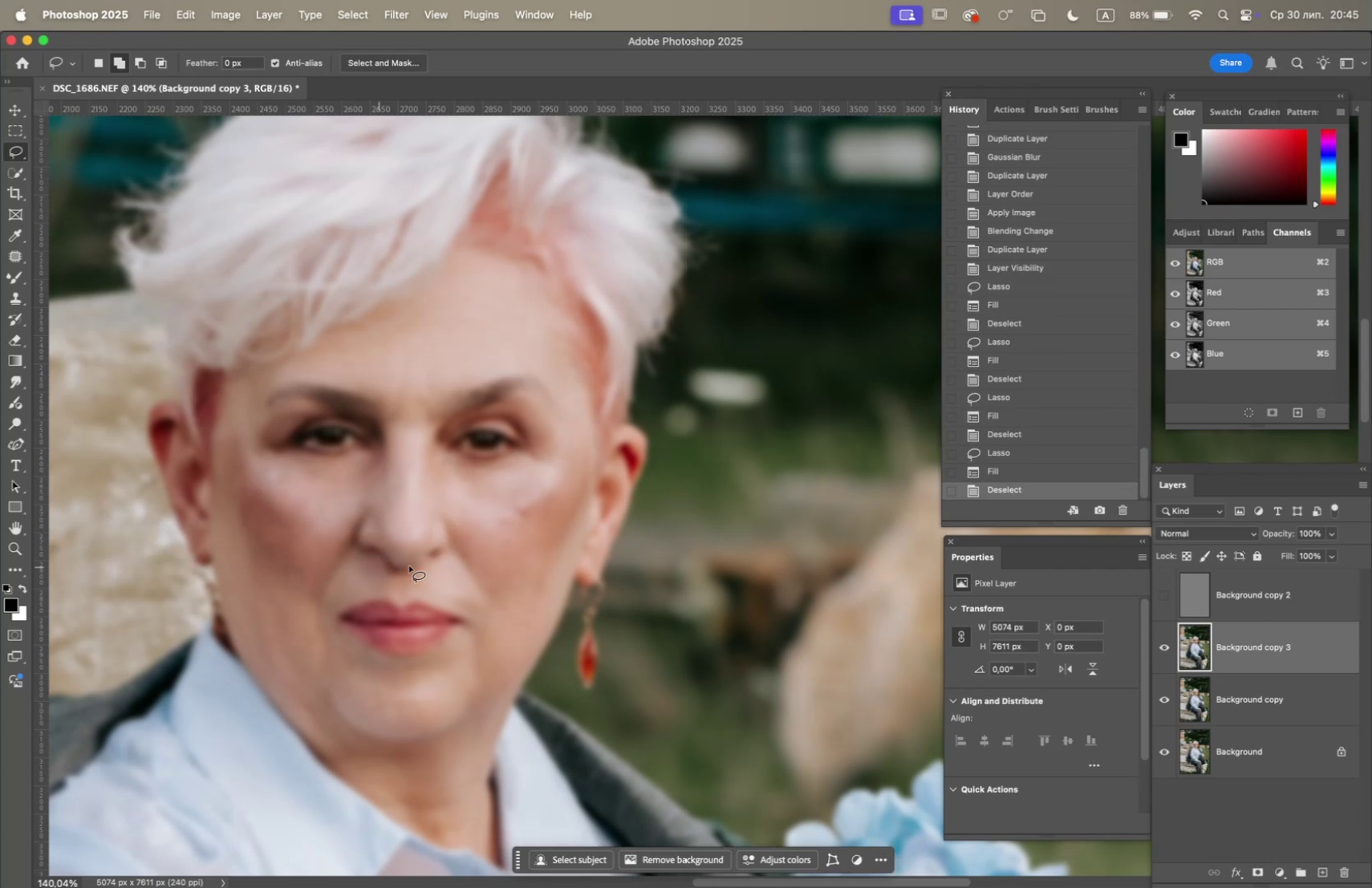 
left_click_drag(start_coordinate=[522, 521], to_coordinate=[512, 532])
 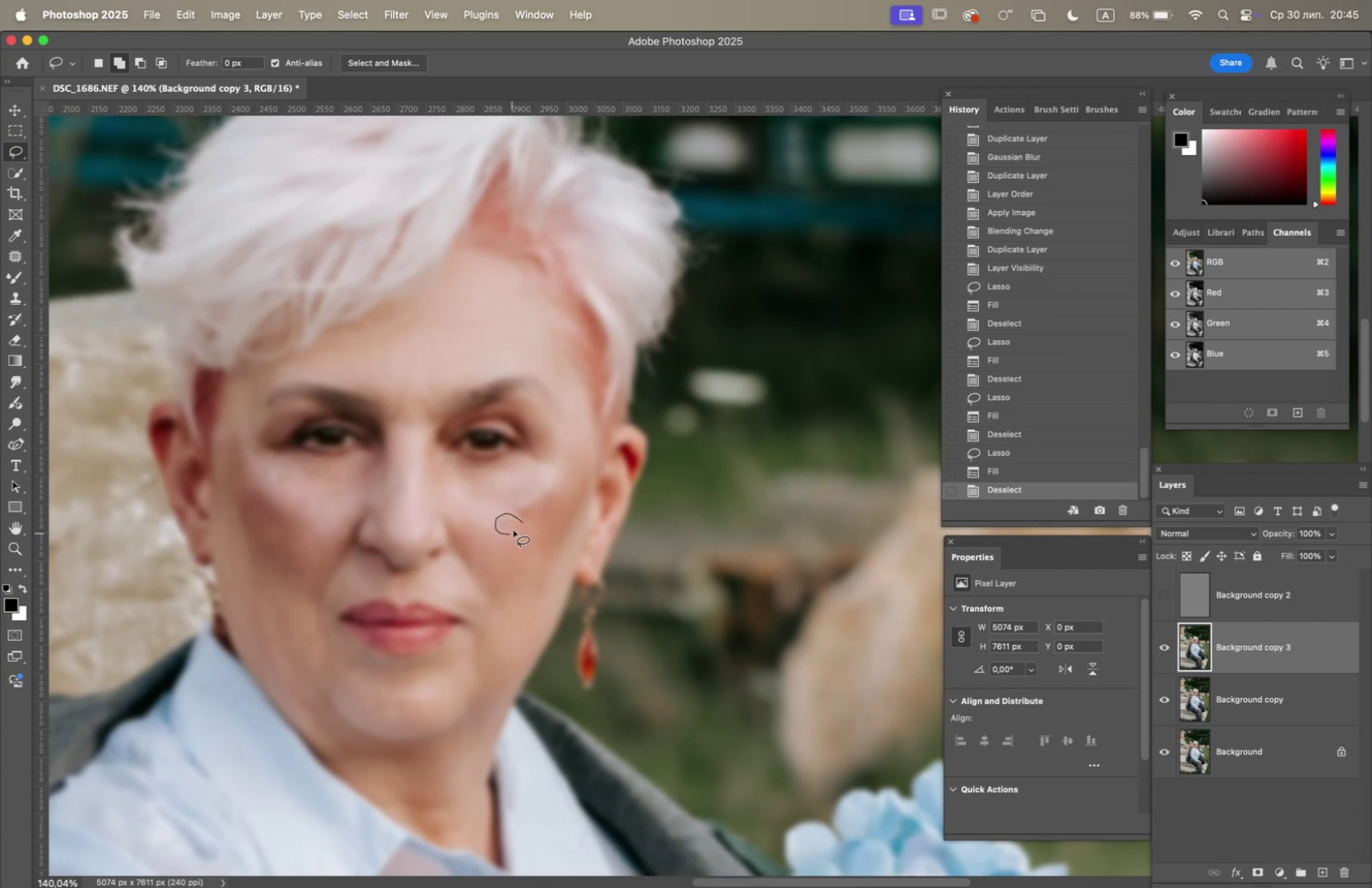 
key(F5)
 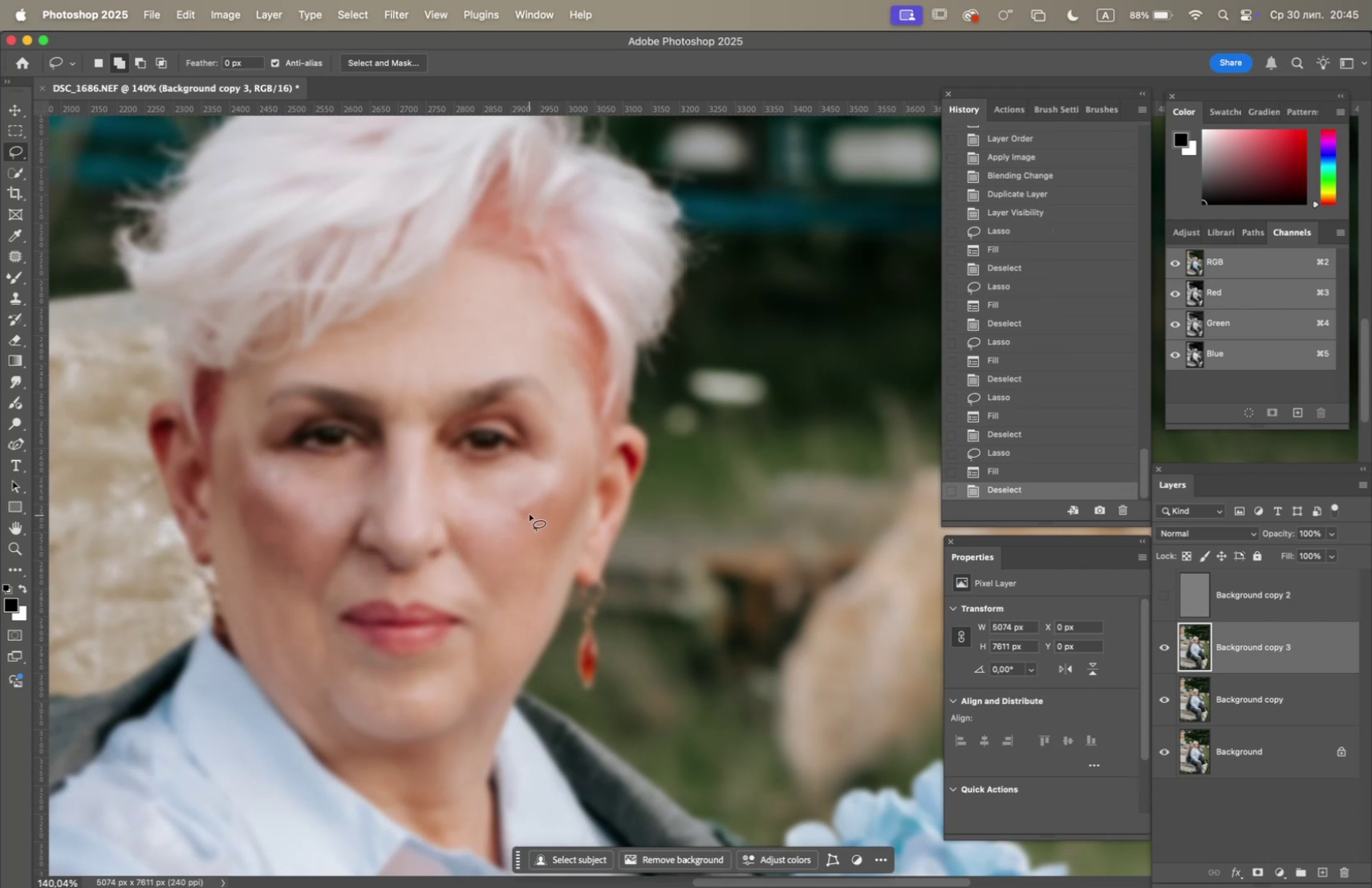 
left_click_drag(start_coordinate=[534, 509], to_coordinate=[528, 525])
 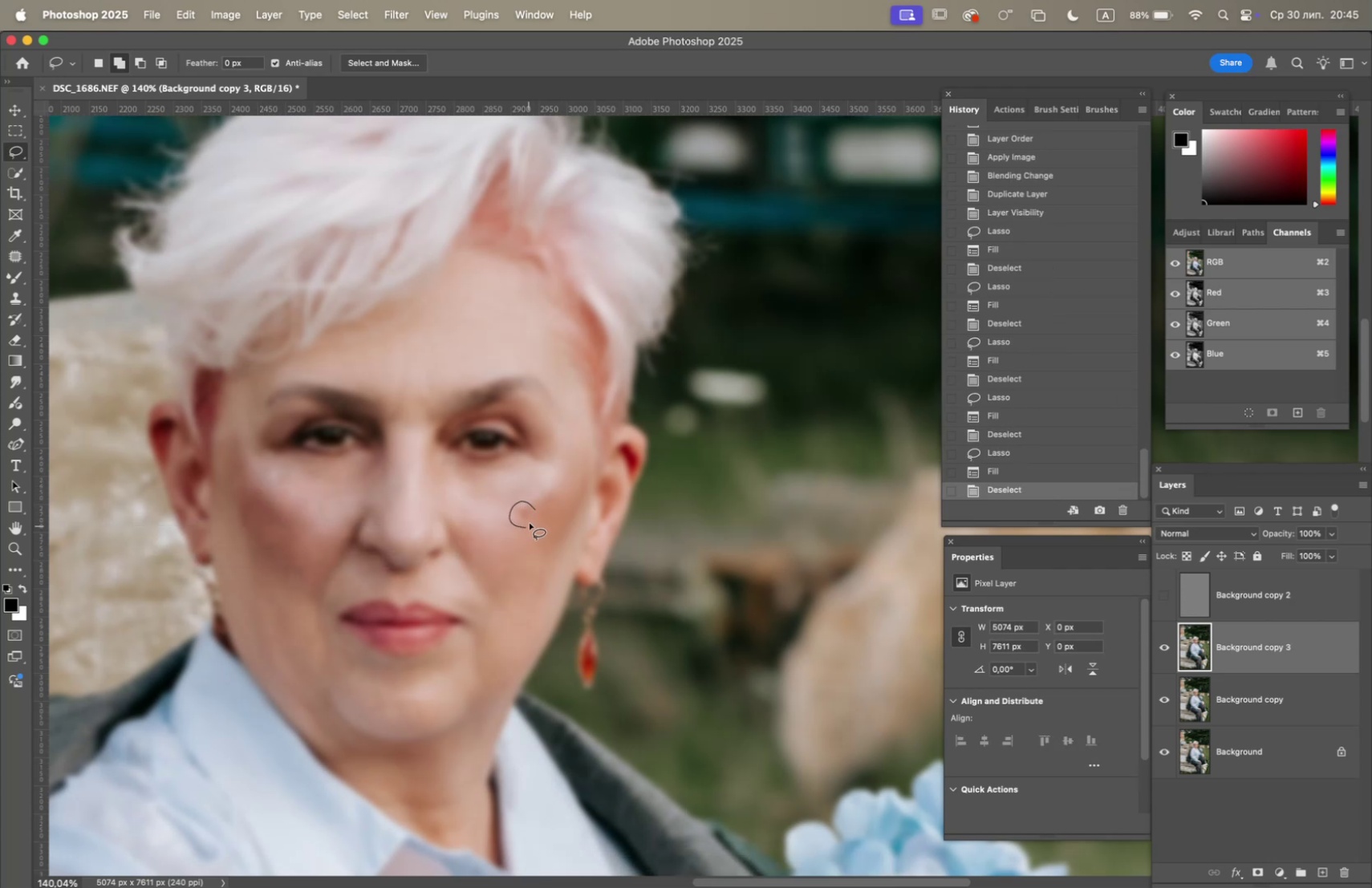 
key(F5)
 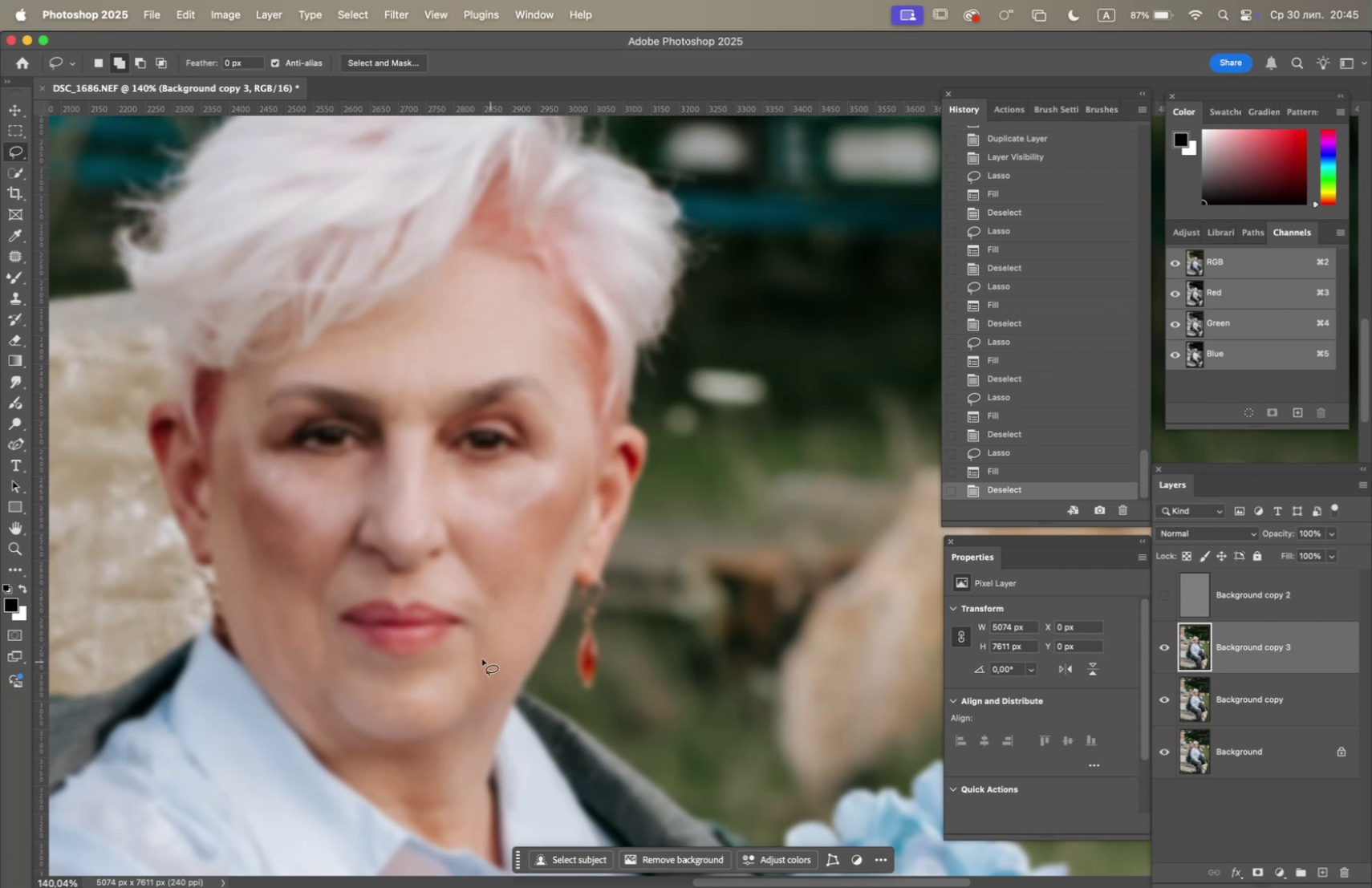 
wait(24.66)
 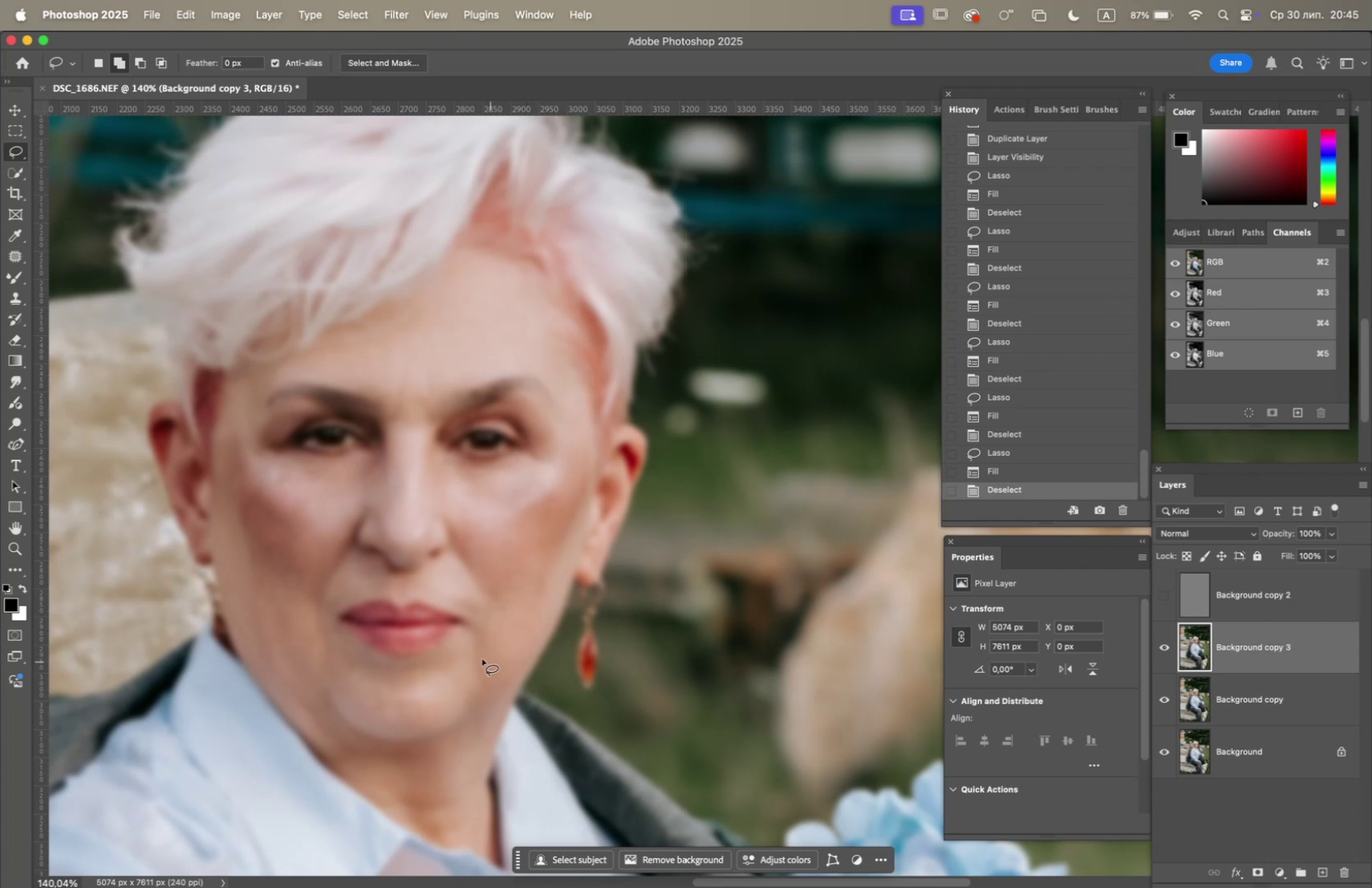 
double_click([1163, 643])
 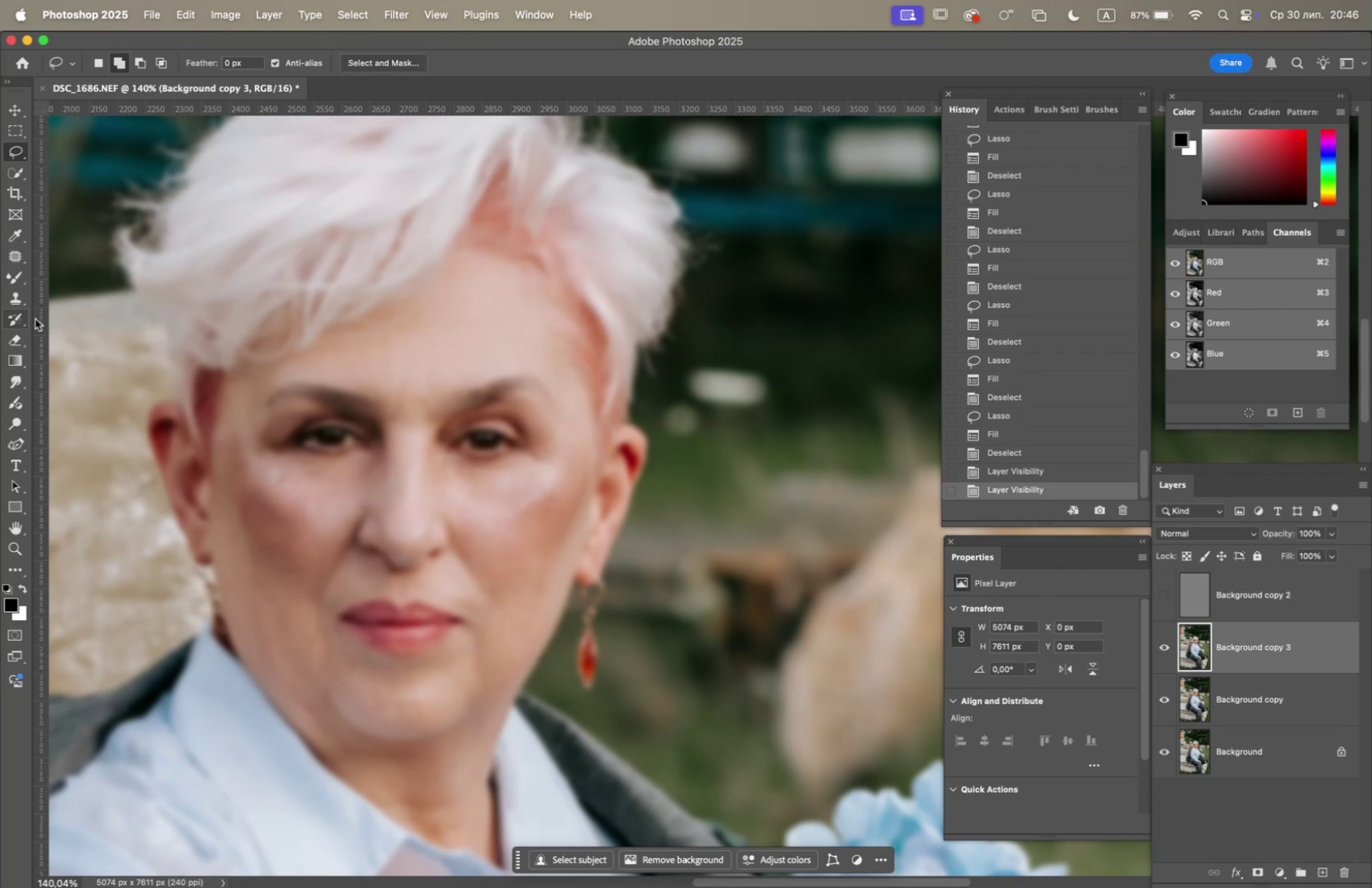 
left_click([18, 419])
 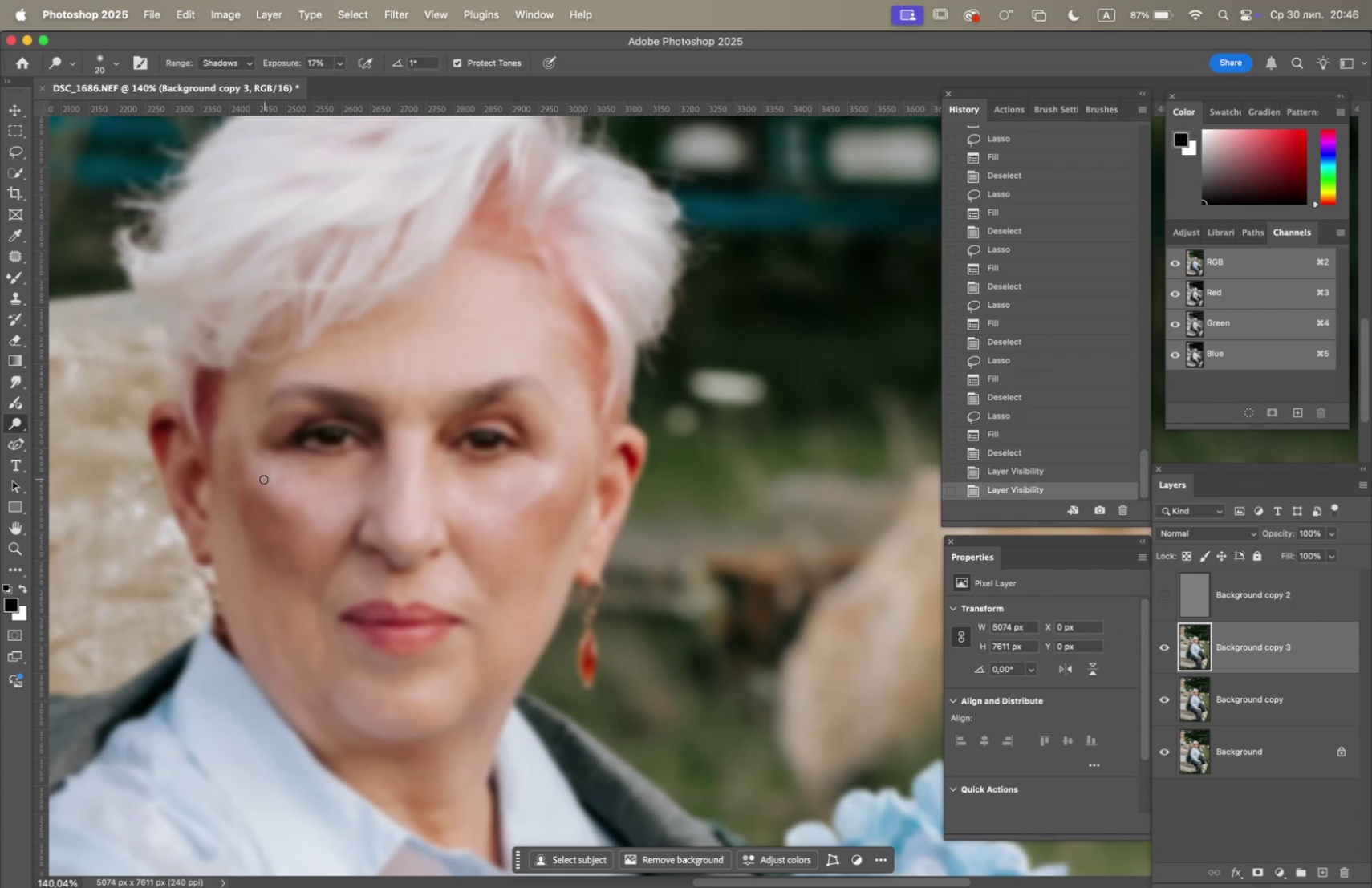 
right_click([264, 479])
 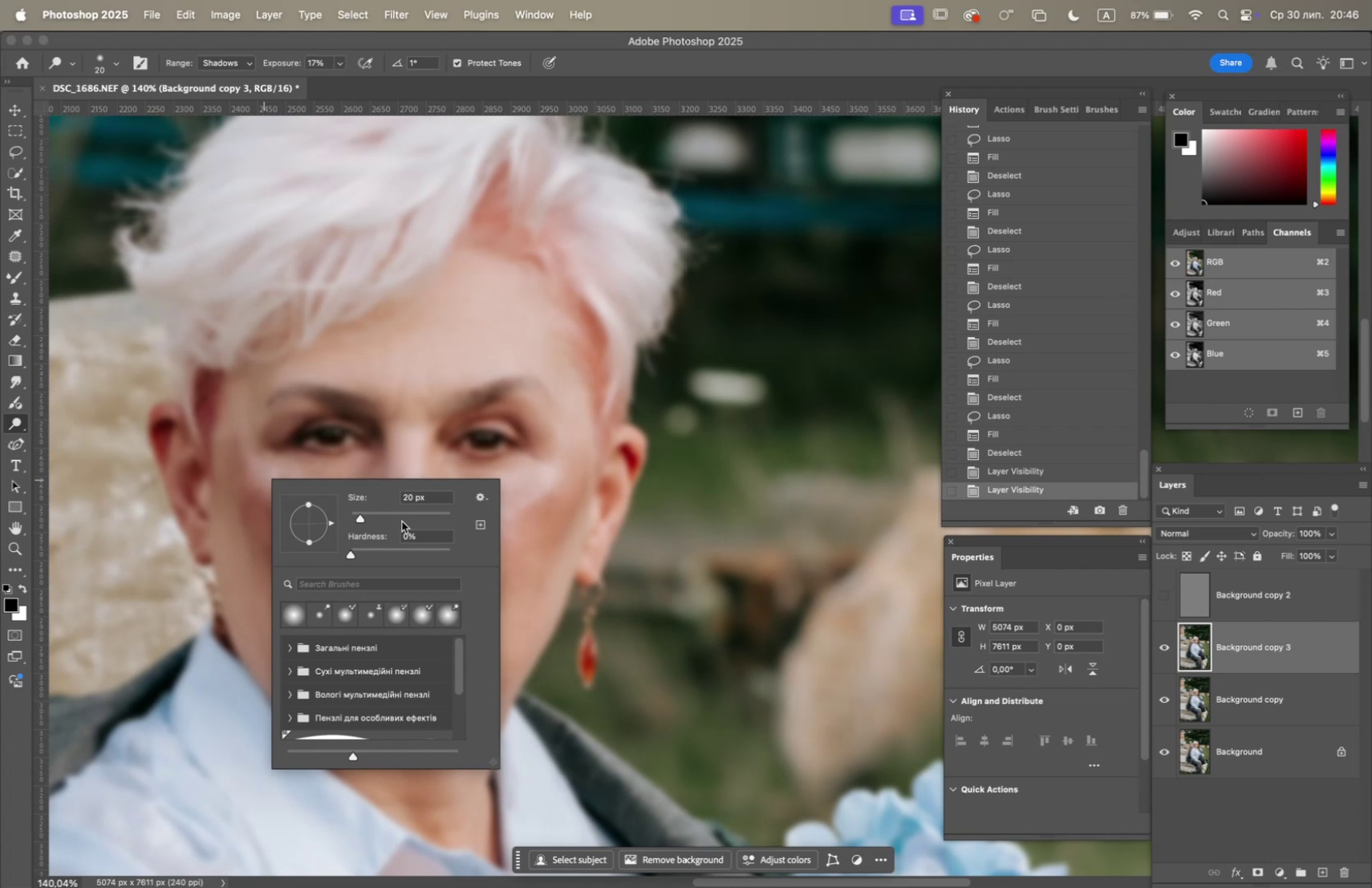 
left_click([400, 514])
 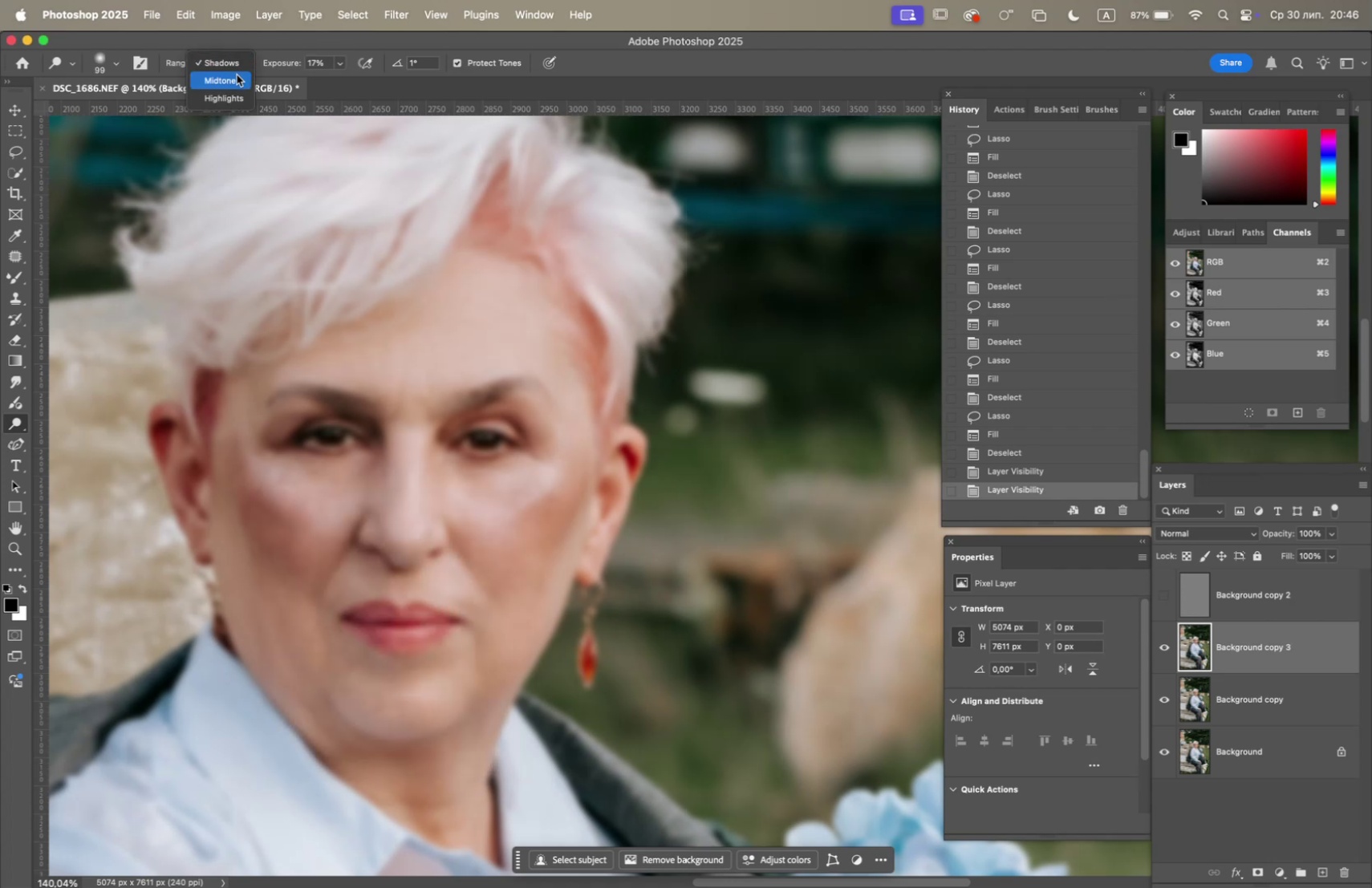 
left_click([233, 81])
 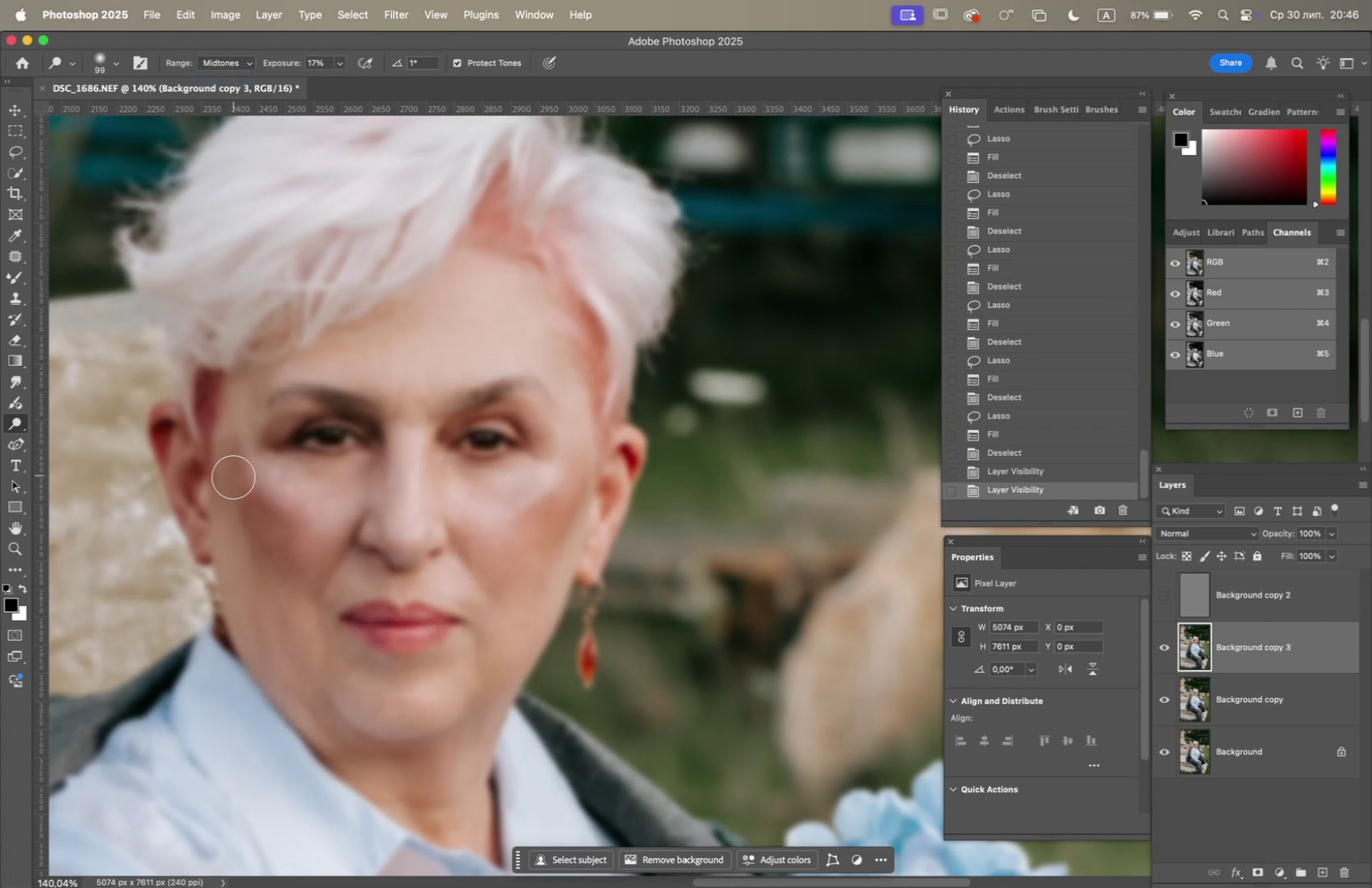 
left_click_drag(start_coordinate=[235, 477], to_coordinate=[292, 523])
 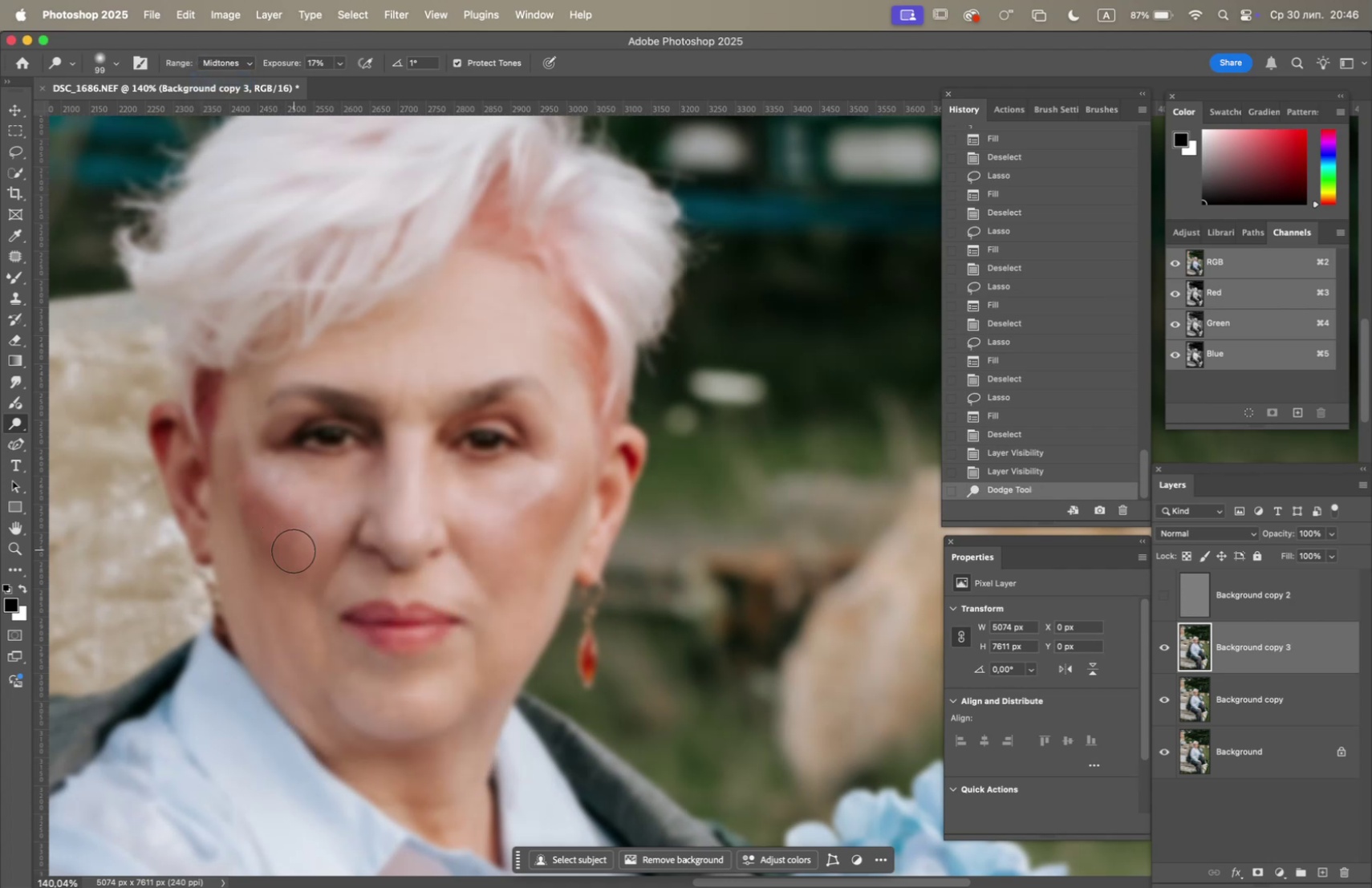 
left_click_drag(start_coordinate=[278, 561], to_coordinate=[260, 553])
 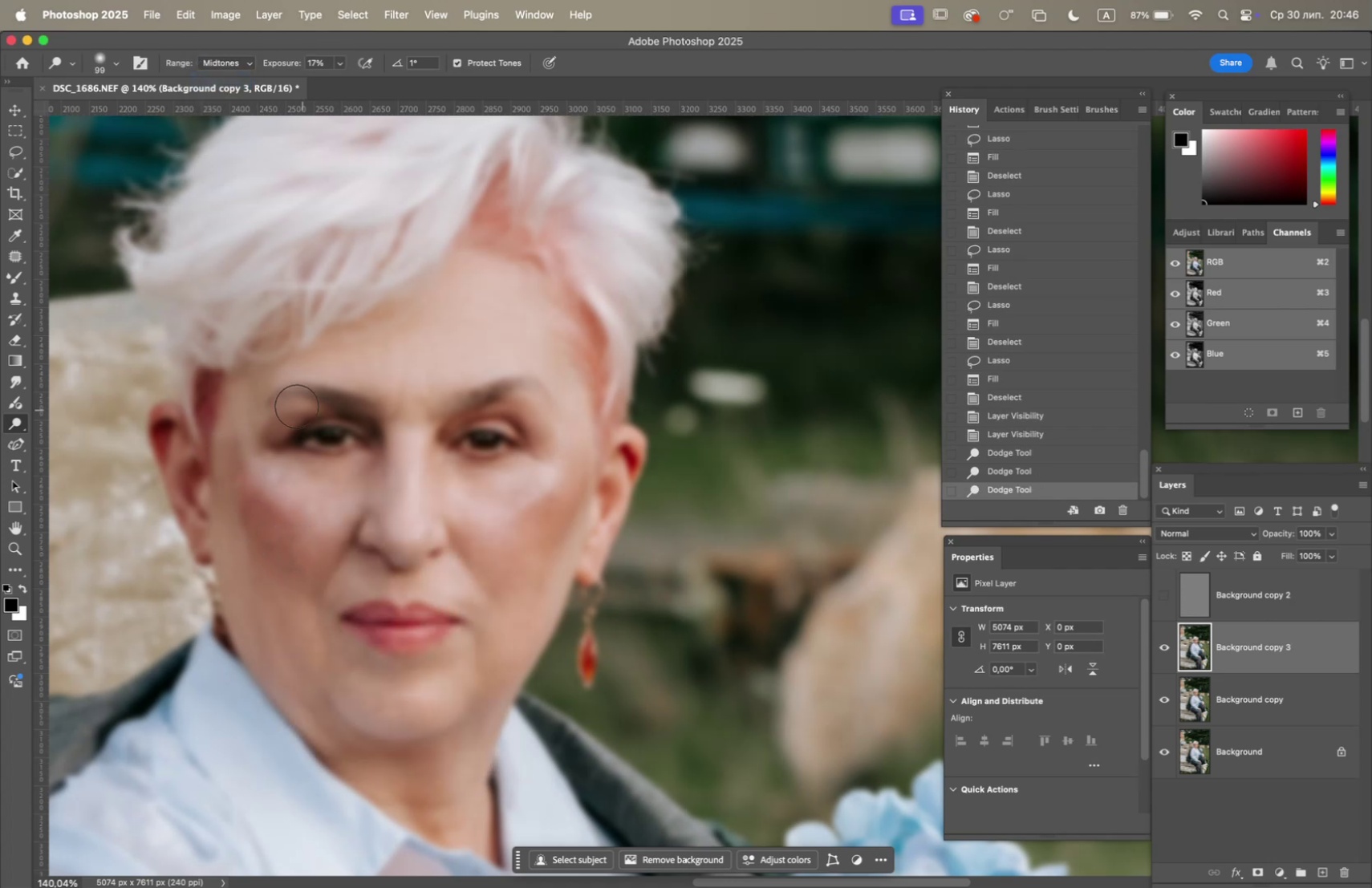 
right_click([322, 509])
 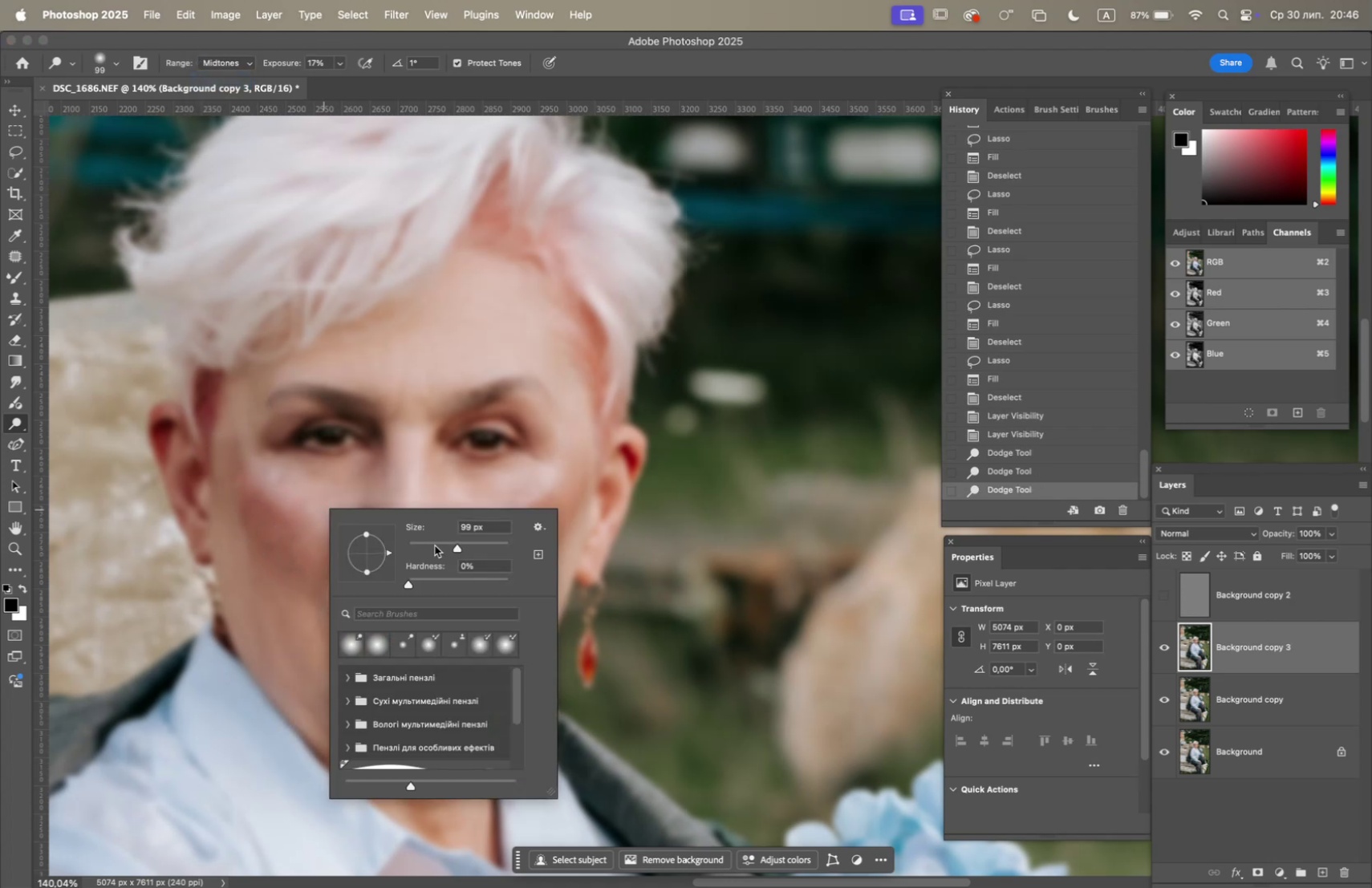 
left_click([442, 545])
 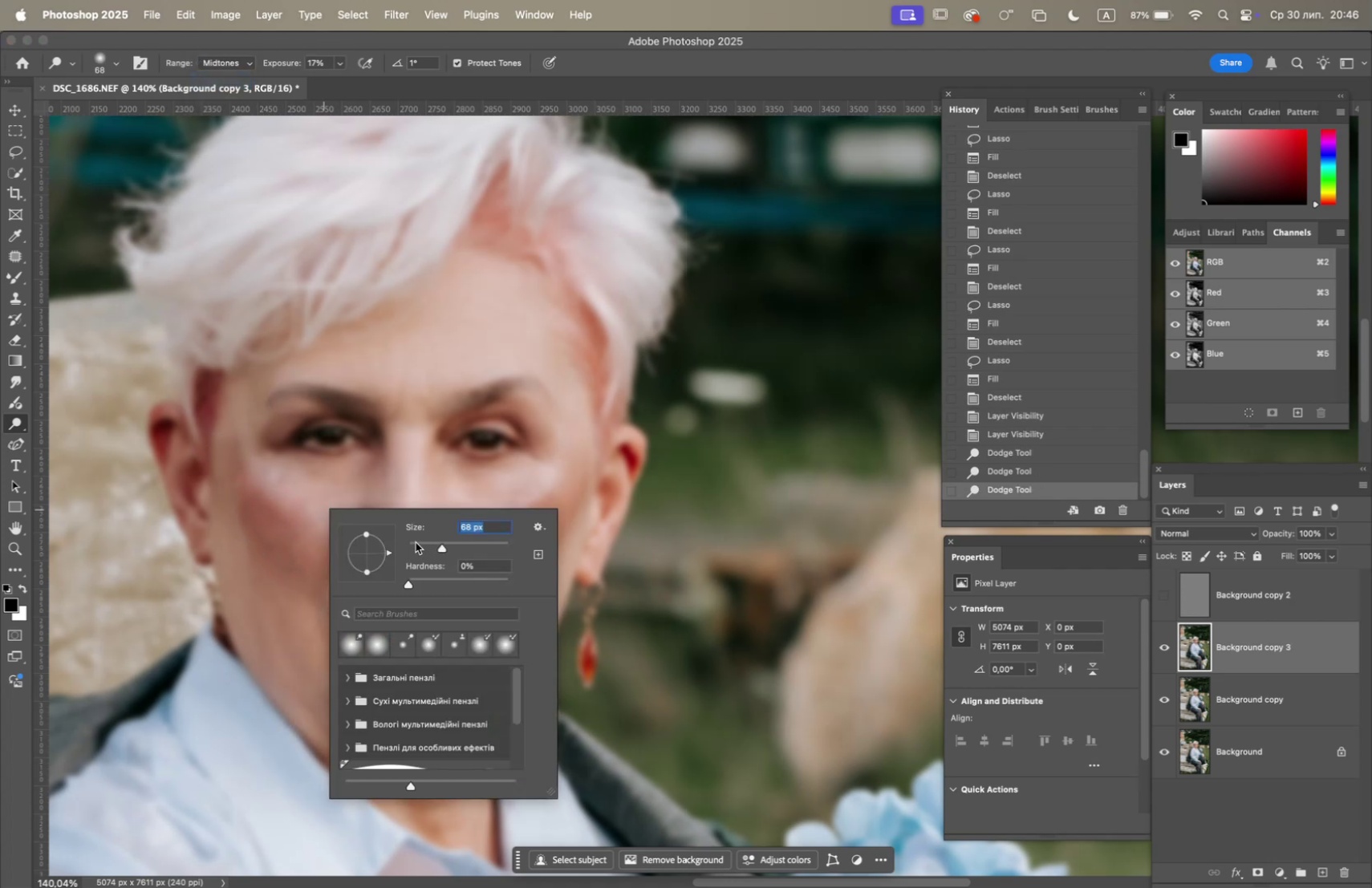 
left_click([440, 545])
 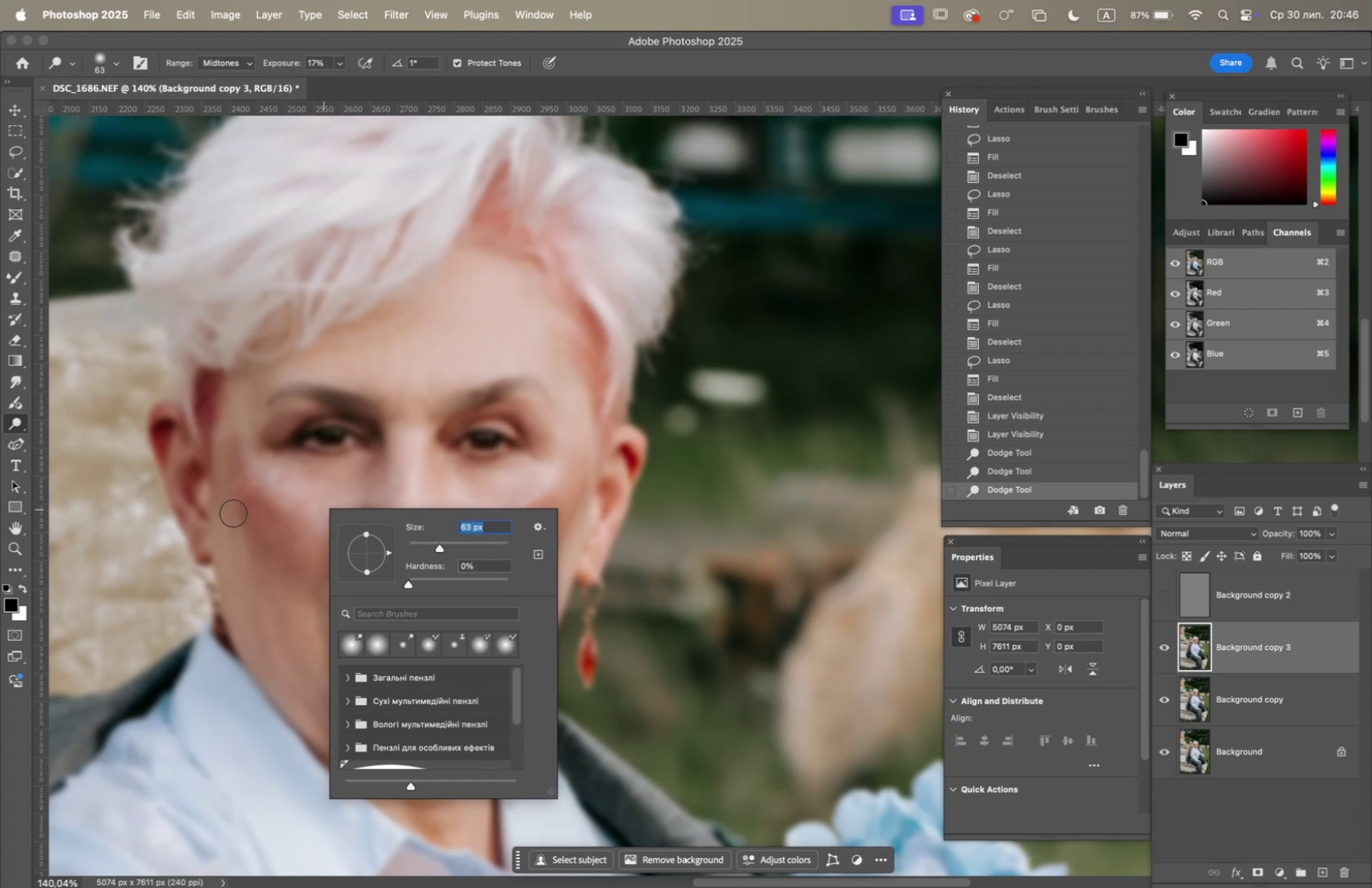 
left_click_drag(start_coordinate=[240, 509], to_coordinate=[254, 525])
 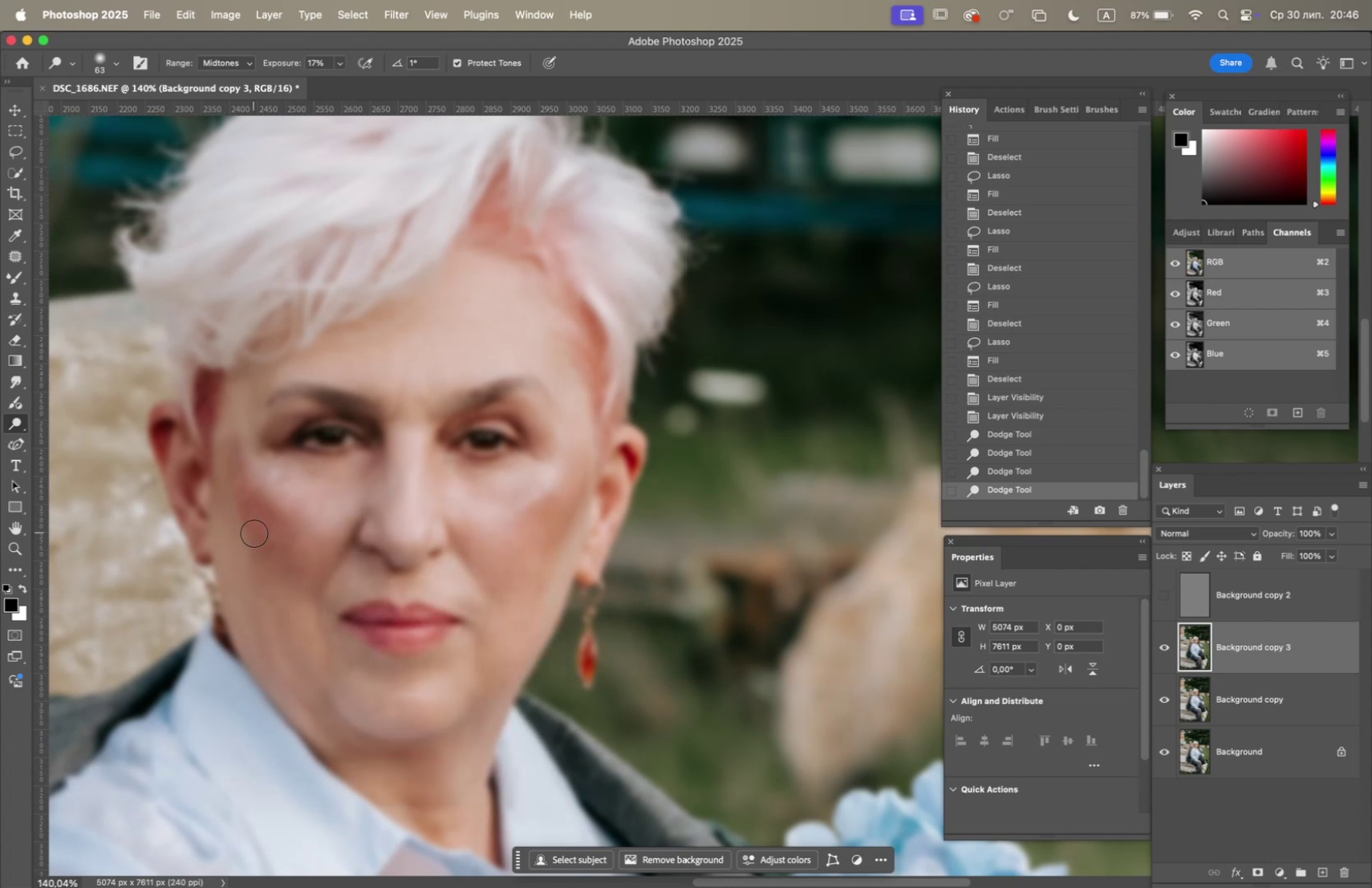 
left_click_drag(start_coordinate=[261, 539], to_coordinate=[272, 551])
 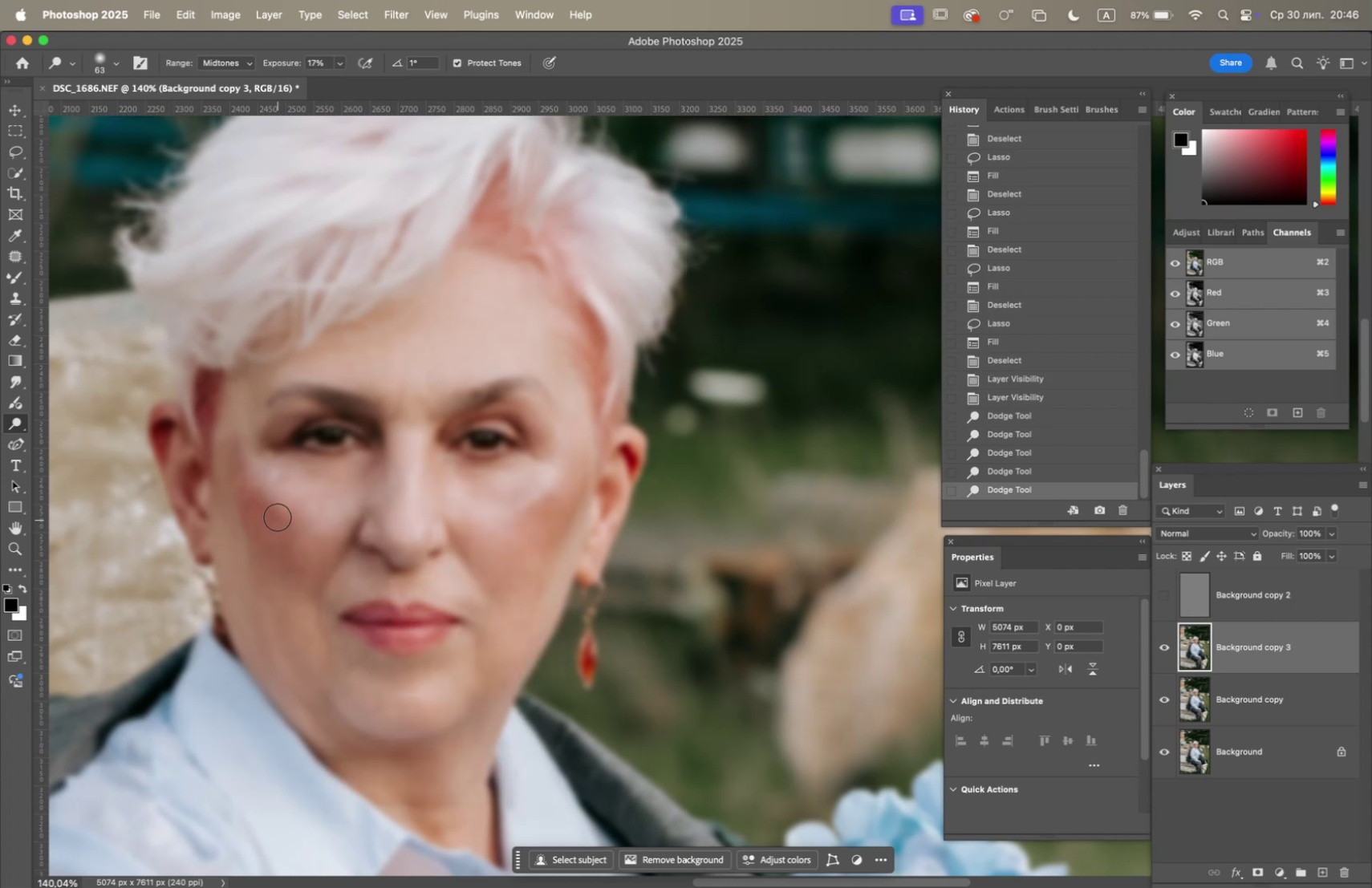 
left_click_drag(start_coordinate=[269, 508], to_coordinate=[247, 493])
 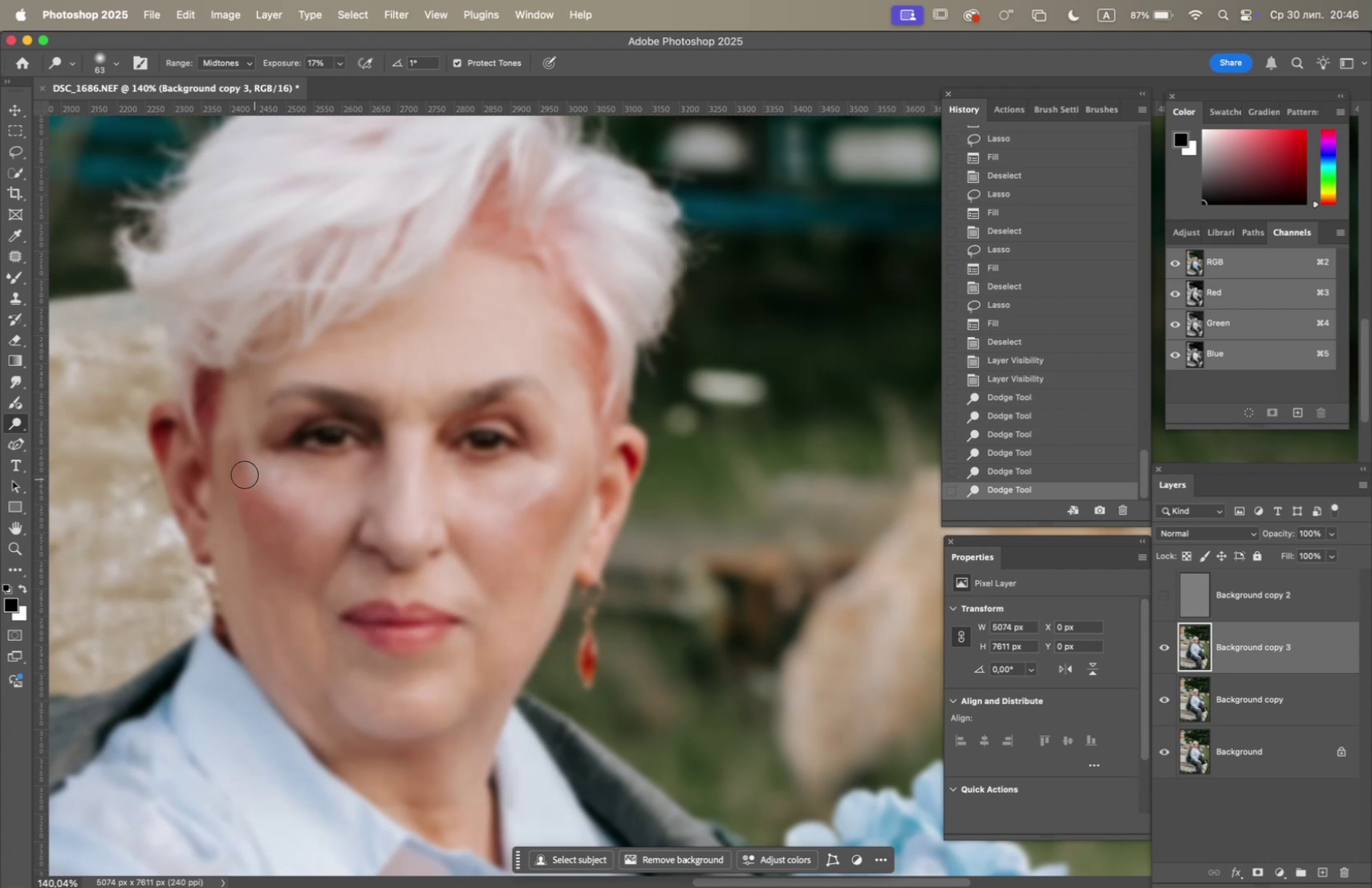 
left_click_drag(start_coordinate=[236, 463], to_coordinate=[237, 452])
 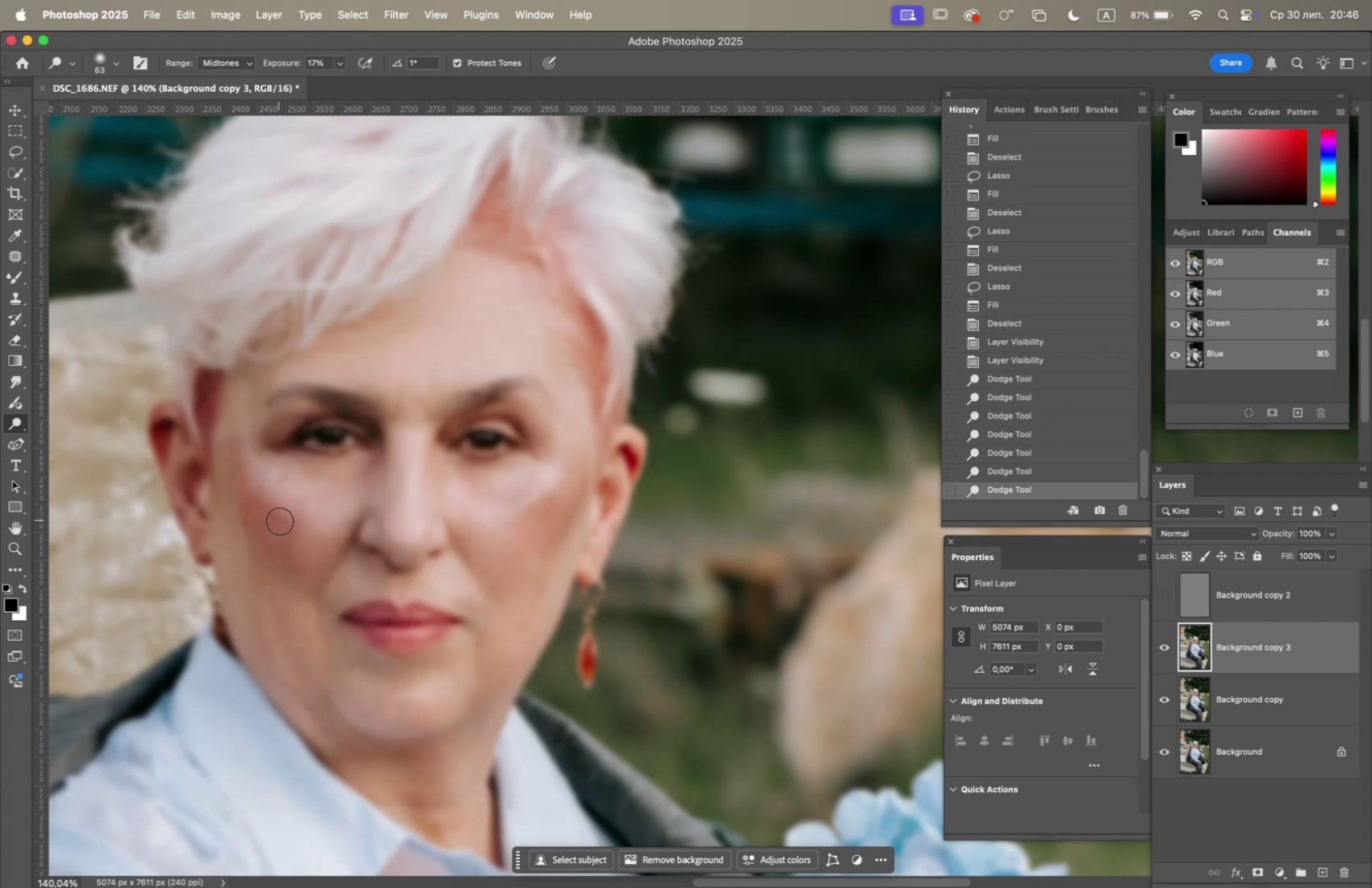 
left_click([278, 549])
 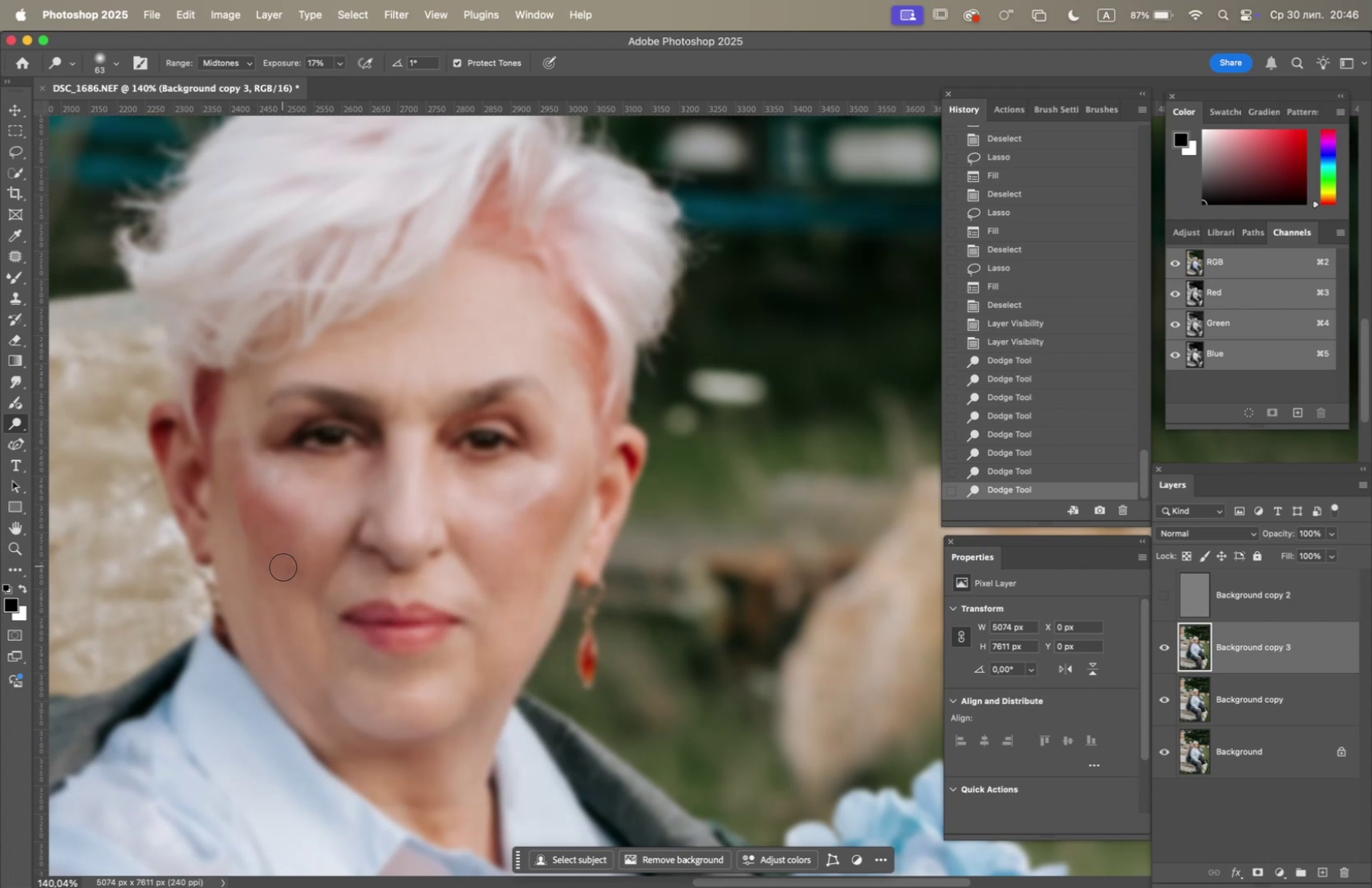 
left_click([291, 570])
 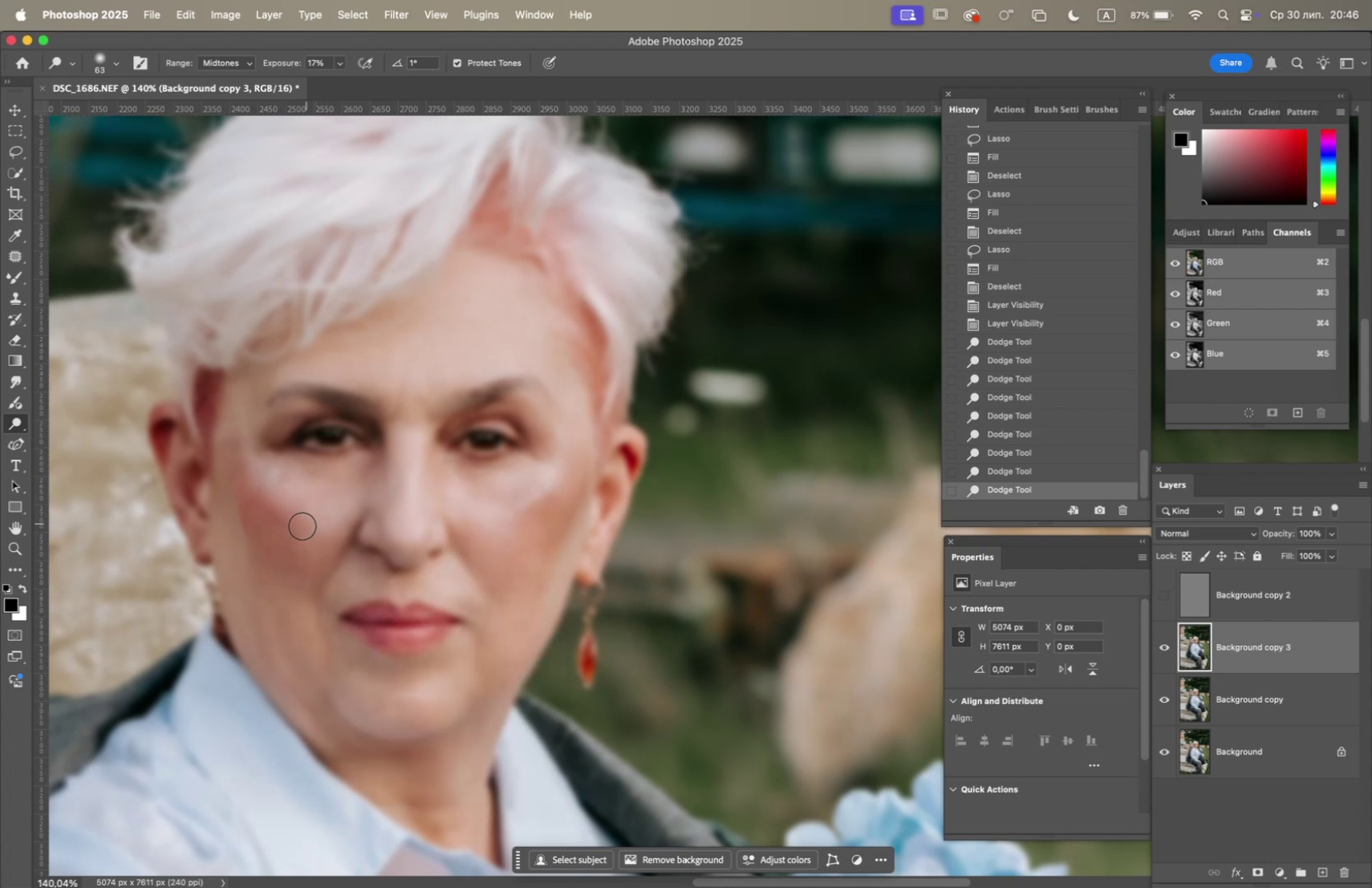 
left_click([291, 536])
 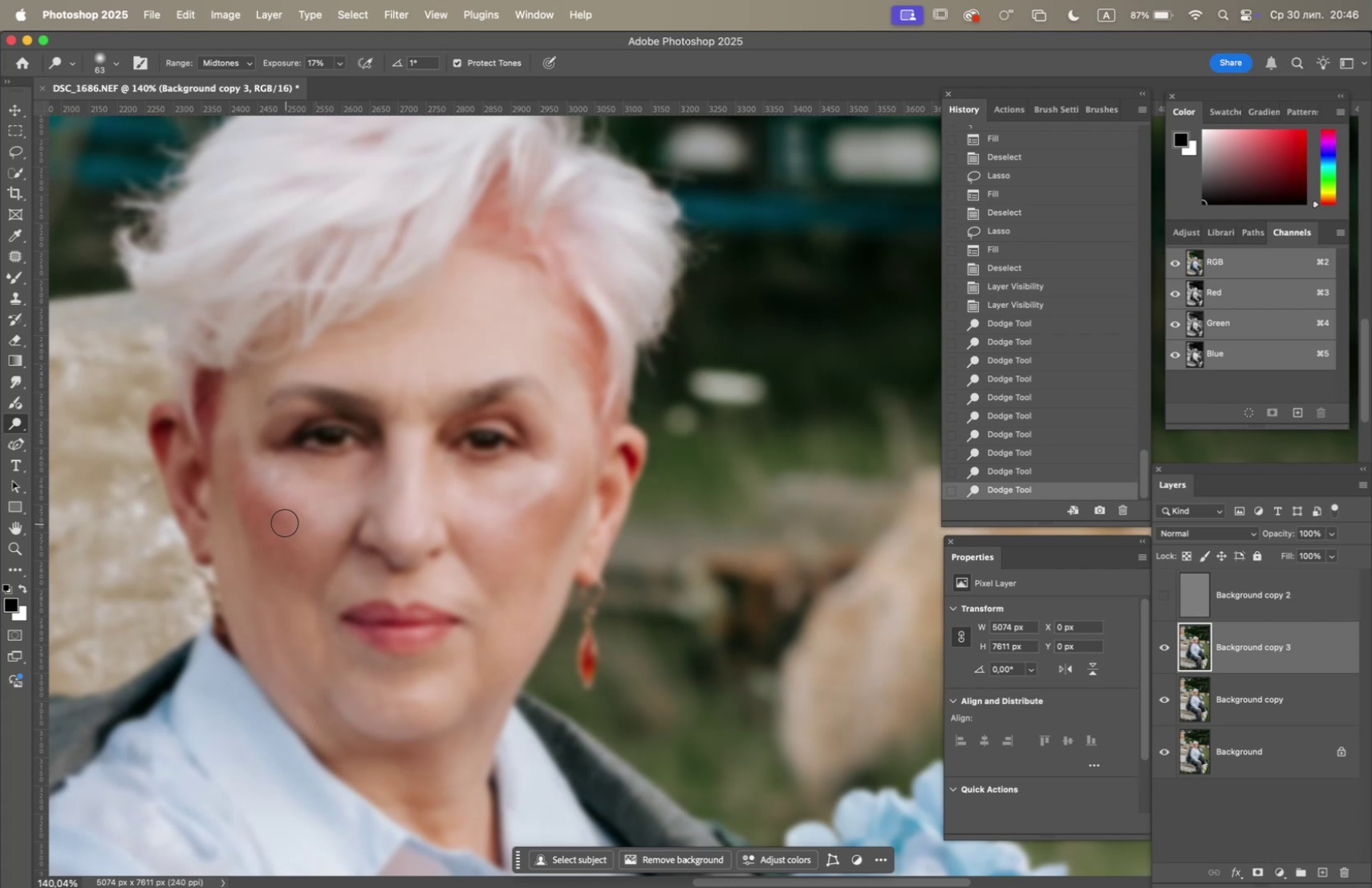 
left_click([282, 517])
 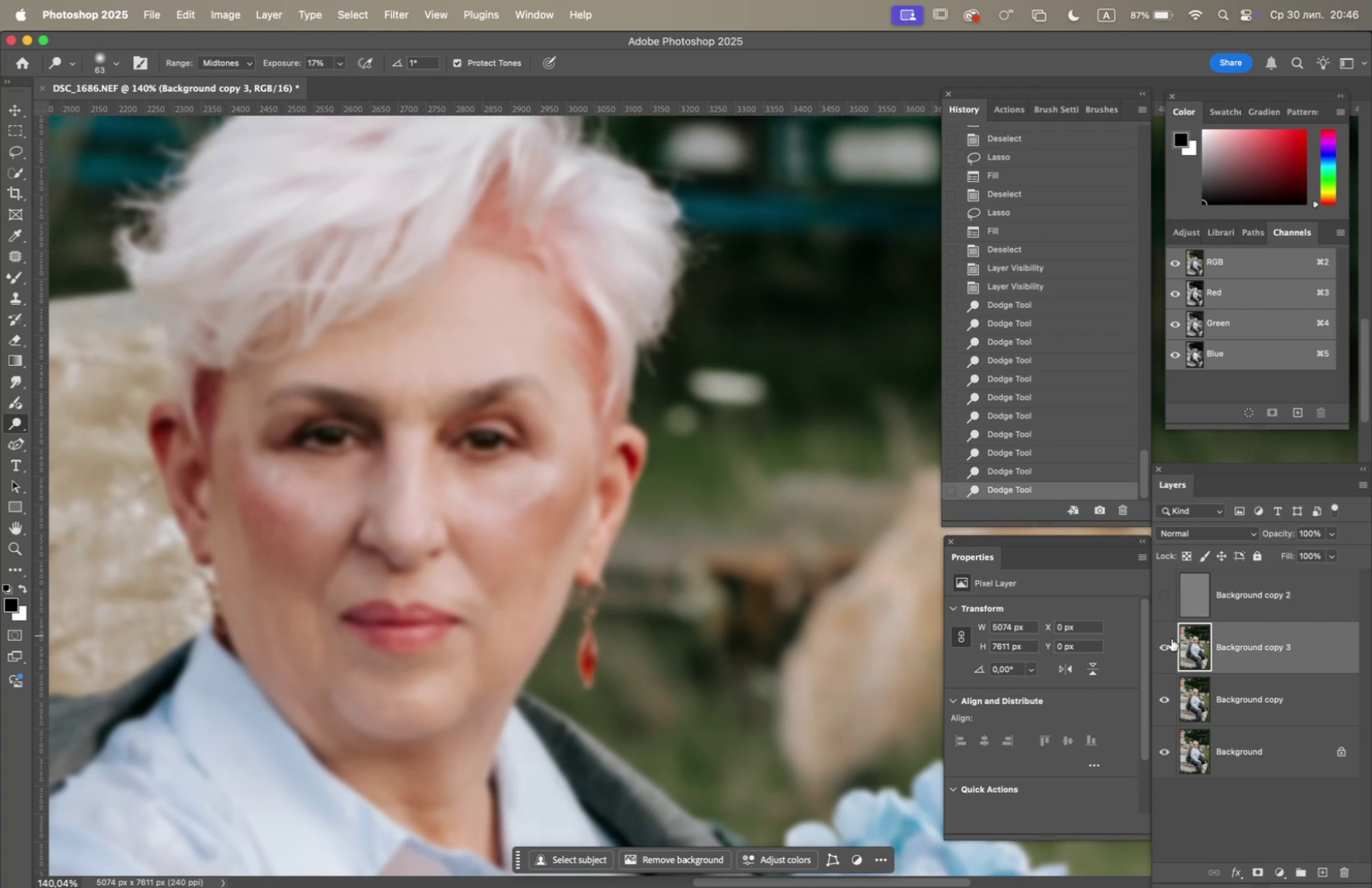 
double_click([1165, 645])
 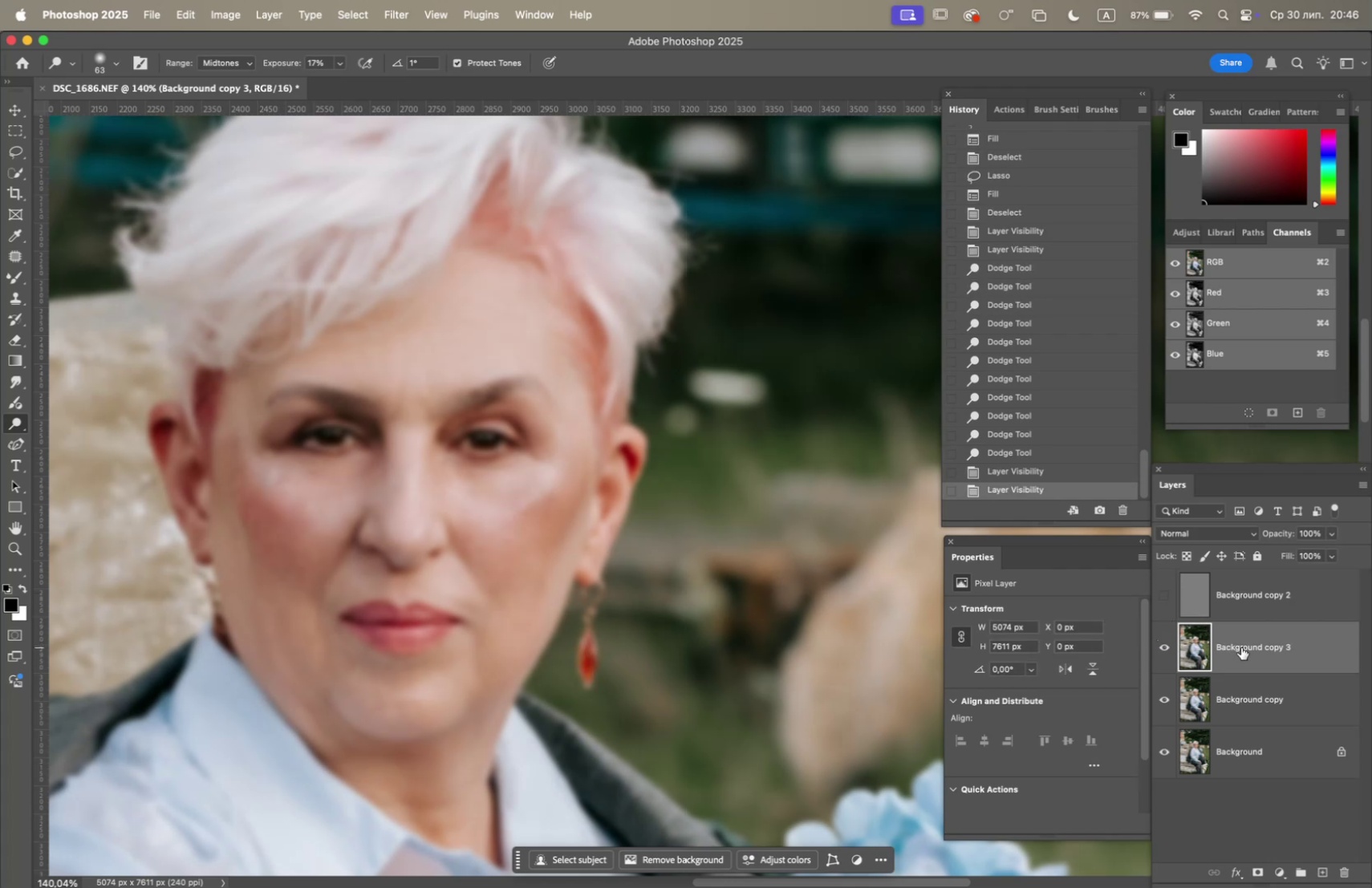 
wait(6.85)
 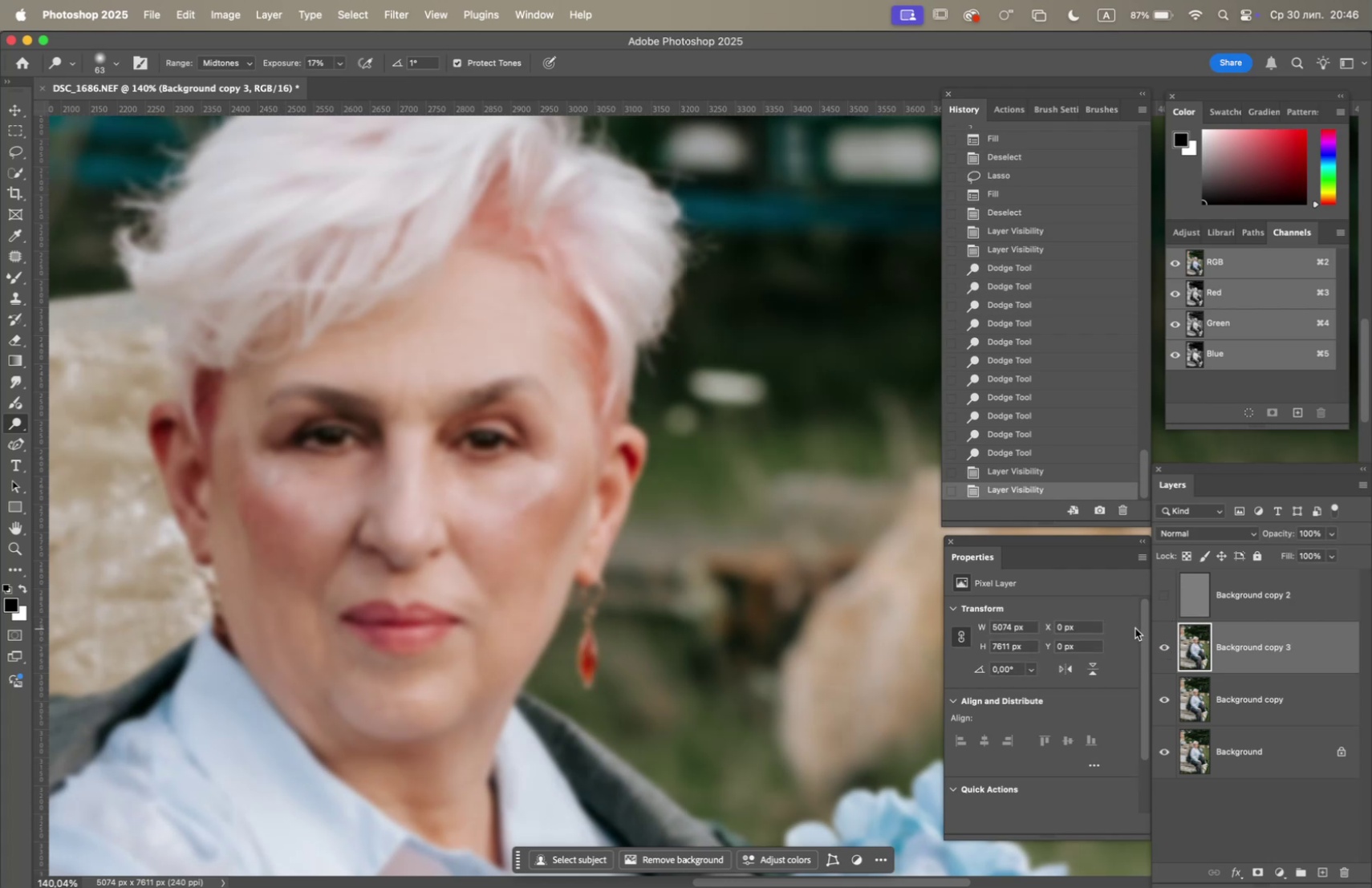 
right_click([1277, 646])
 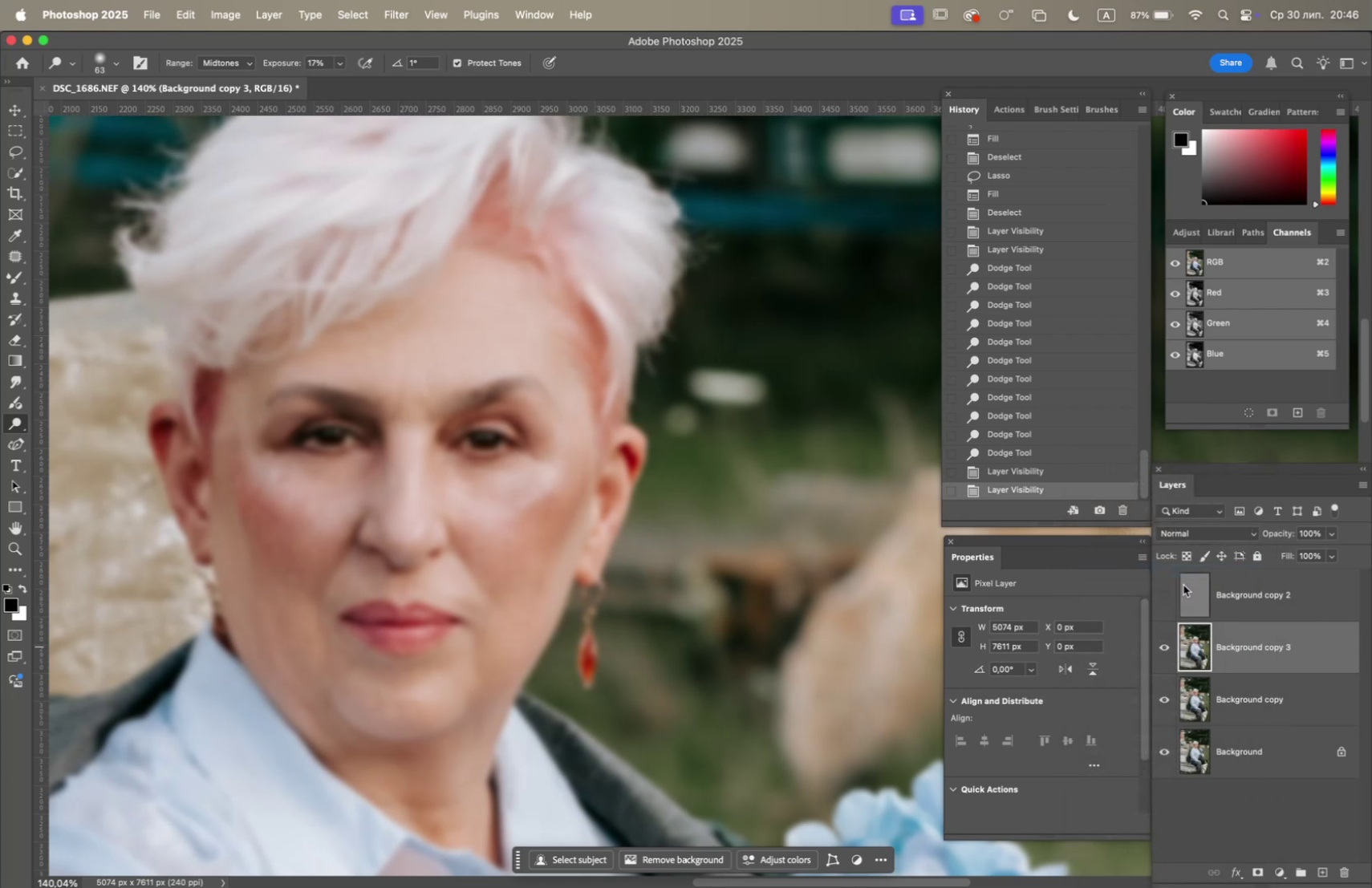 
left_click_drag(start_coordinate=[1237, 647], to_coordinate=[1323, 866])
 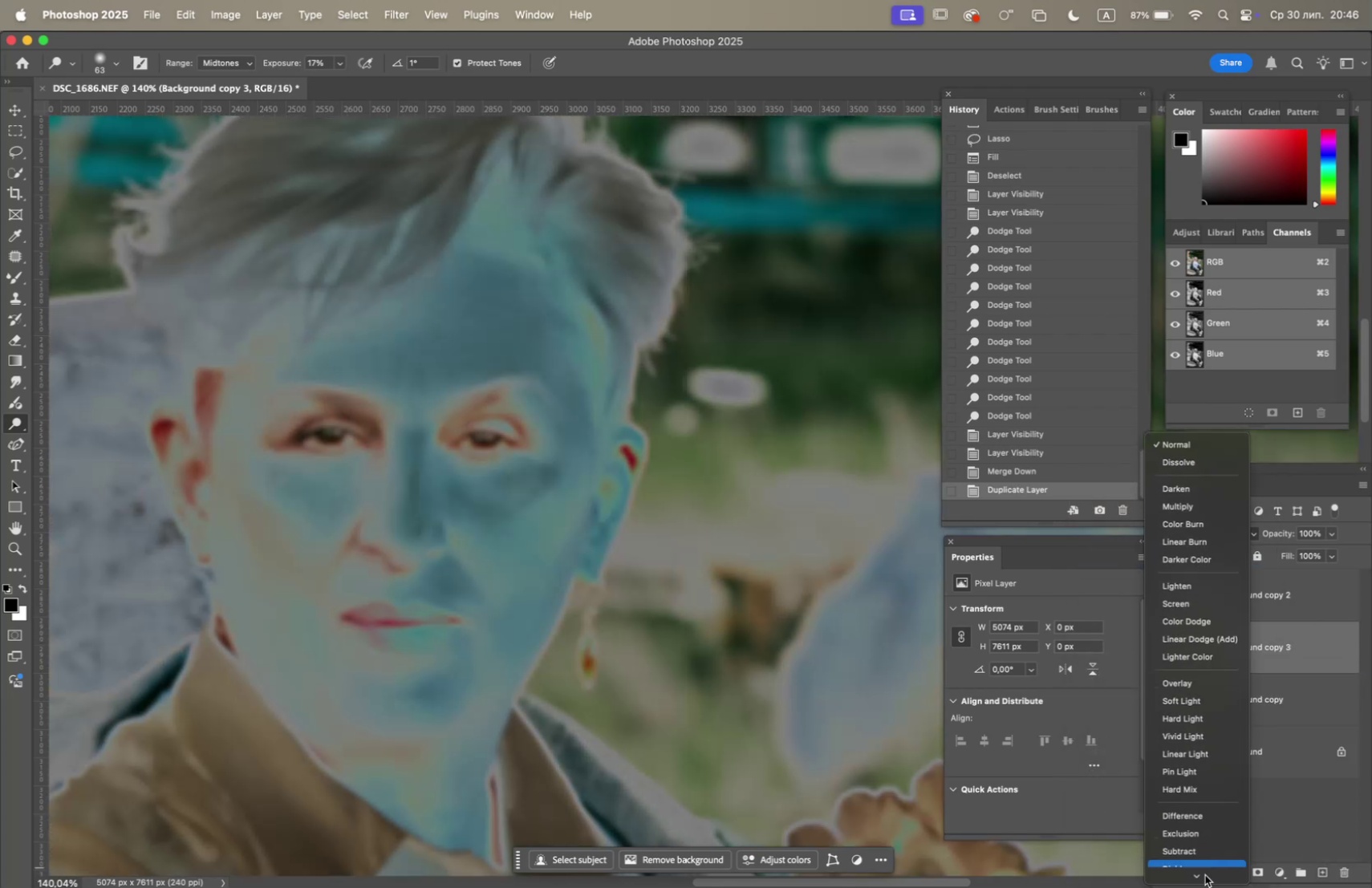 
left_click([1194, 848])
 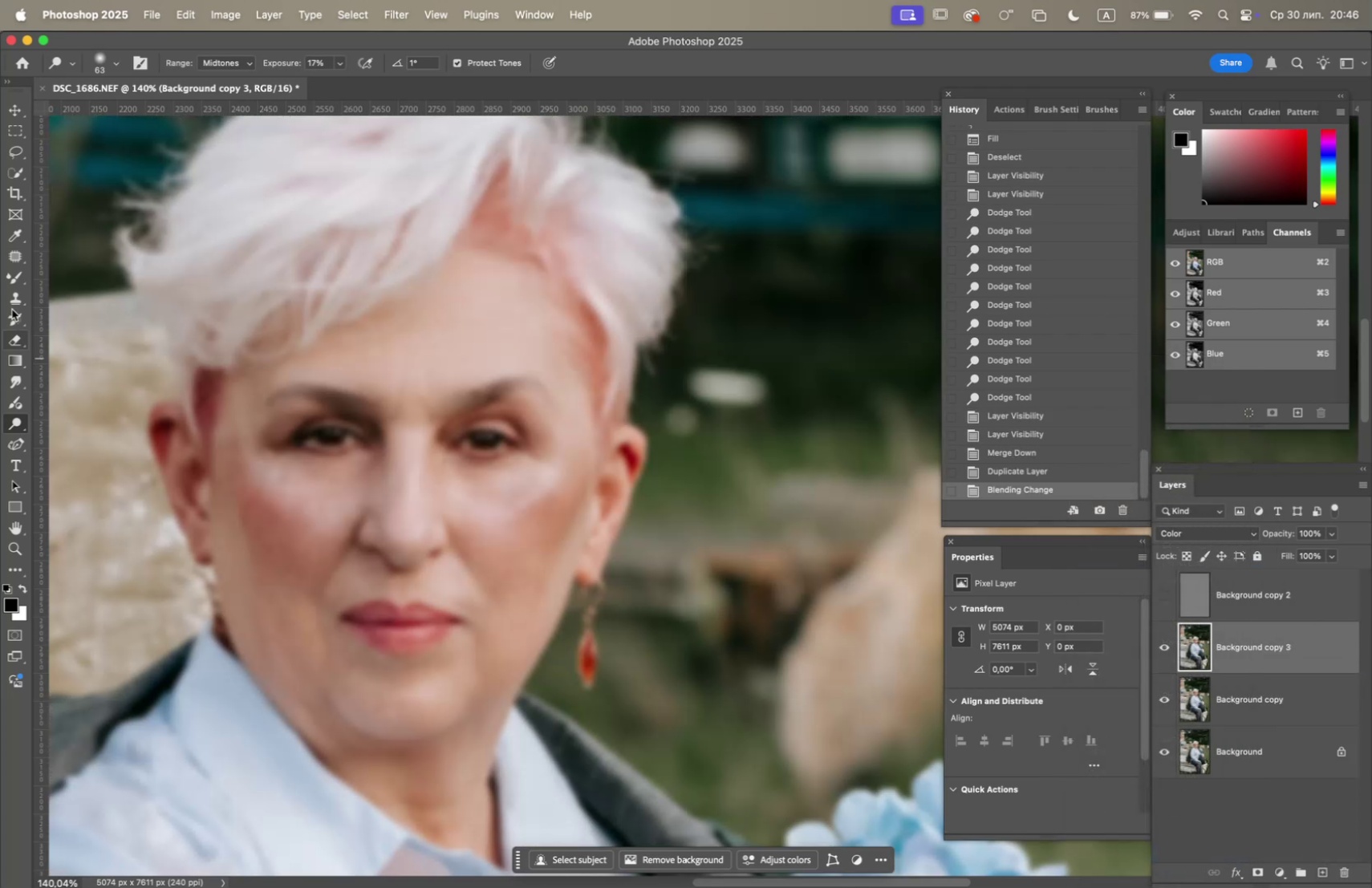 
left_click_drag(start_coordinate=[14, 281], to_coordinate=[54, 275])
 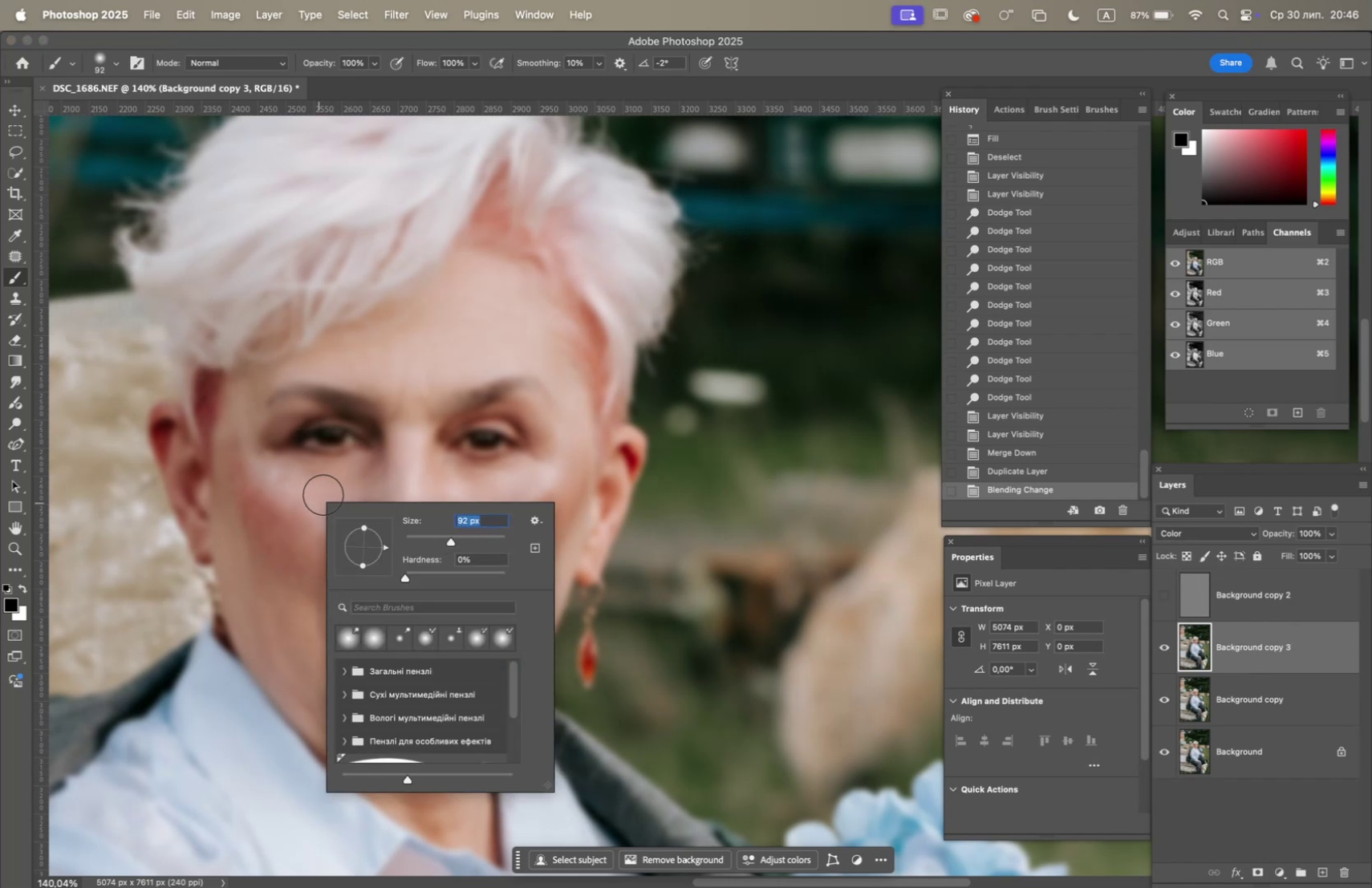 
hold_key(key=OptionLeft, duration=0.93)
left_click([273, 600])
 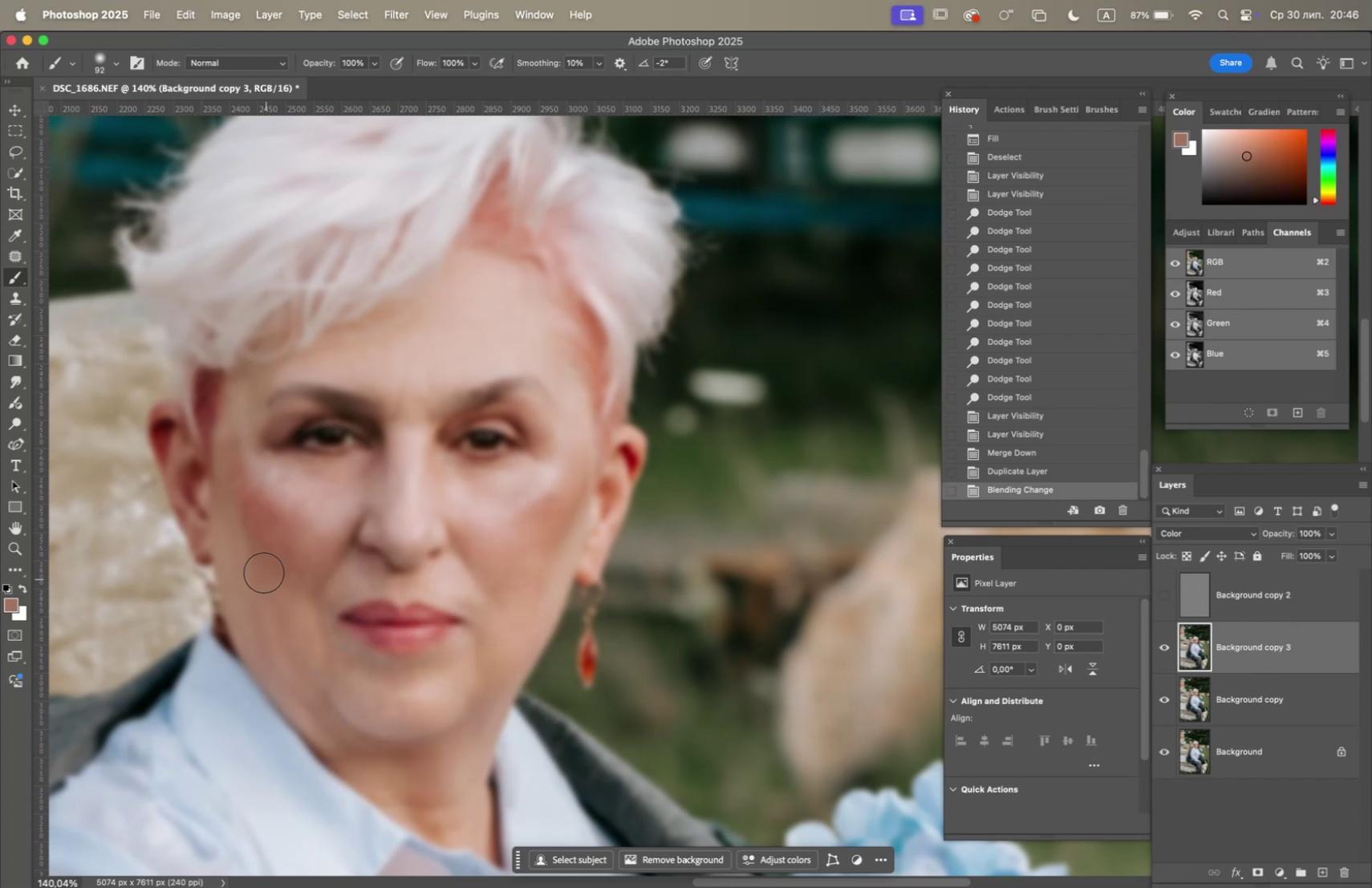 
left_click_drag(start_coordinate=[262, 562], to_coordinate=[233, 456])
 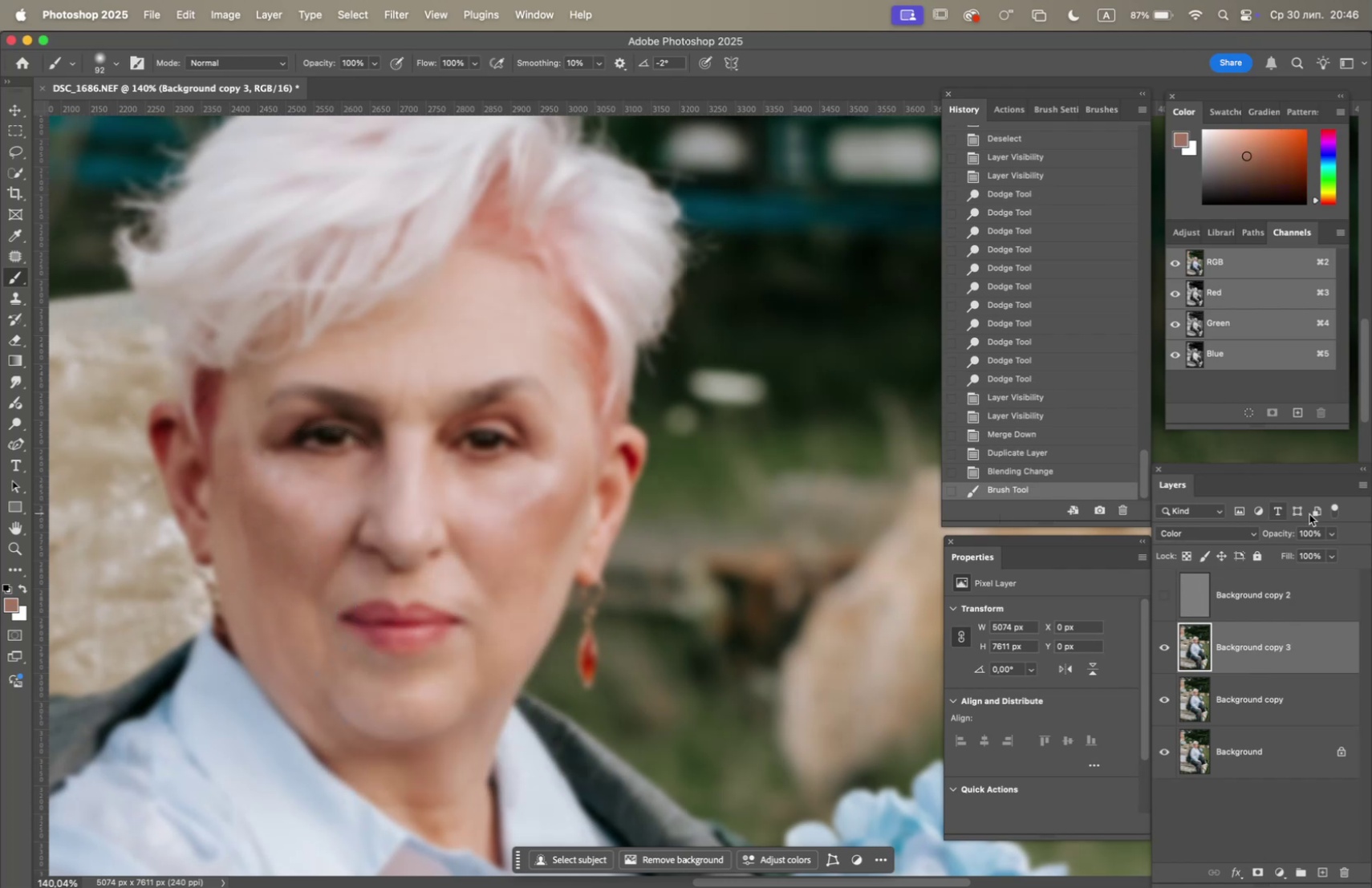 
left_click([1329, 534])
 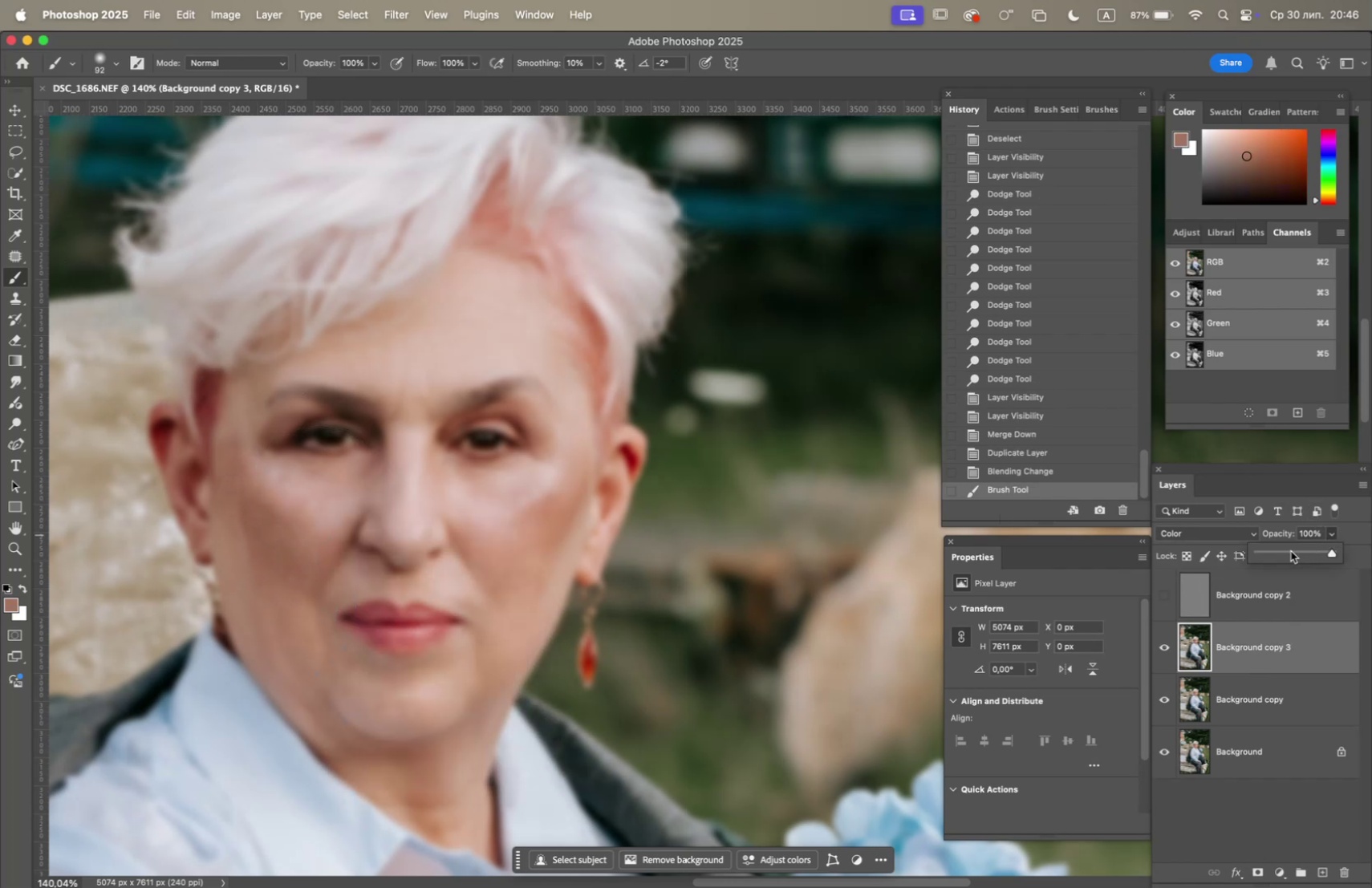 
left_click([1285, 552])
 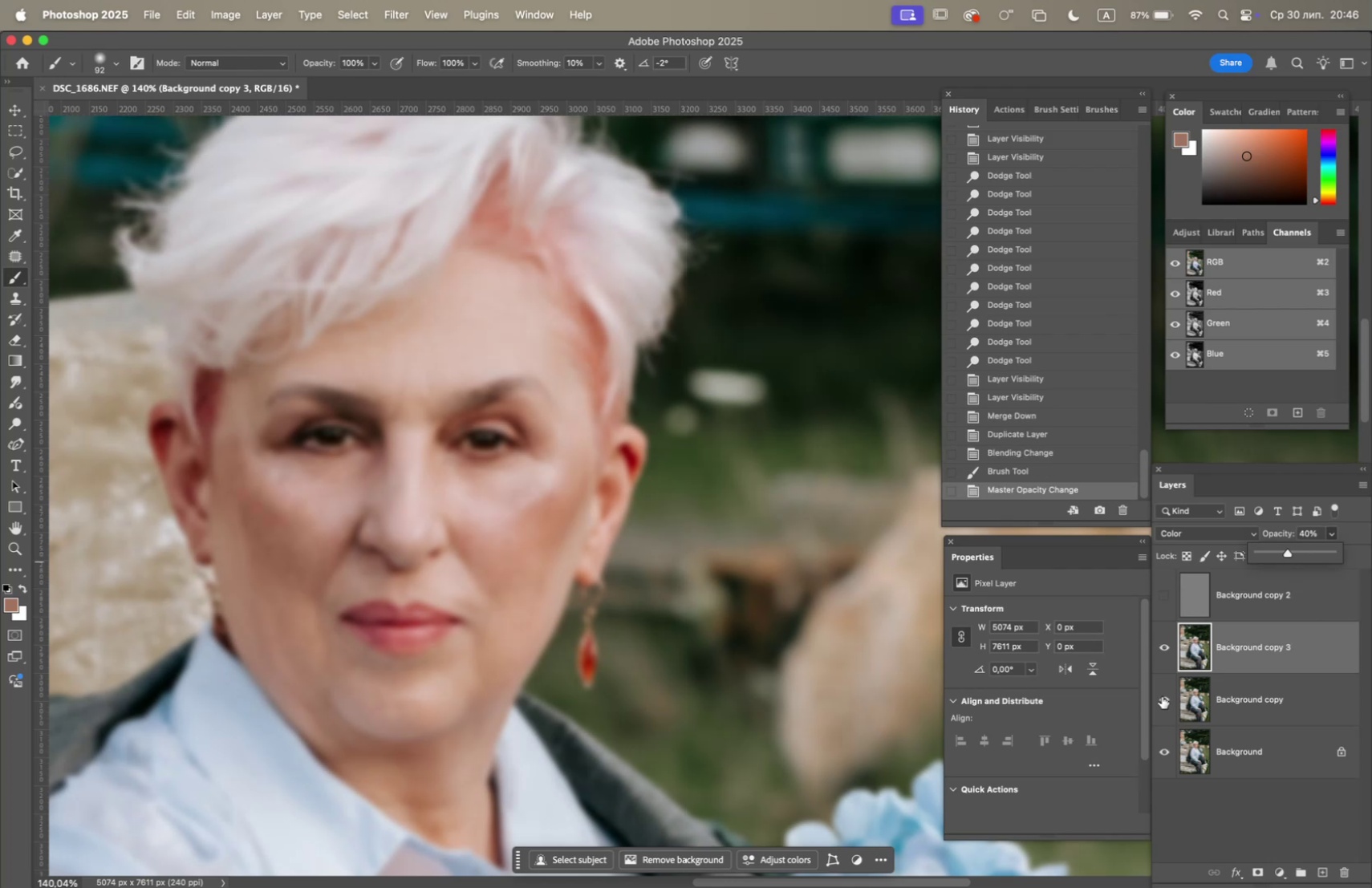 
left_click([1166, 643])
 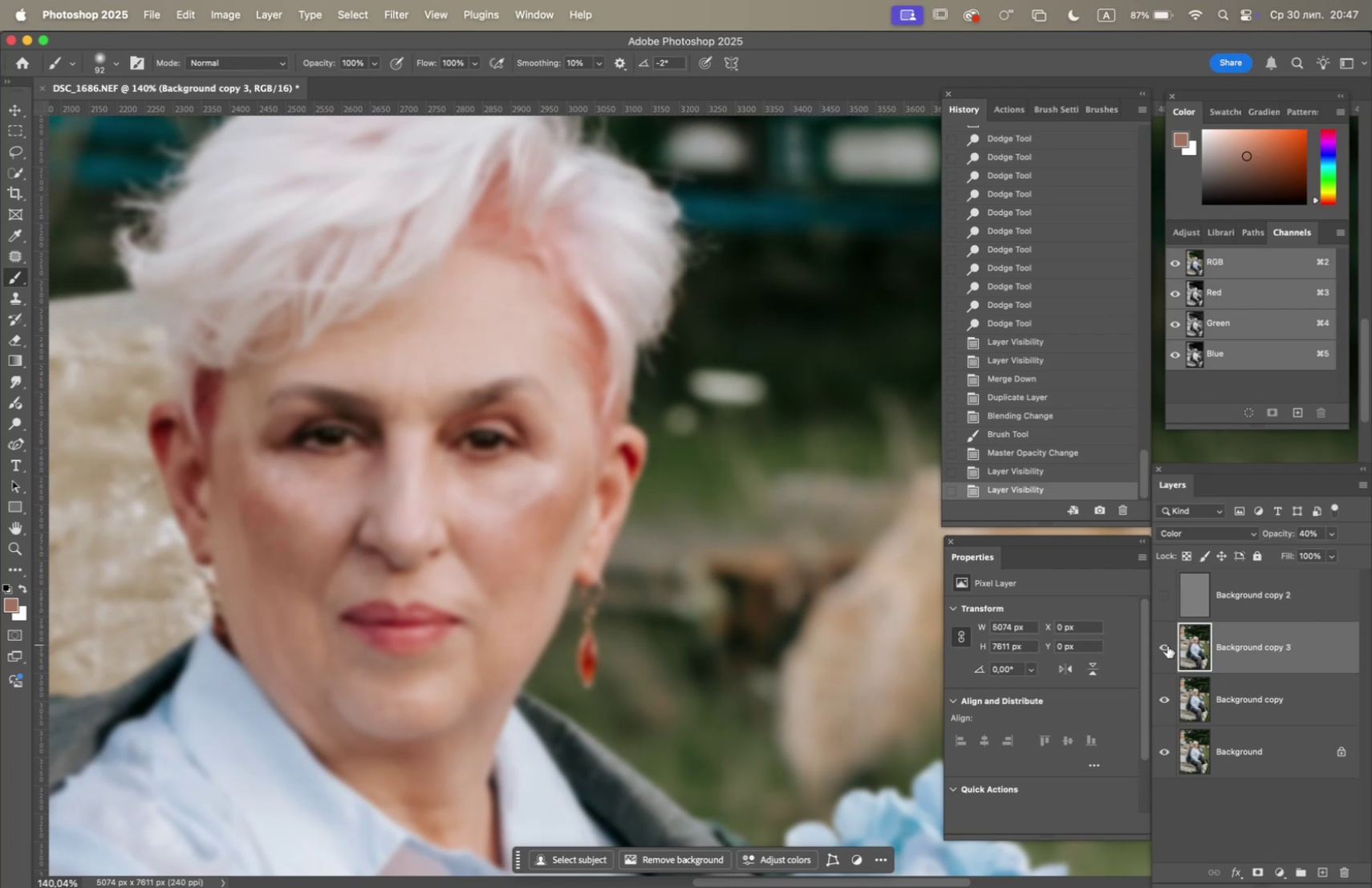 
right_click([1222, 648])
 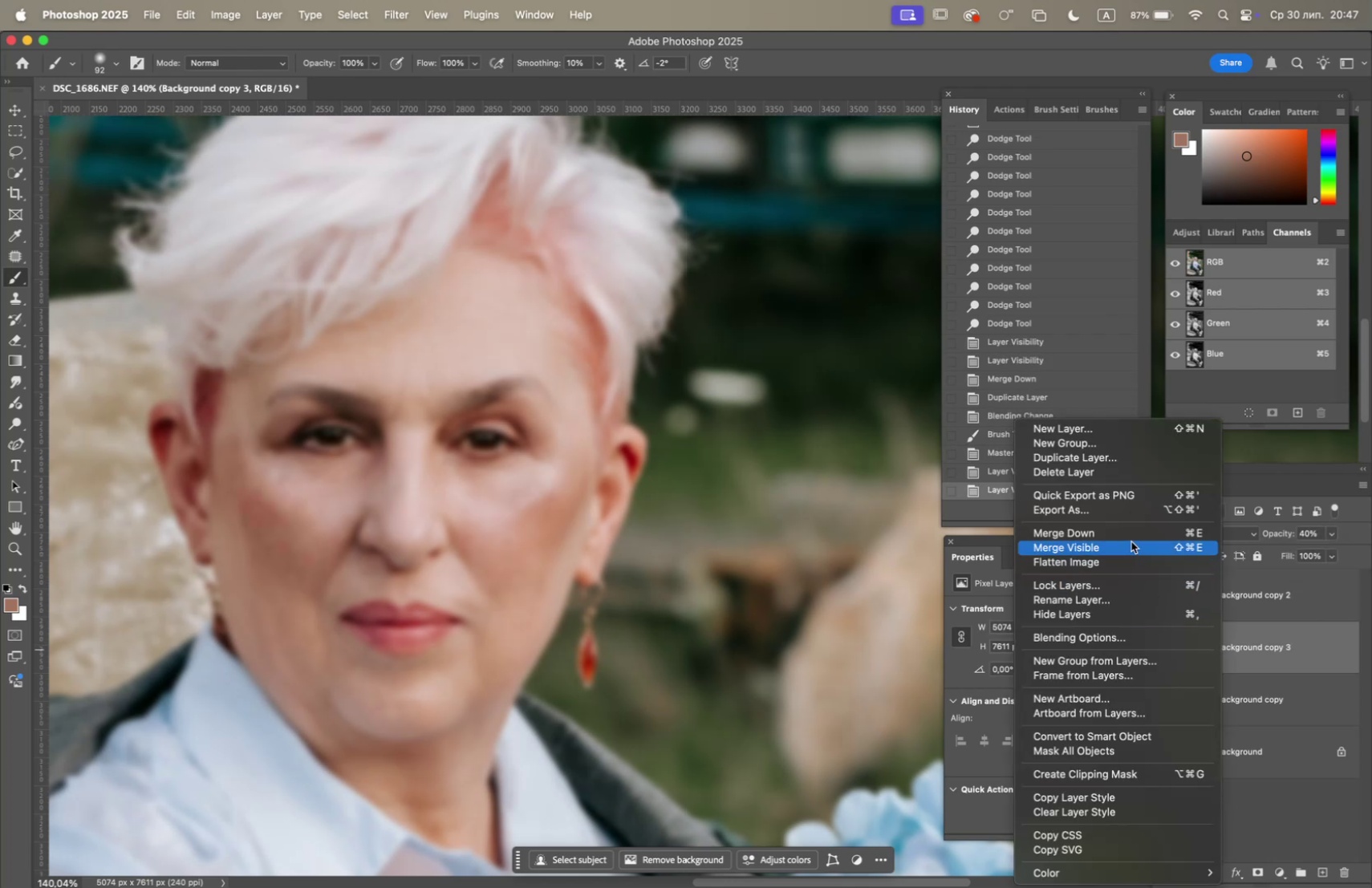 
left_click([1126, 531])
 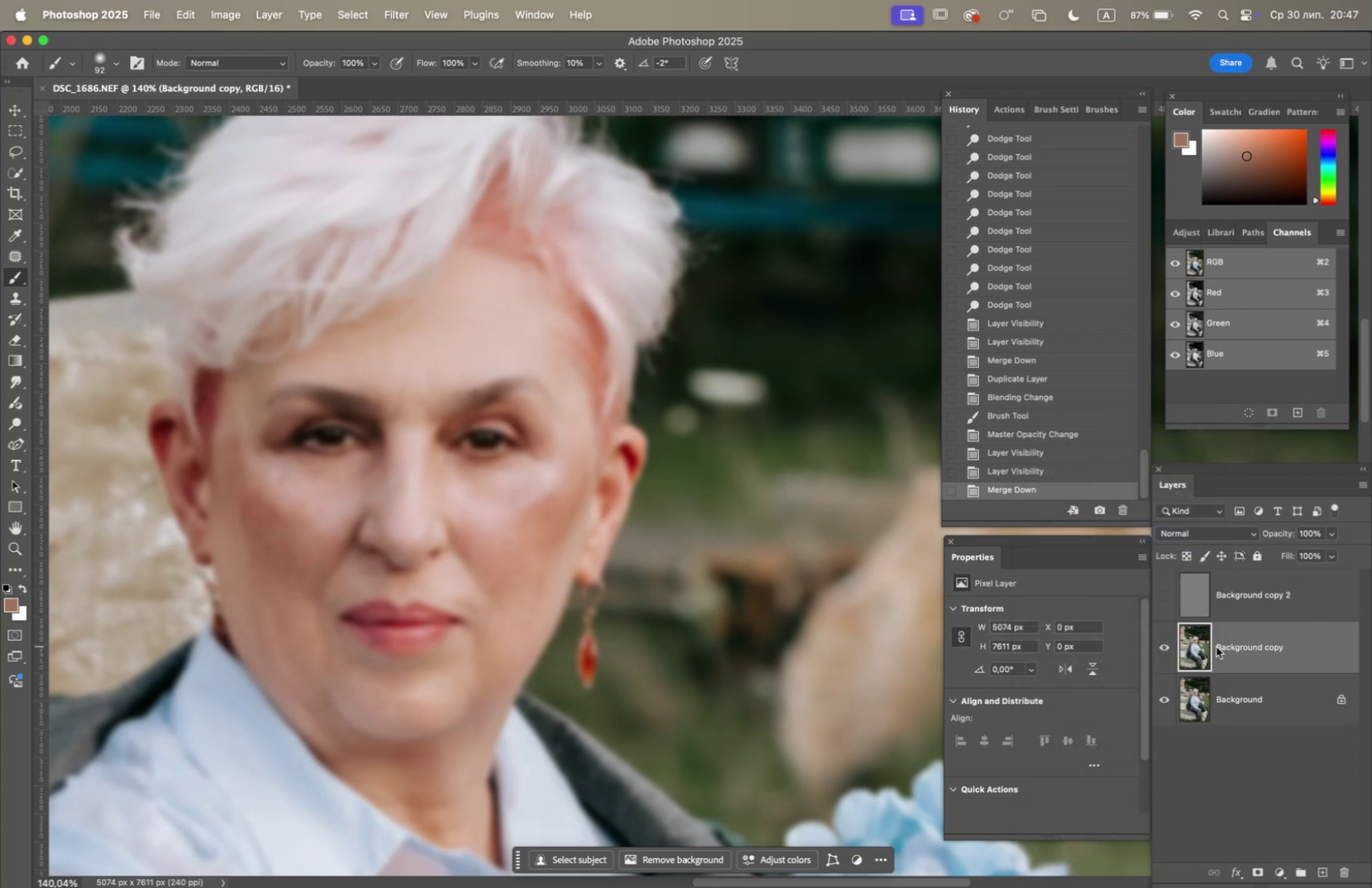 
left_click_drag(start_coordinate=[1232, 649], to_coordinate=[1320, 874])
 